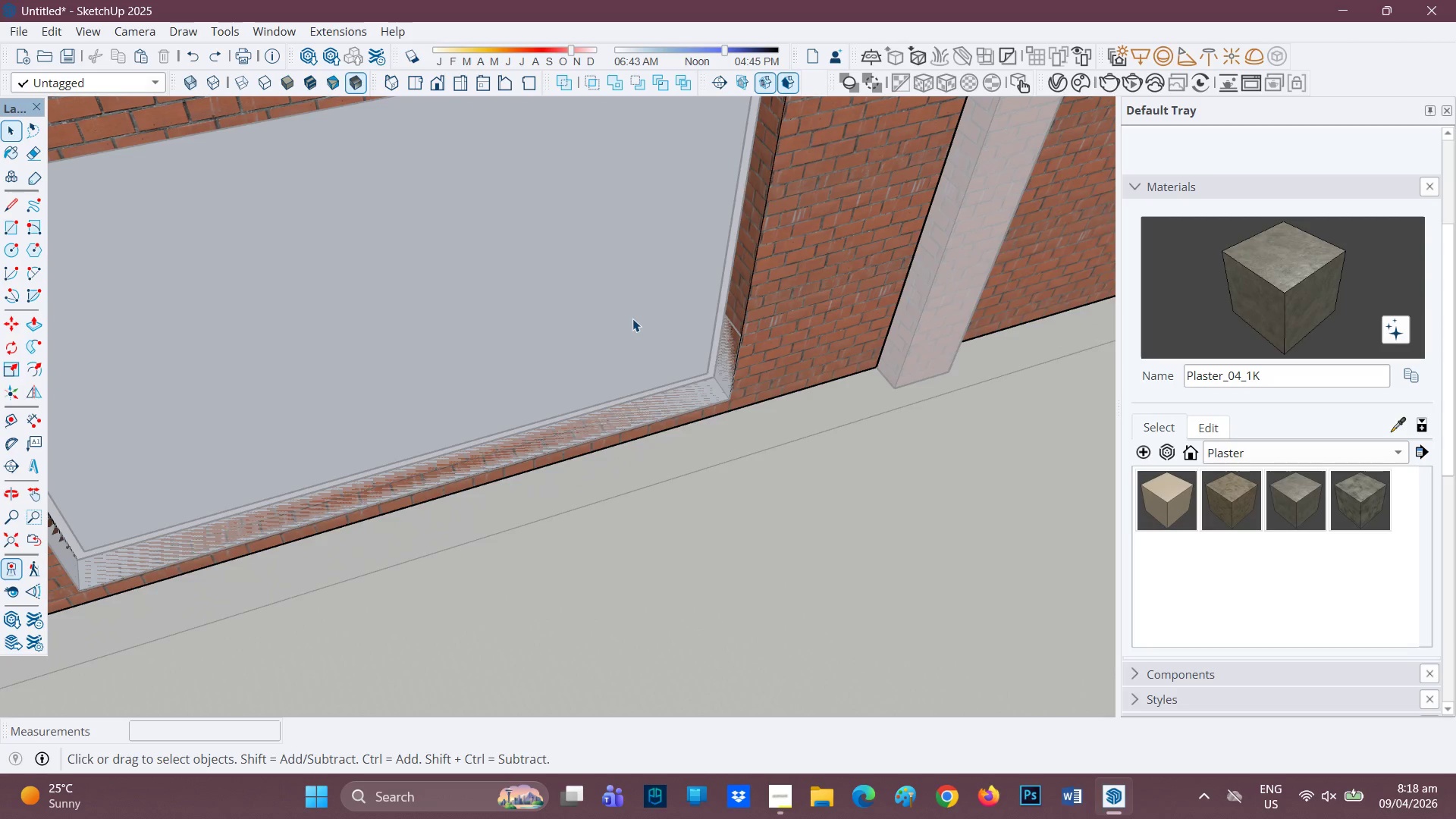 
scroll: coordinate [459, 440], scroll_direction: down, amount: 3.0
 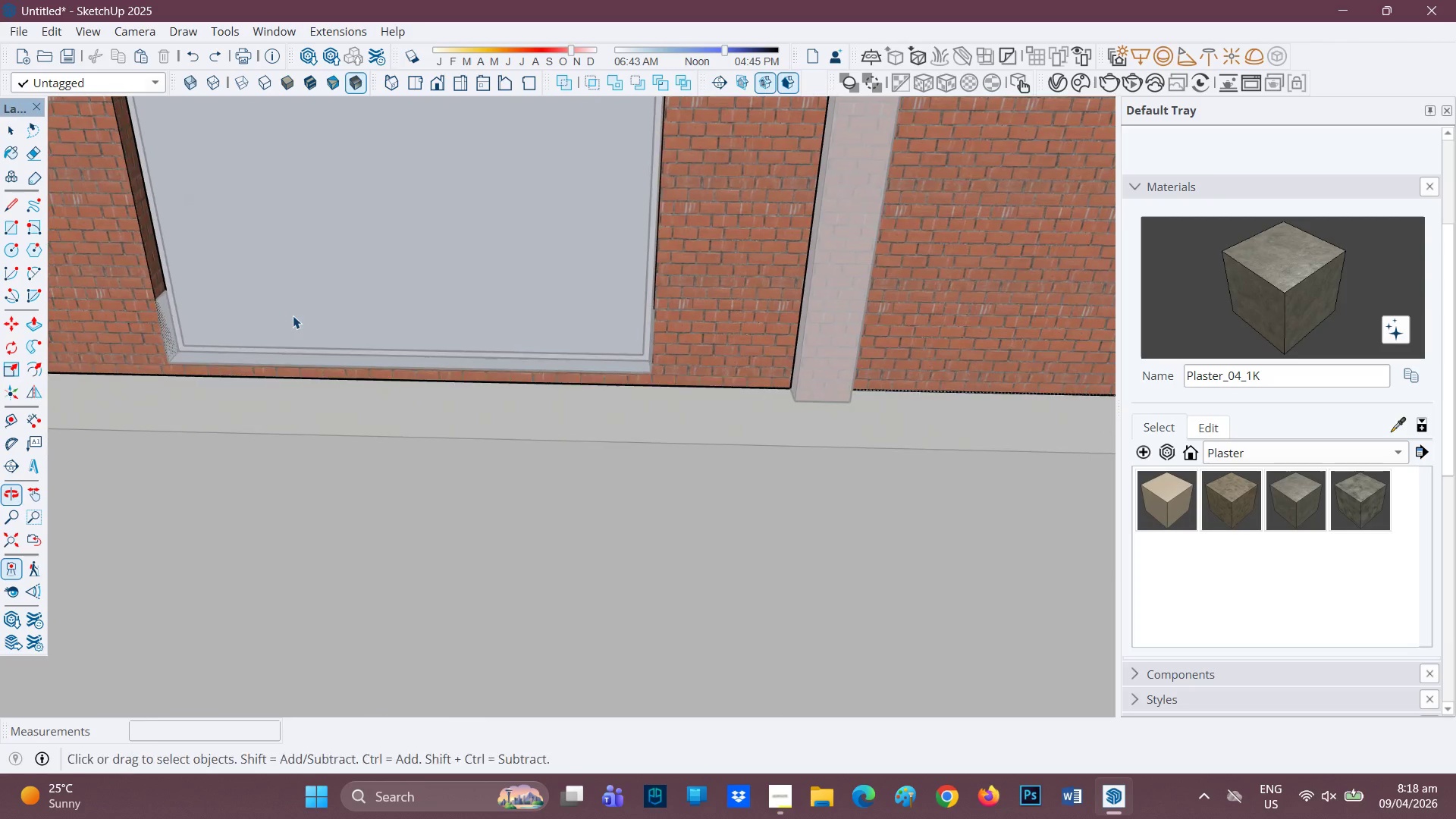 
key(Control+Z)
 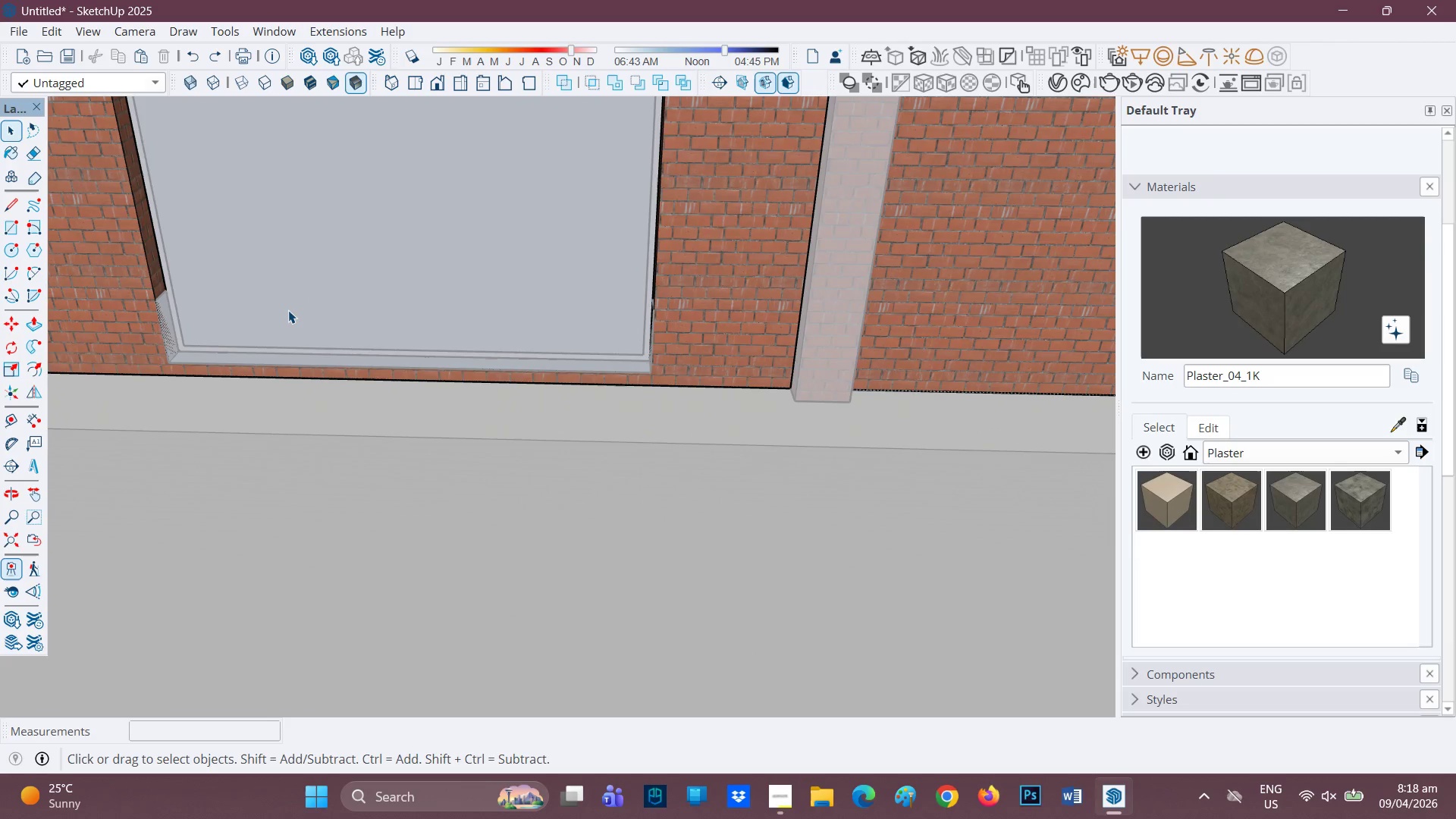 
key(Control+ControlLeft)
 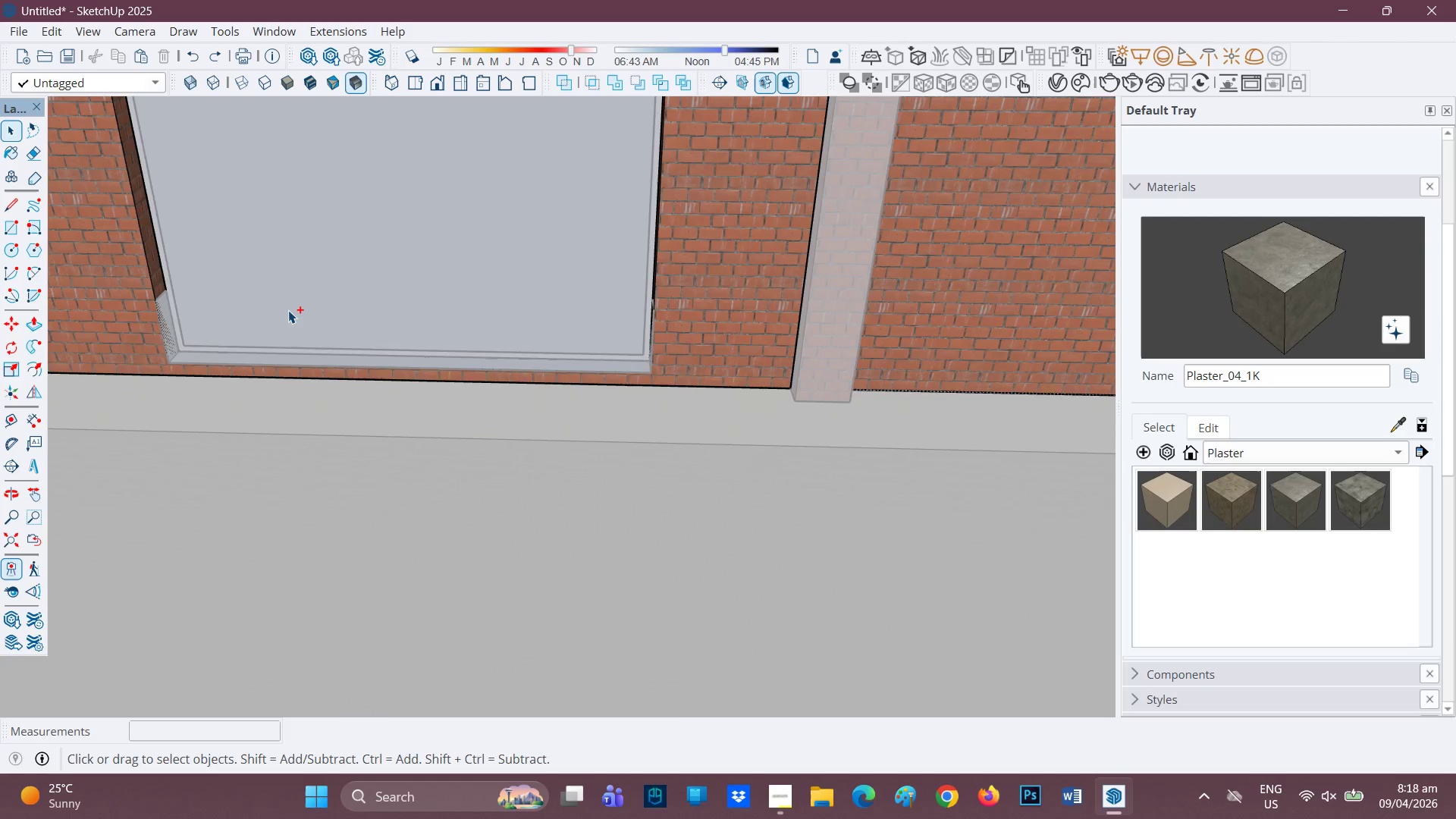 
key(Control+Z)
 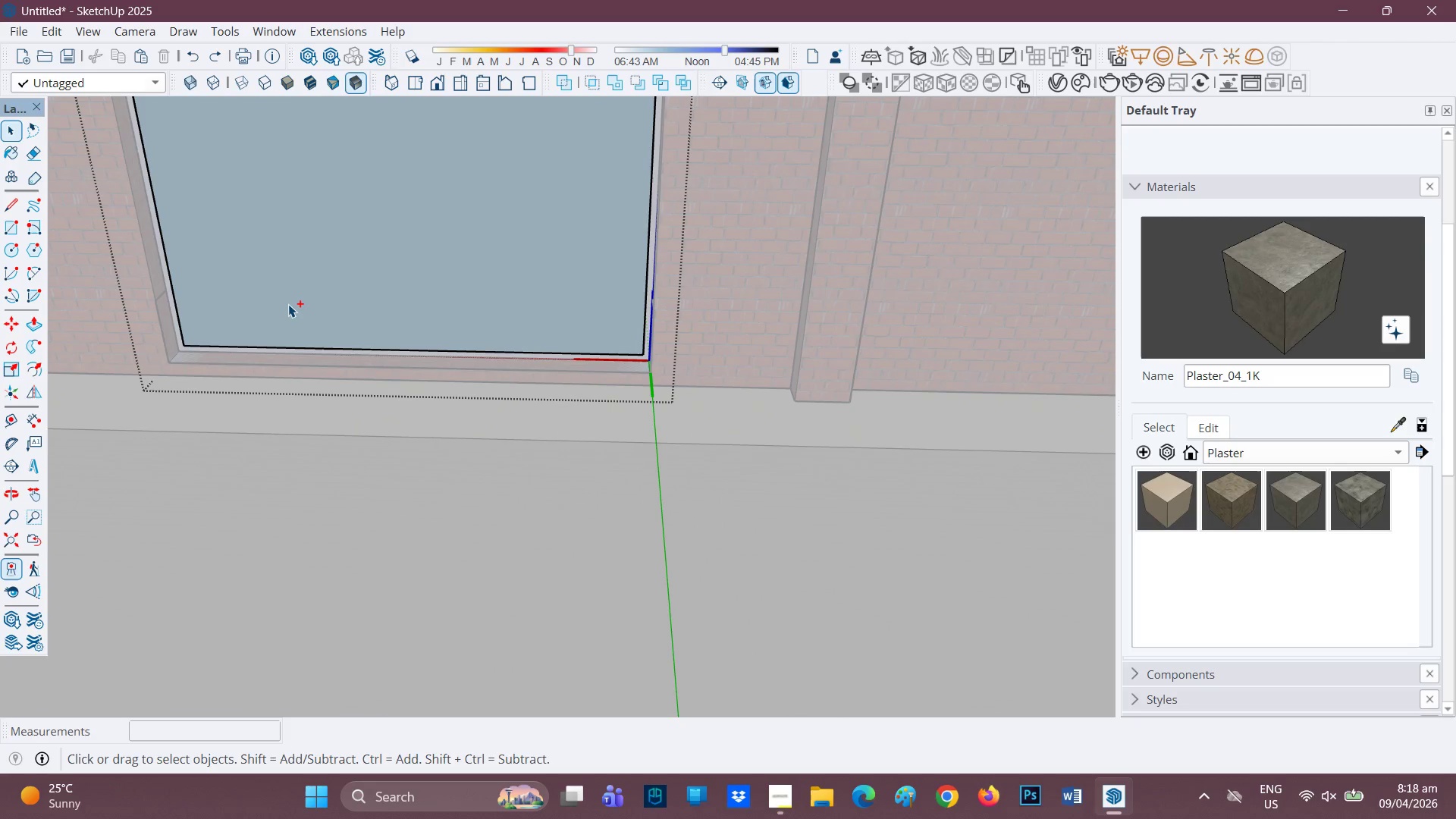 
key(Control+ControlLeft)
 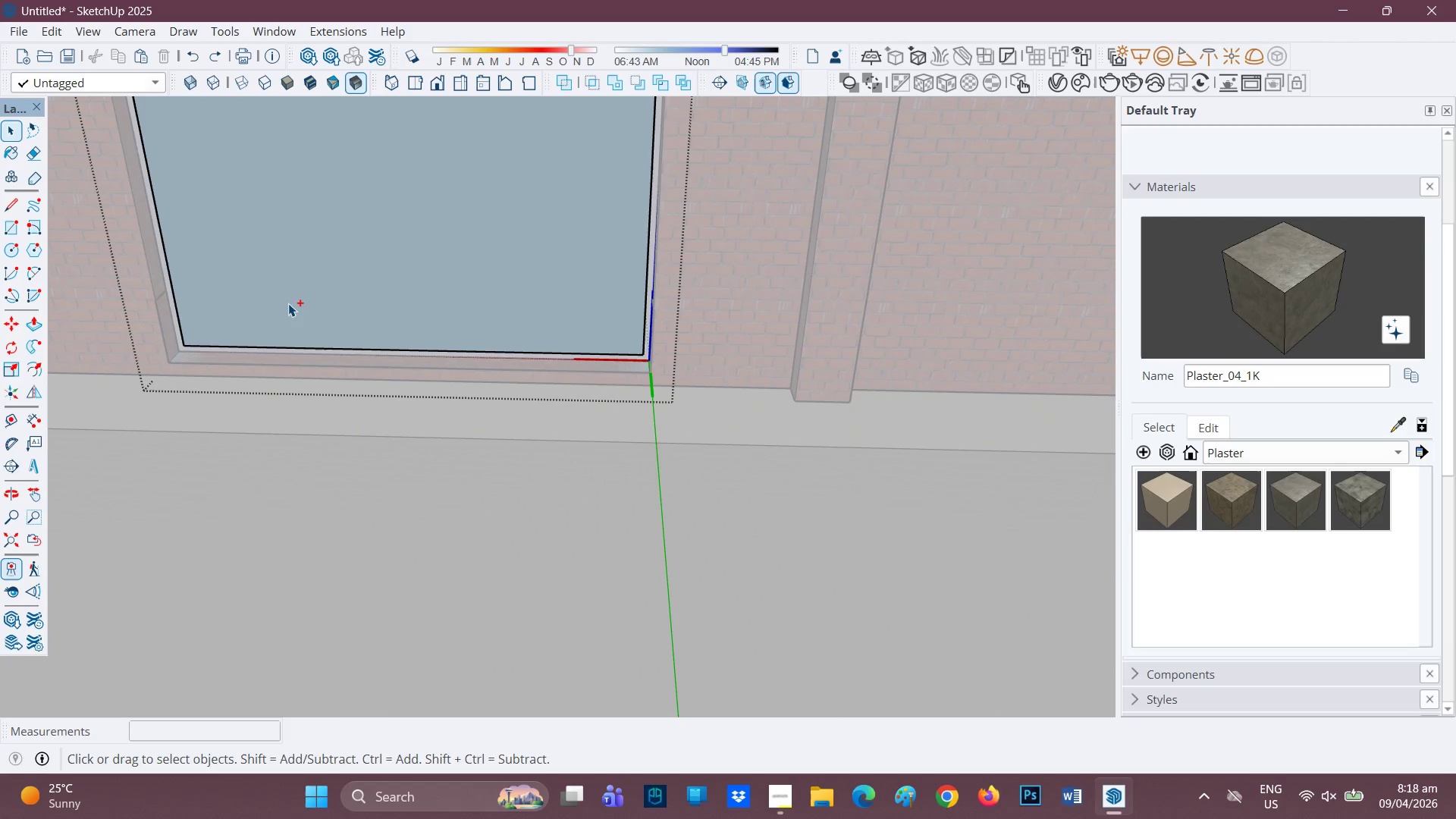 
key(Control+Z)
 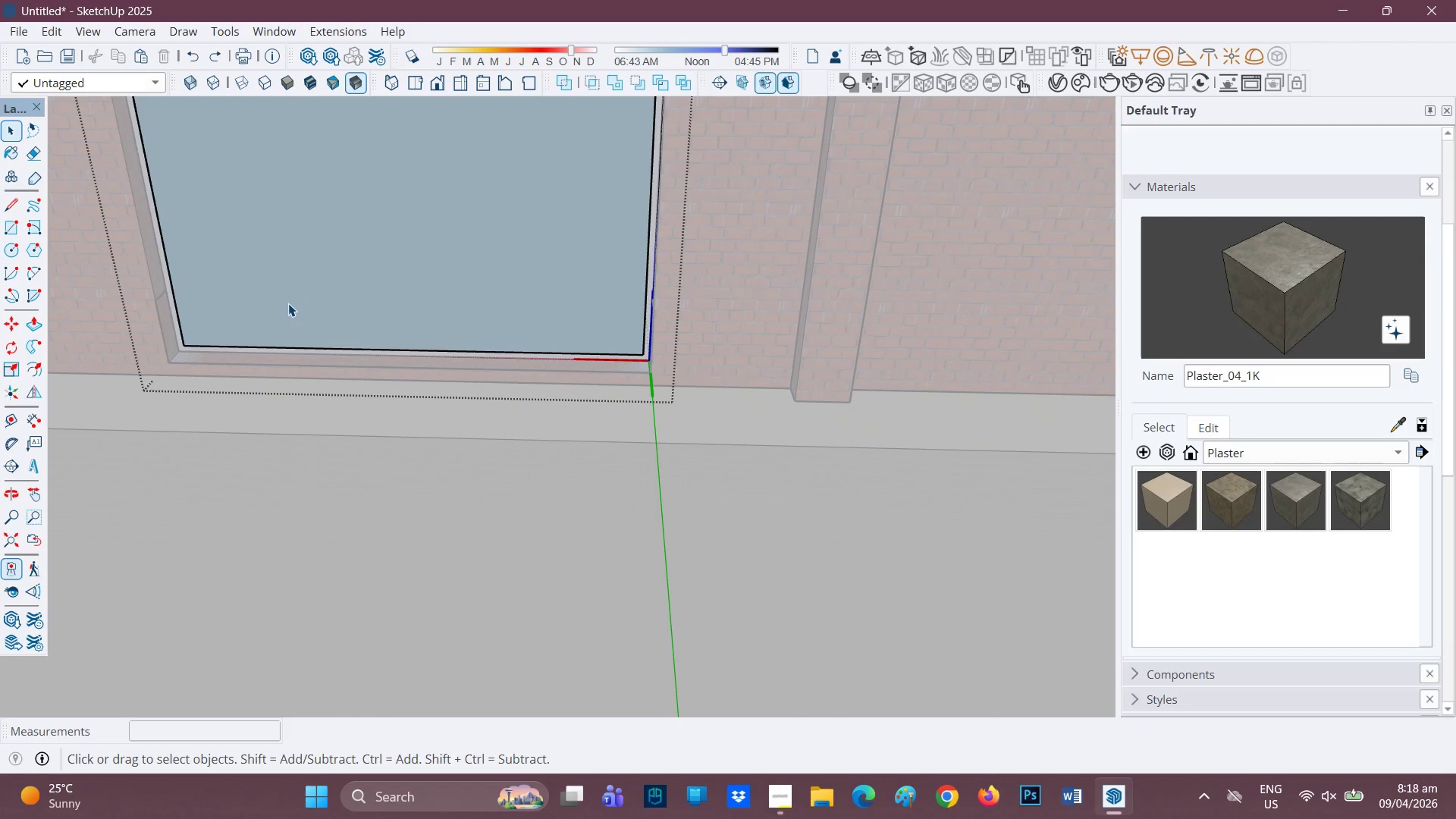 
key(Control+Z)
 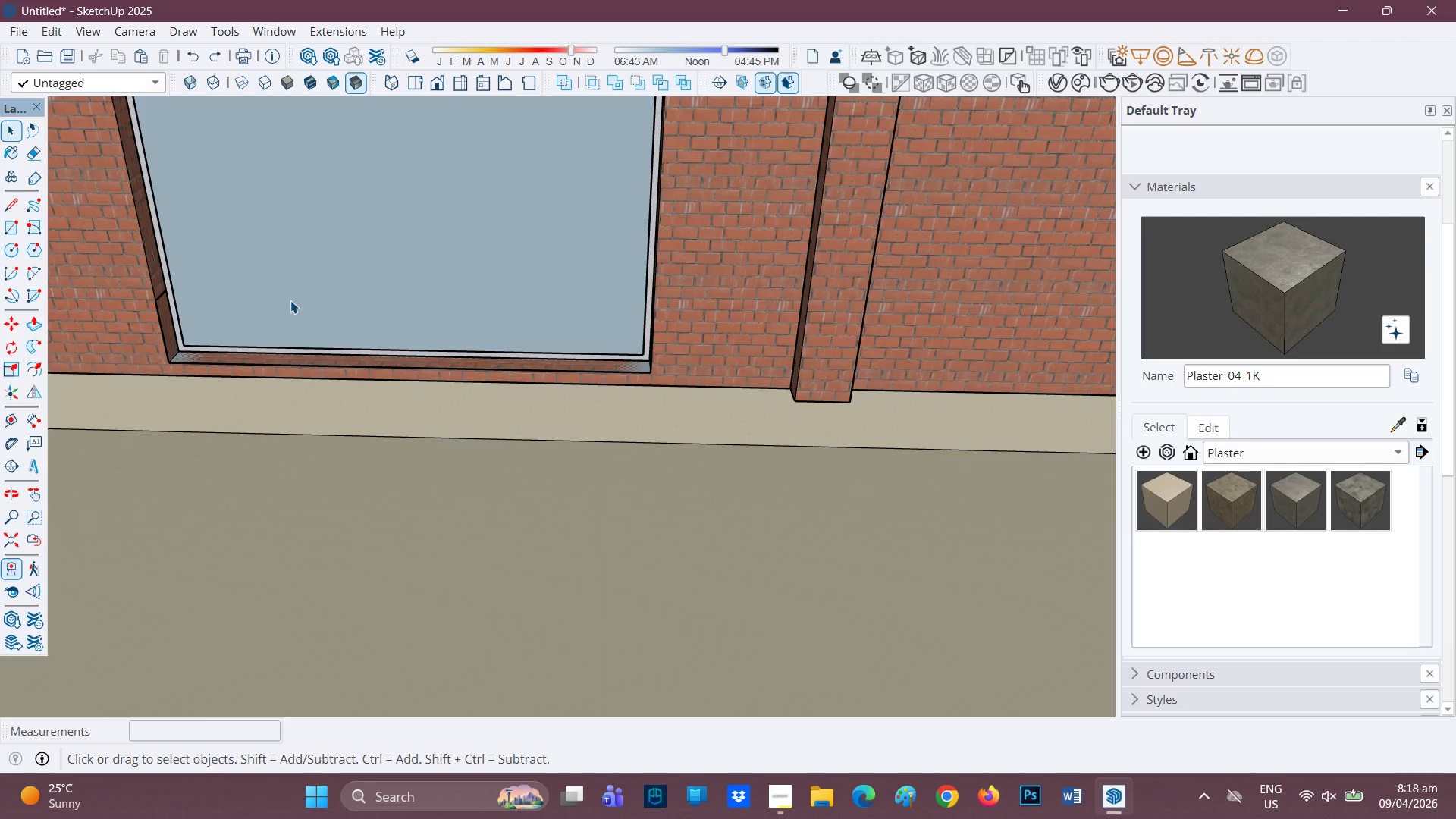 
key(Control+Z)
 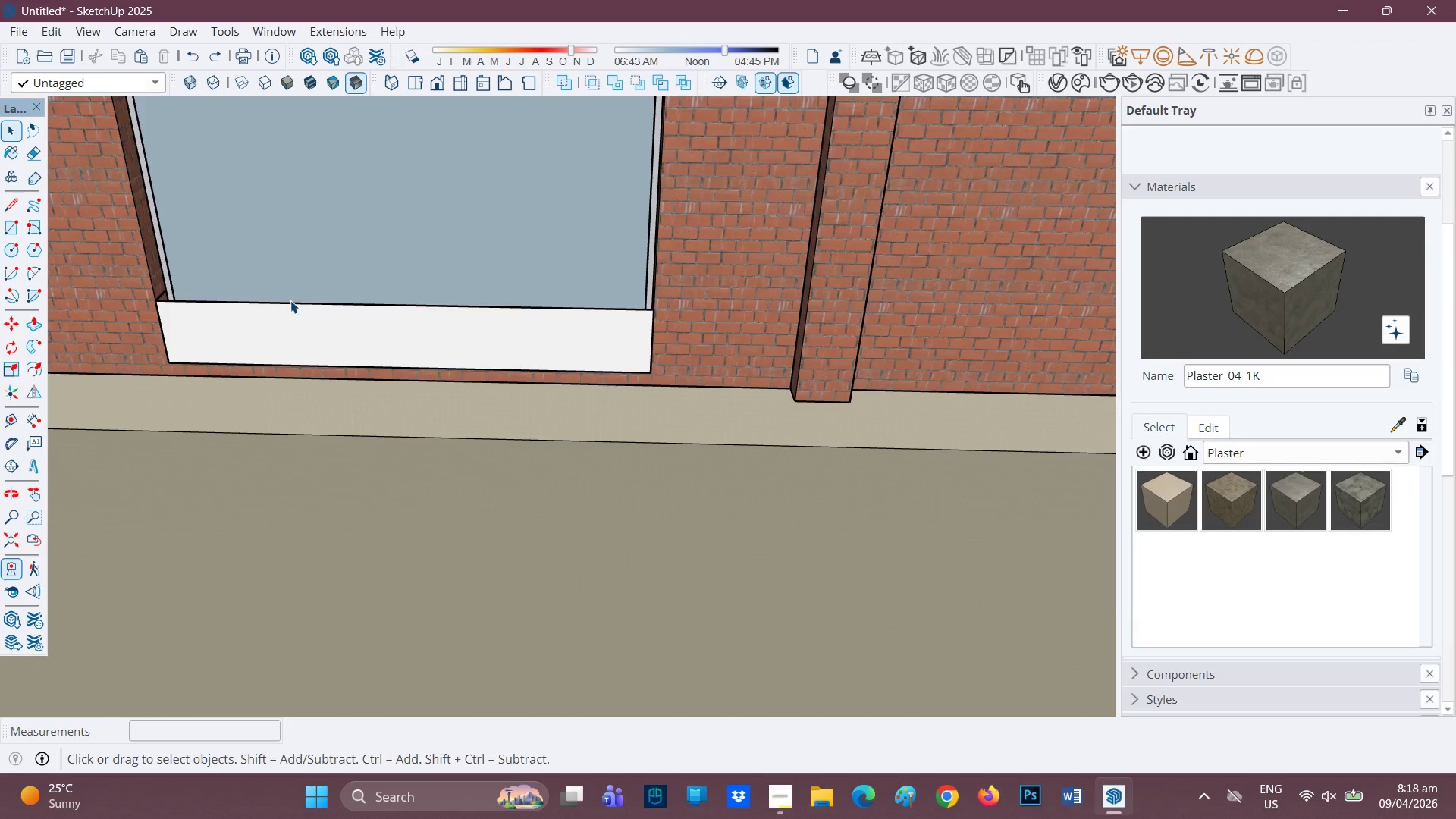 
key(Control+ControlLeft)
 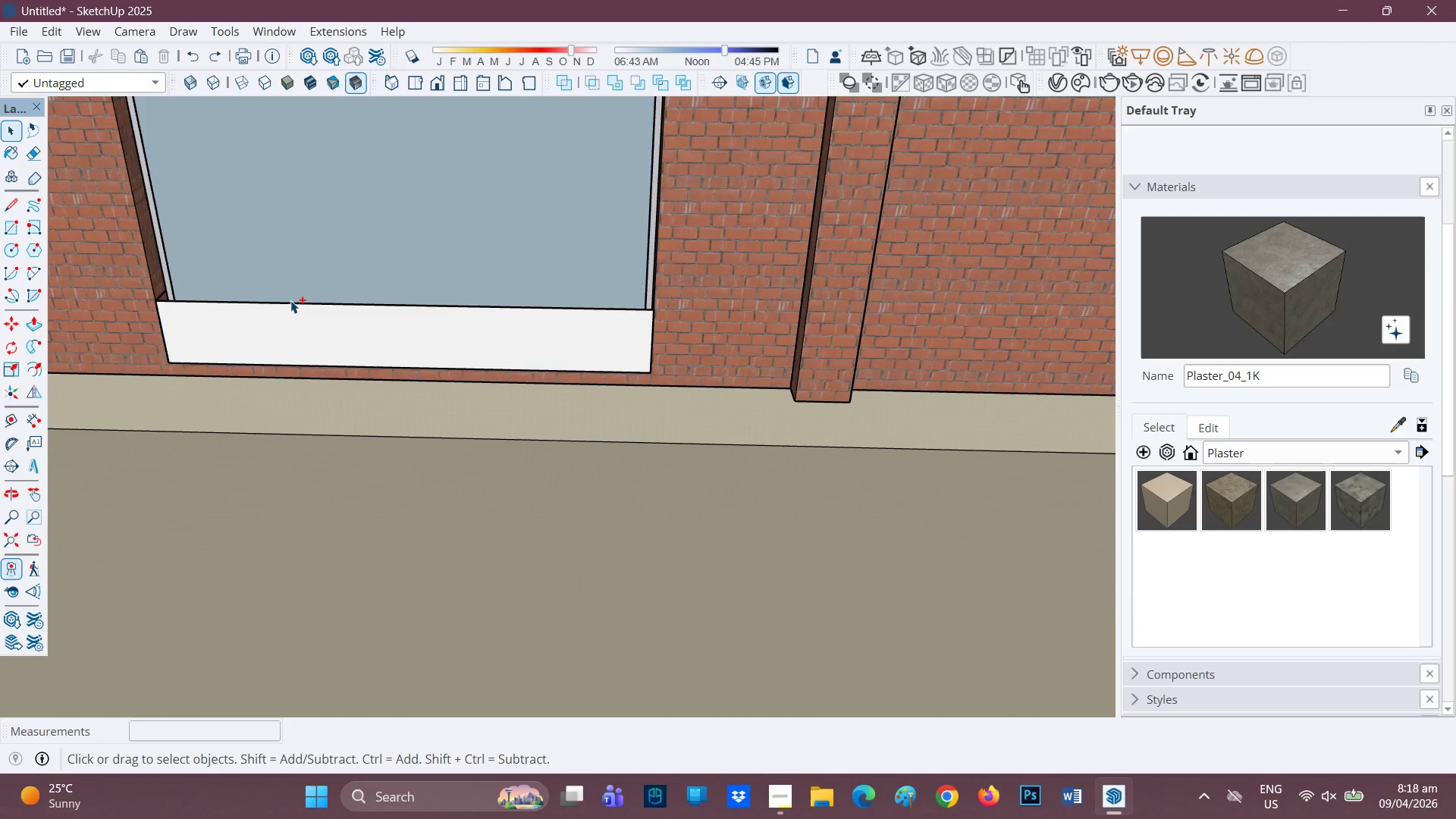 
key(Control+Z)
 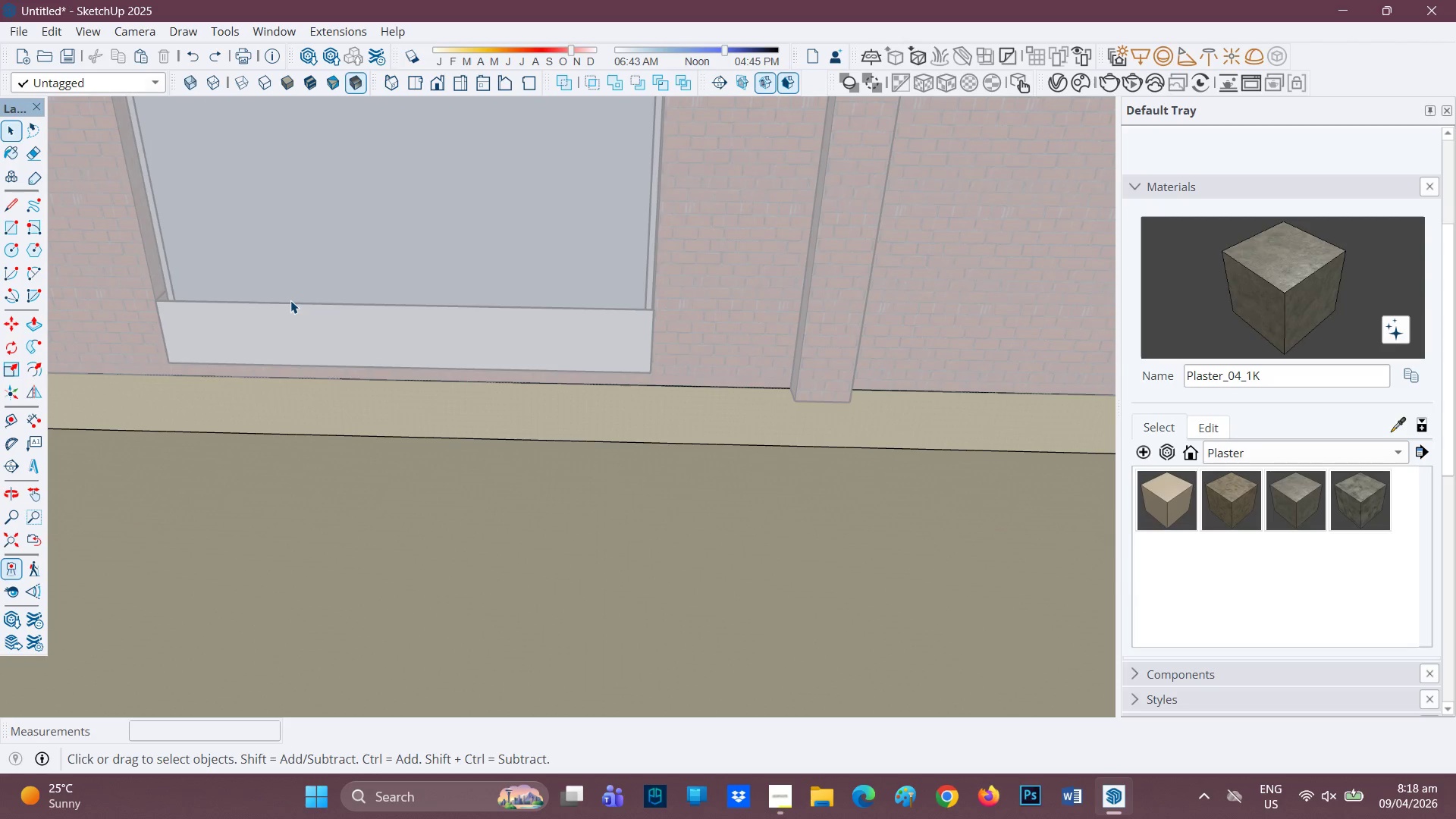 
key(Control+Z)
 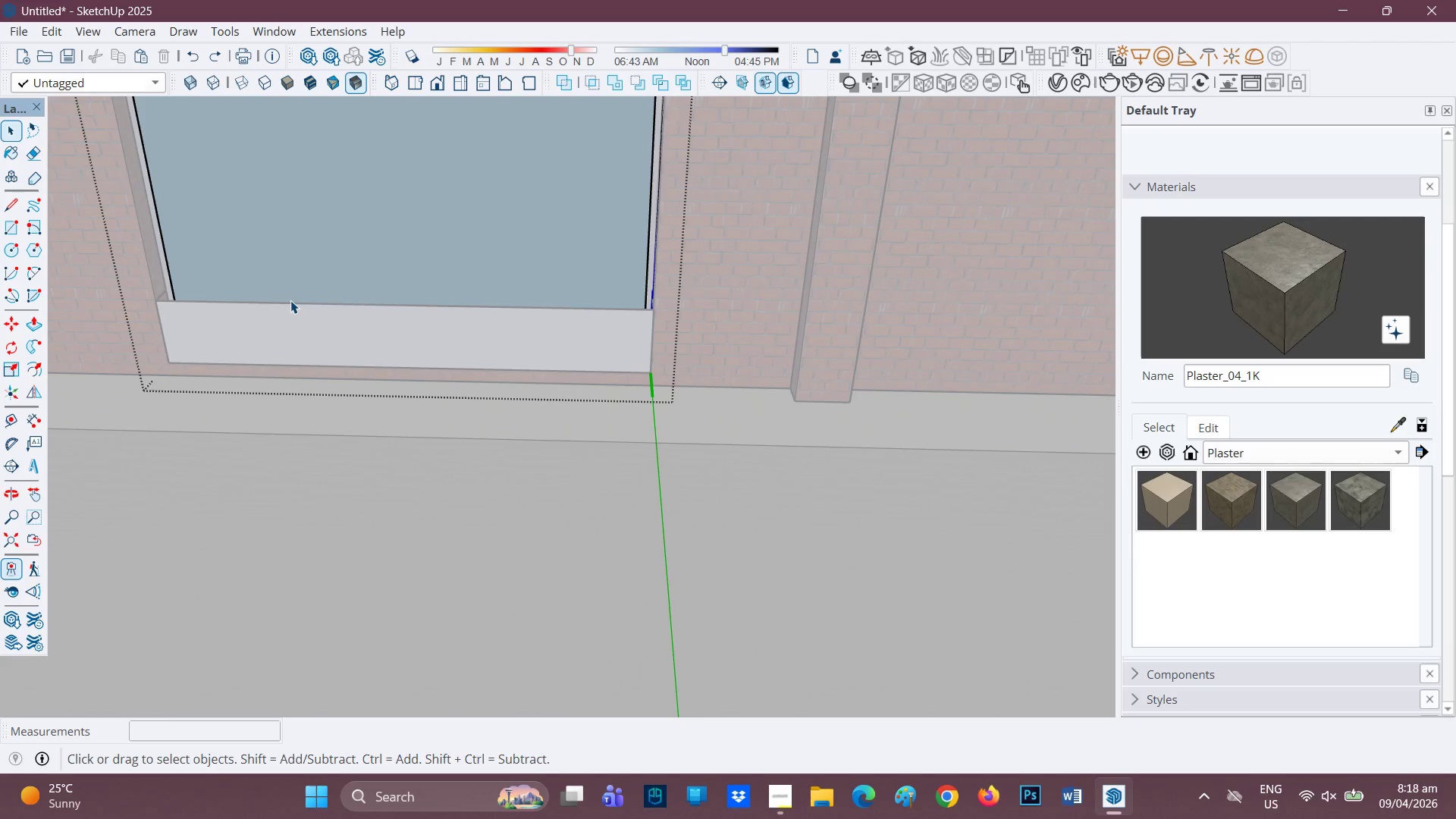 
key(Control+Z)
 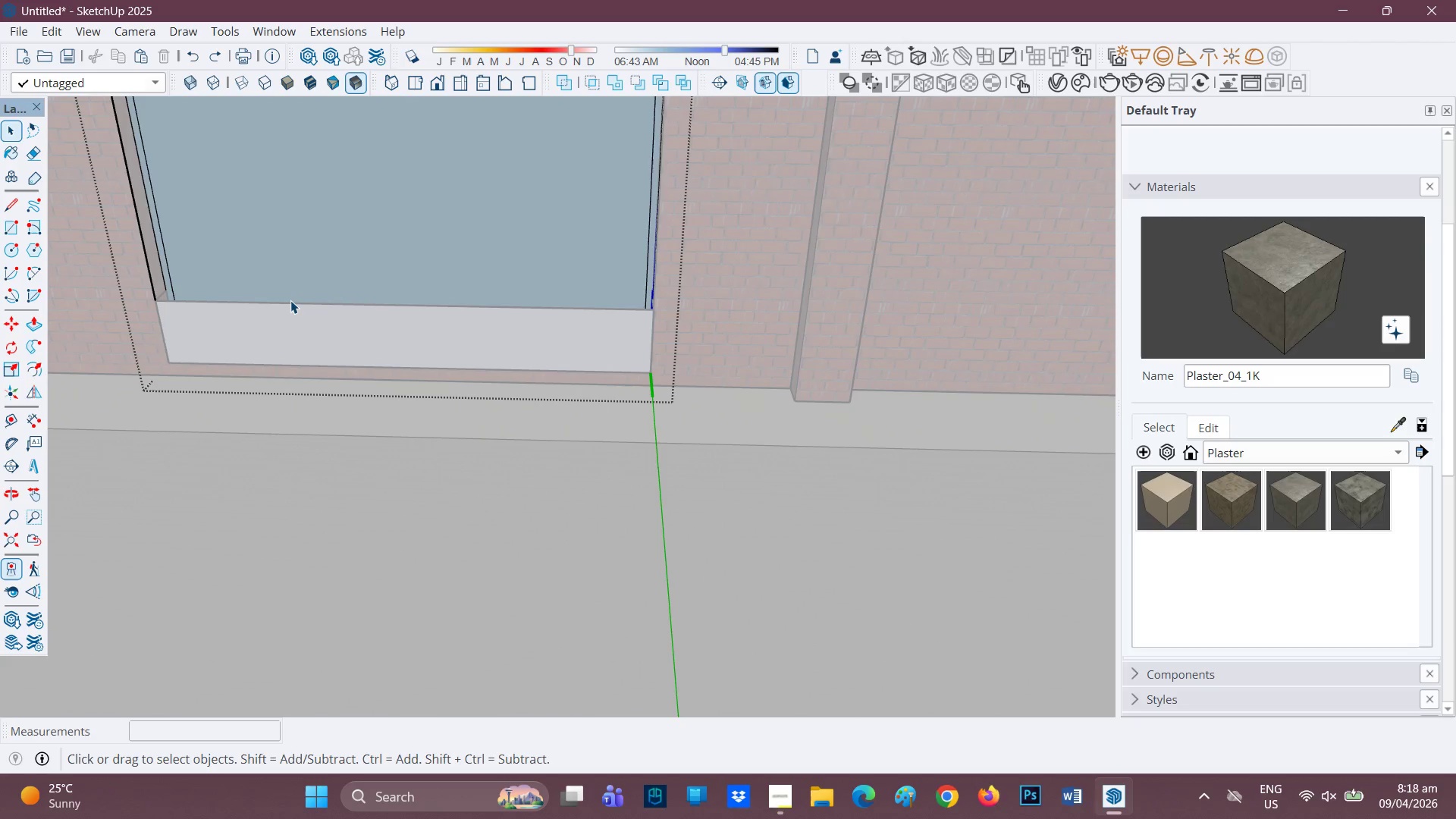 
key(Control+Z)
 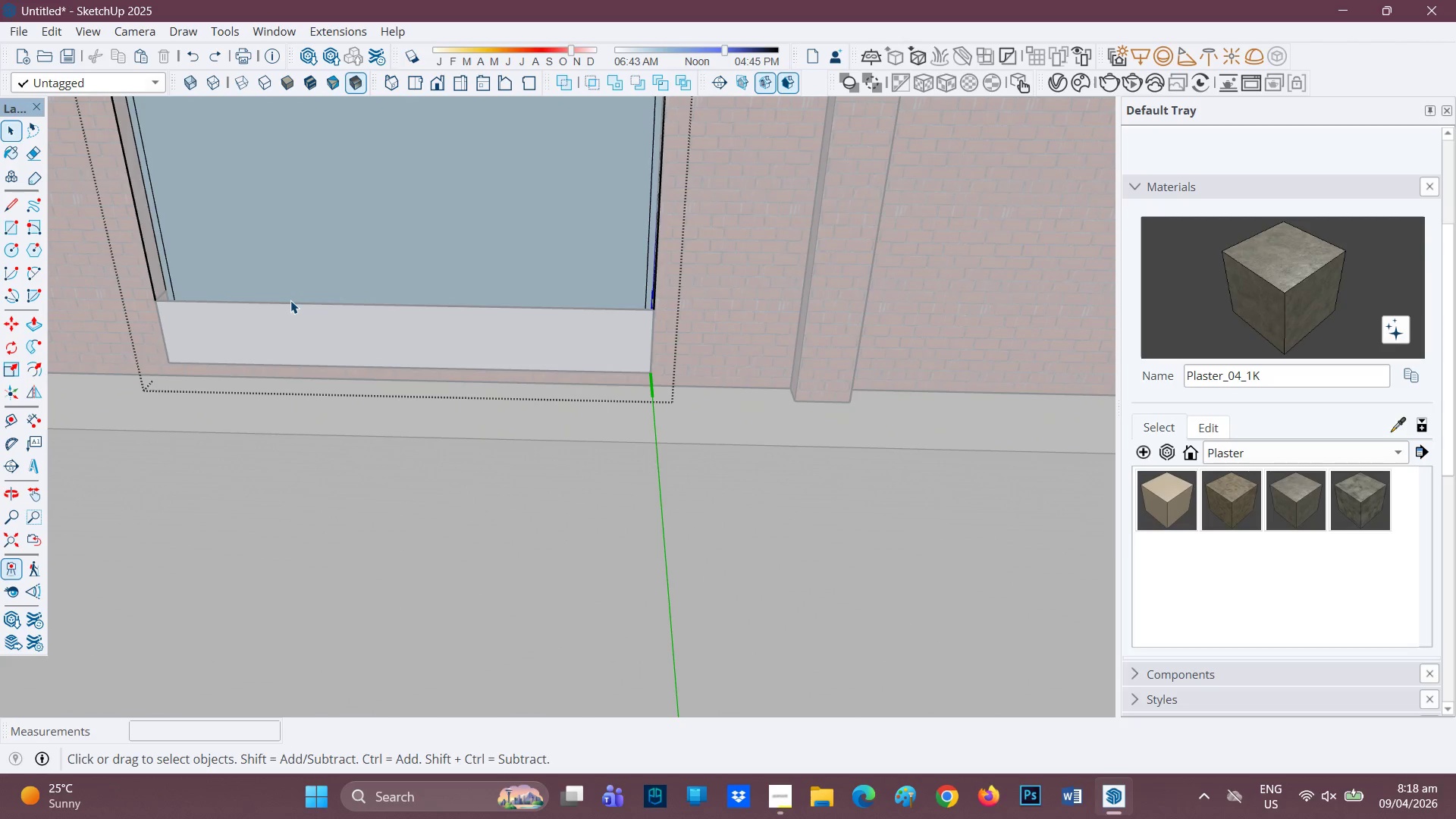 
key(Control+Z)
 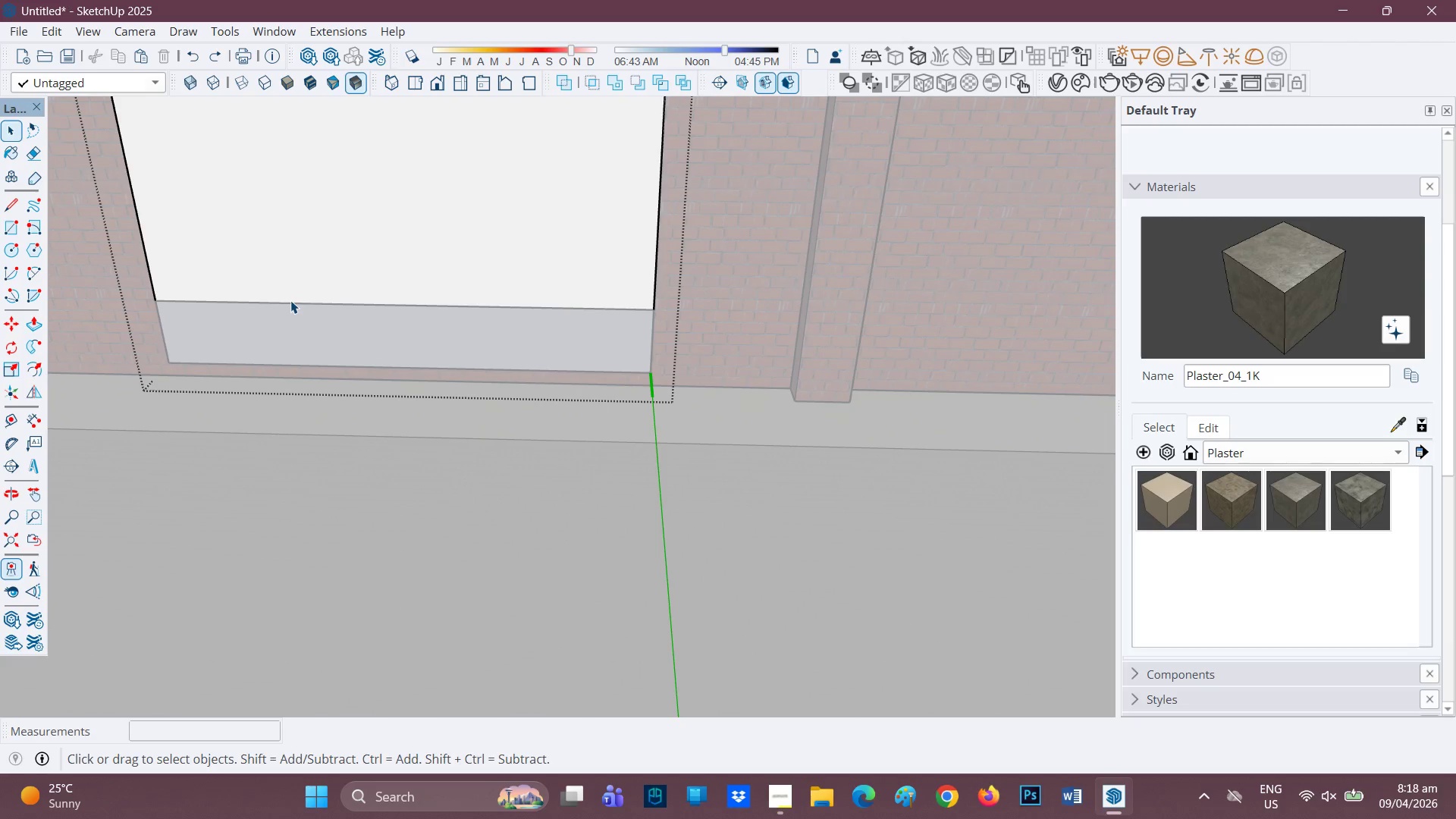 
key(Control+Z)
 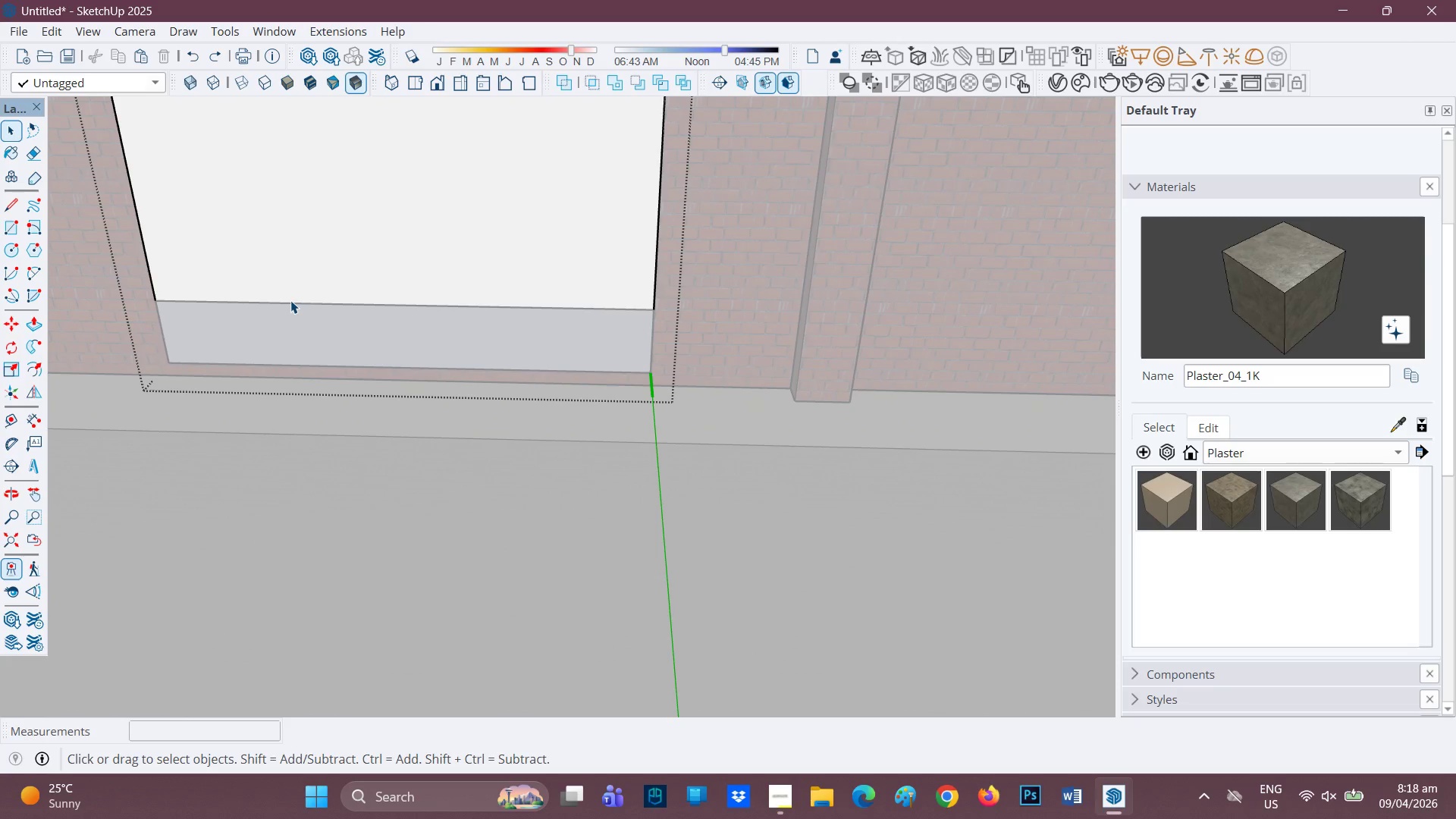 
key(Control+Z)
 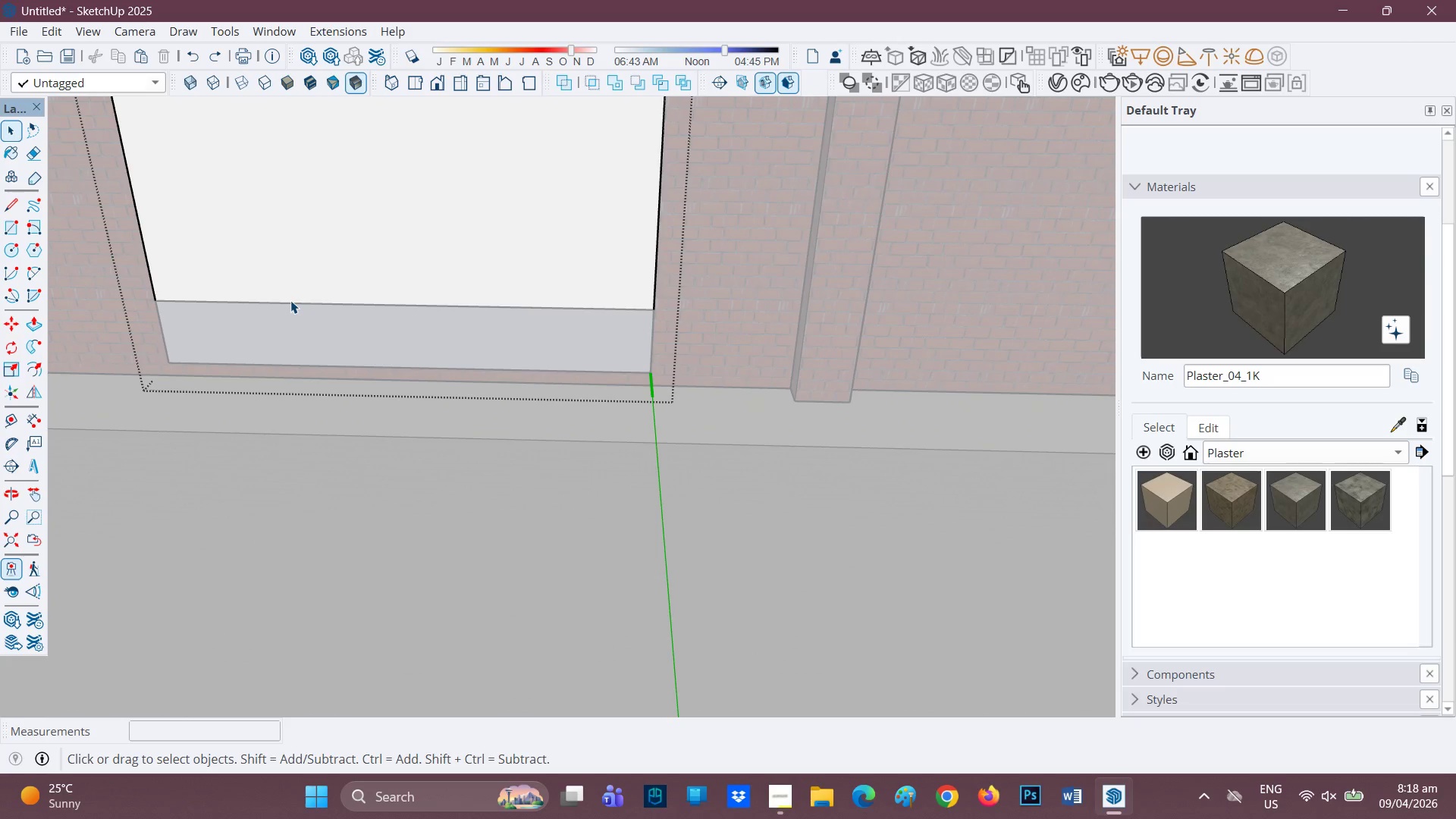 
key(Control+Z)
 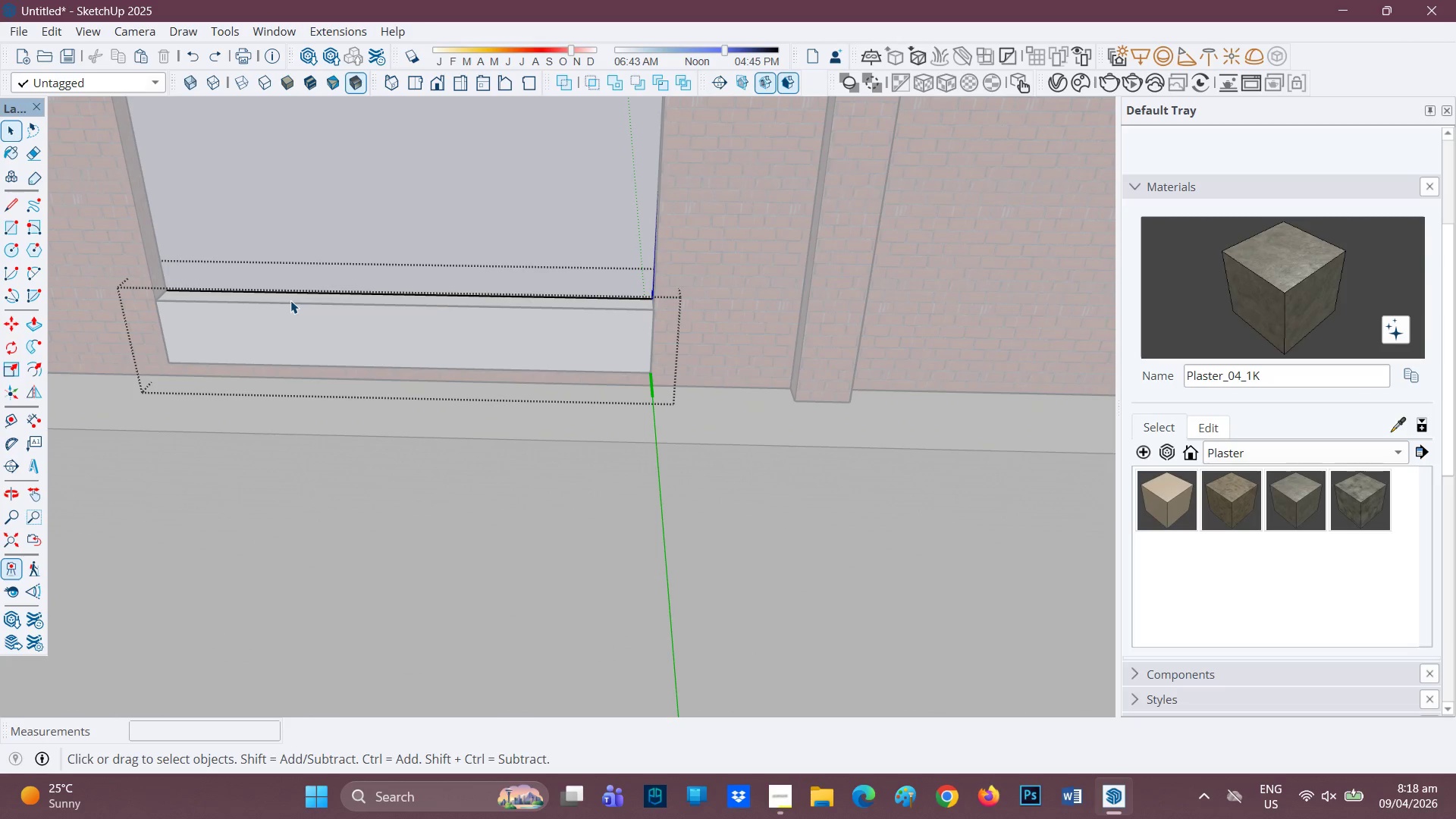 
scroll: coordinate [291, 290], scroll_direction: down, amount: 1.0
 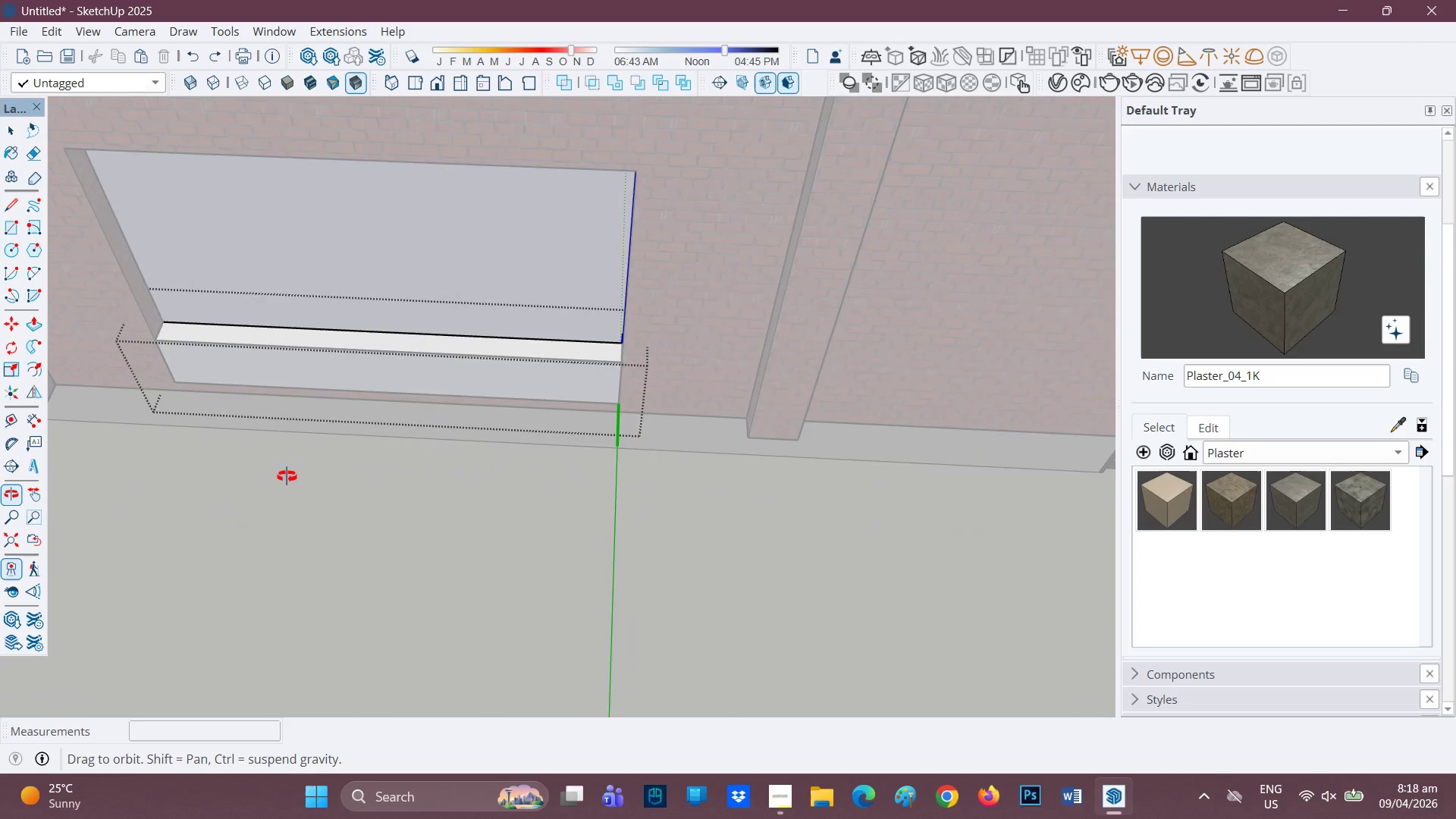 
scroll: coordinate [350, 359], scroll_direction: up, amount: 2.0
 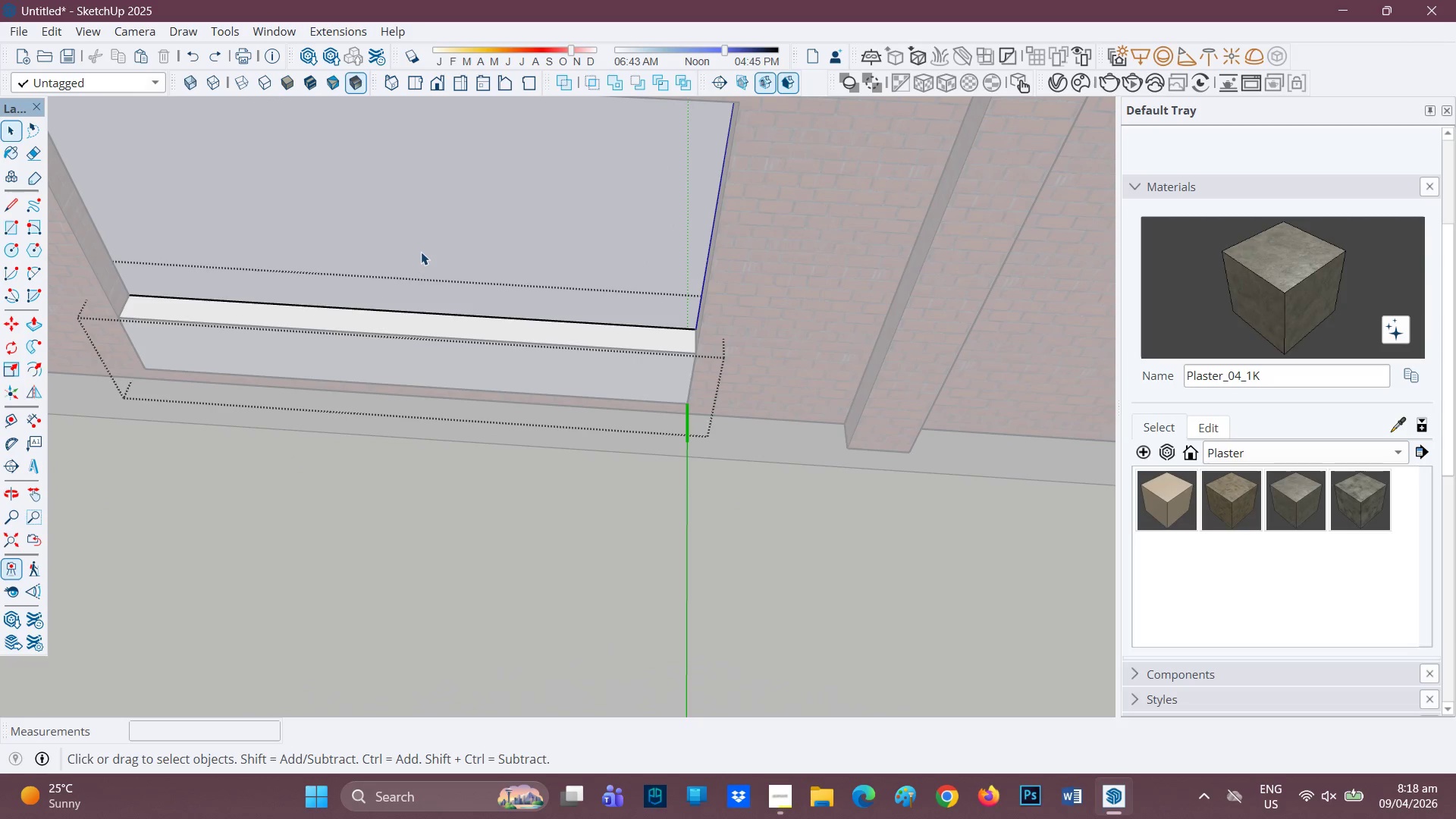 
type(HP)
 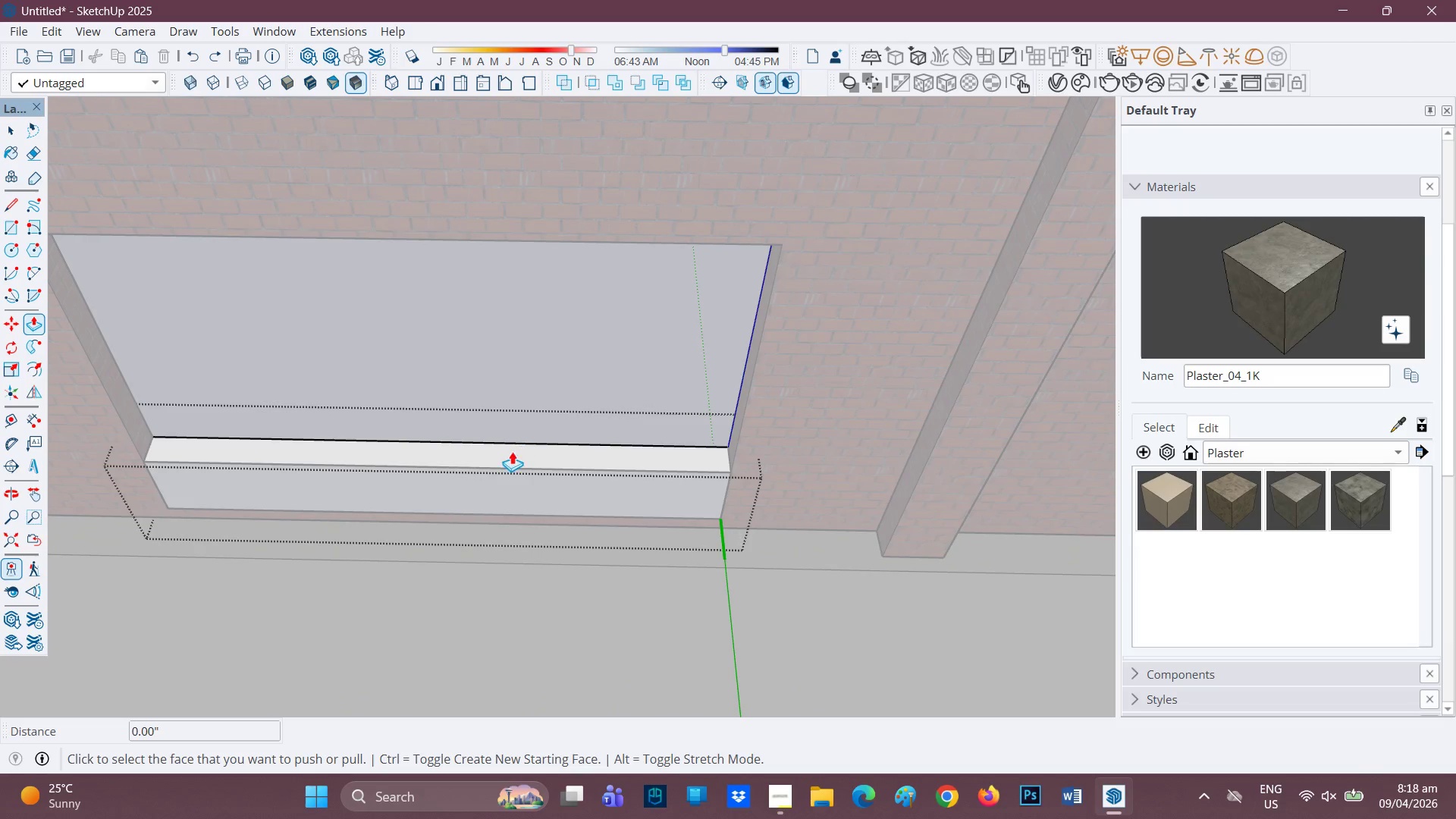 
left_click_drag(start_coordinate=[422, 251], to_coordinate=[453, 386])
 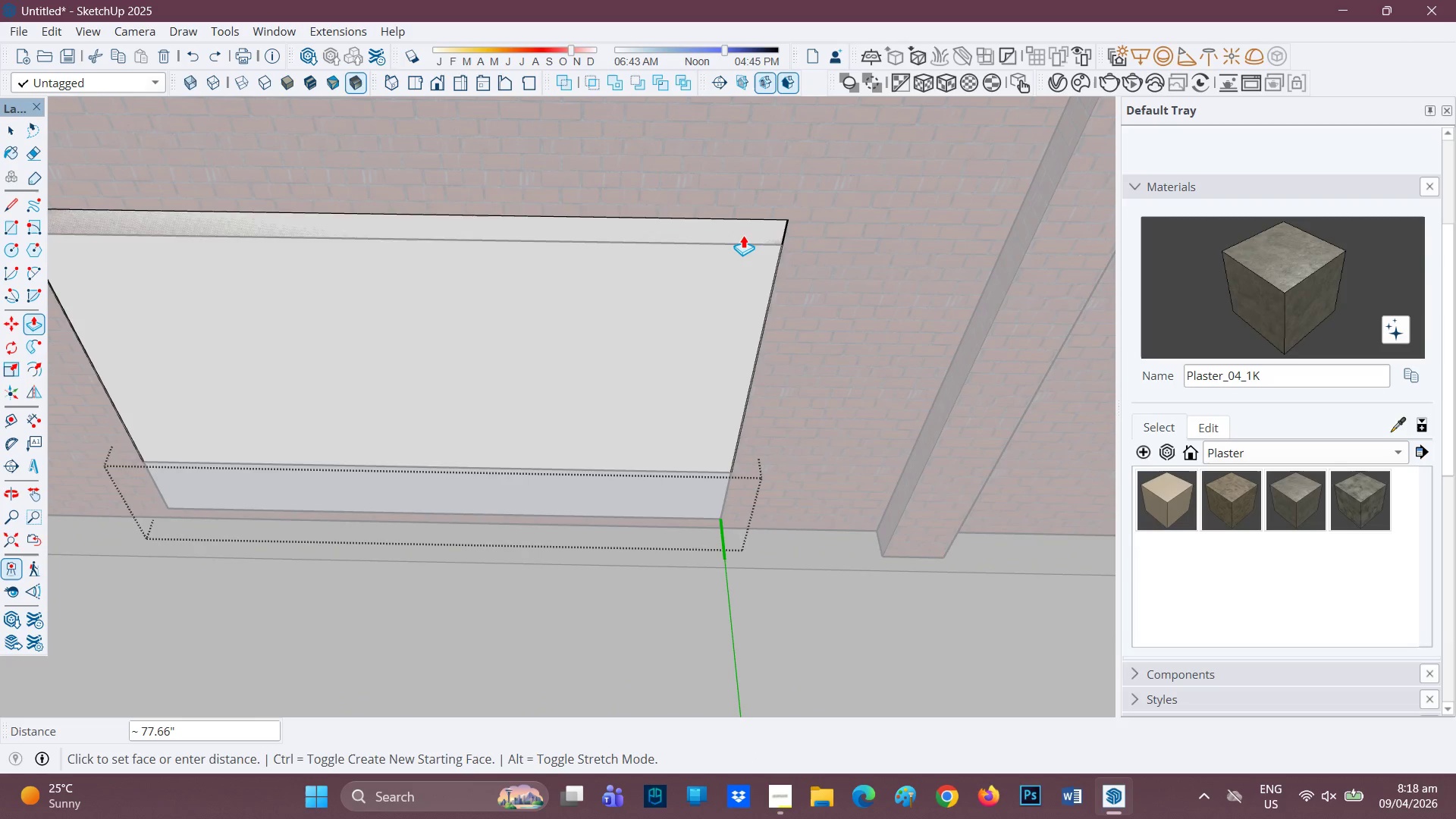 
scroll: coordinate [601, 369], scroll_direction: down, amount: 3.0
 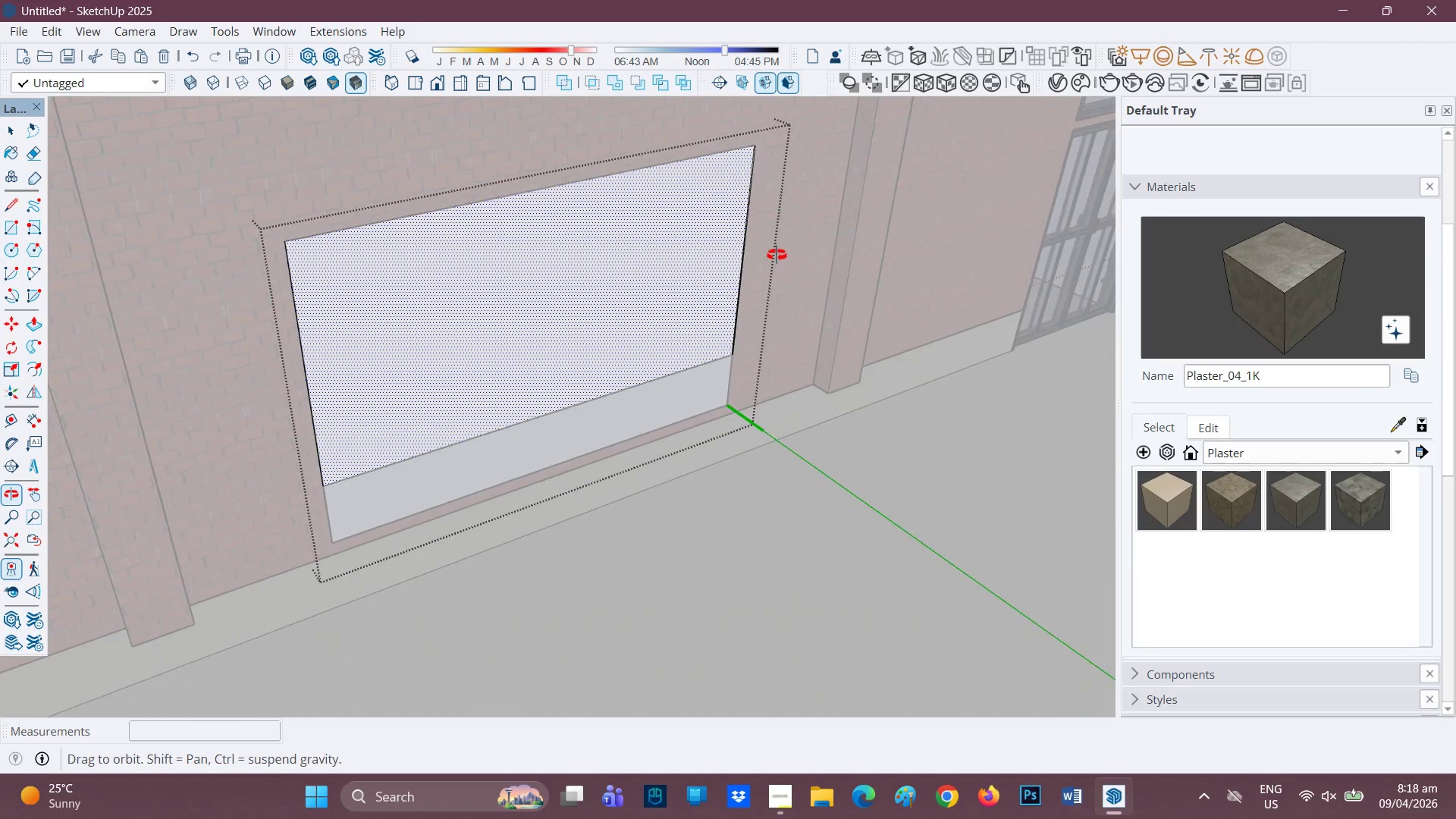 
key(Space)
 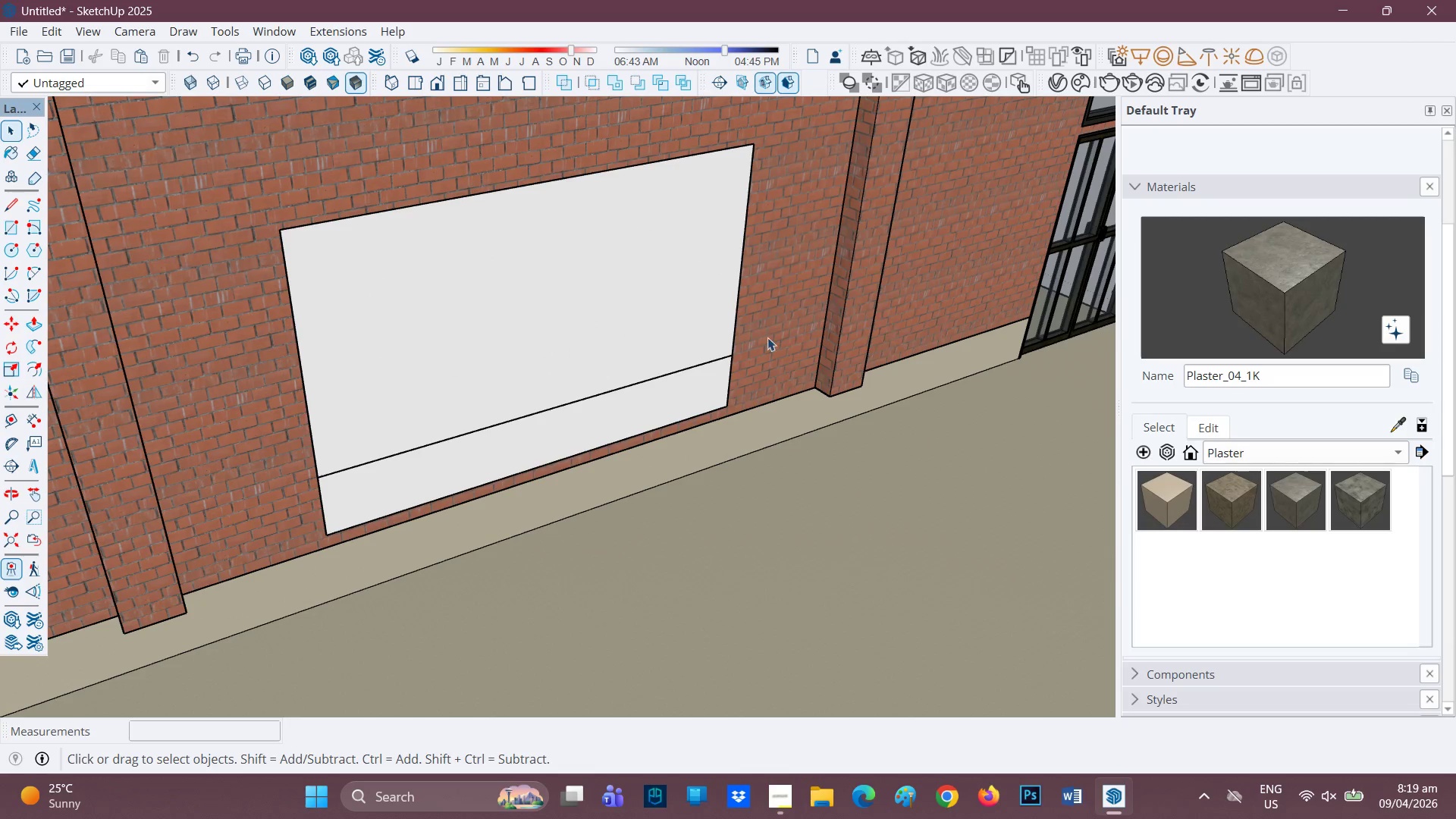 
scroll: coordinate [425, 327], scroll_direction: down, amount: 2.0
 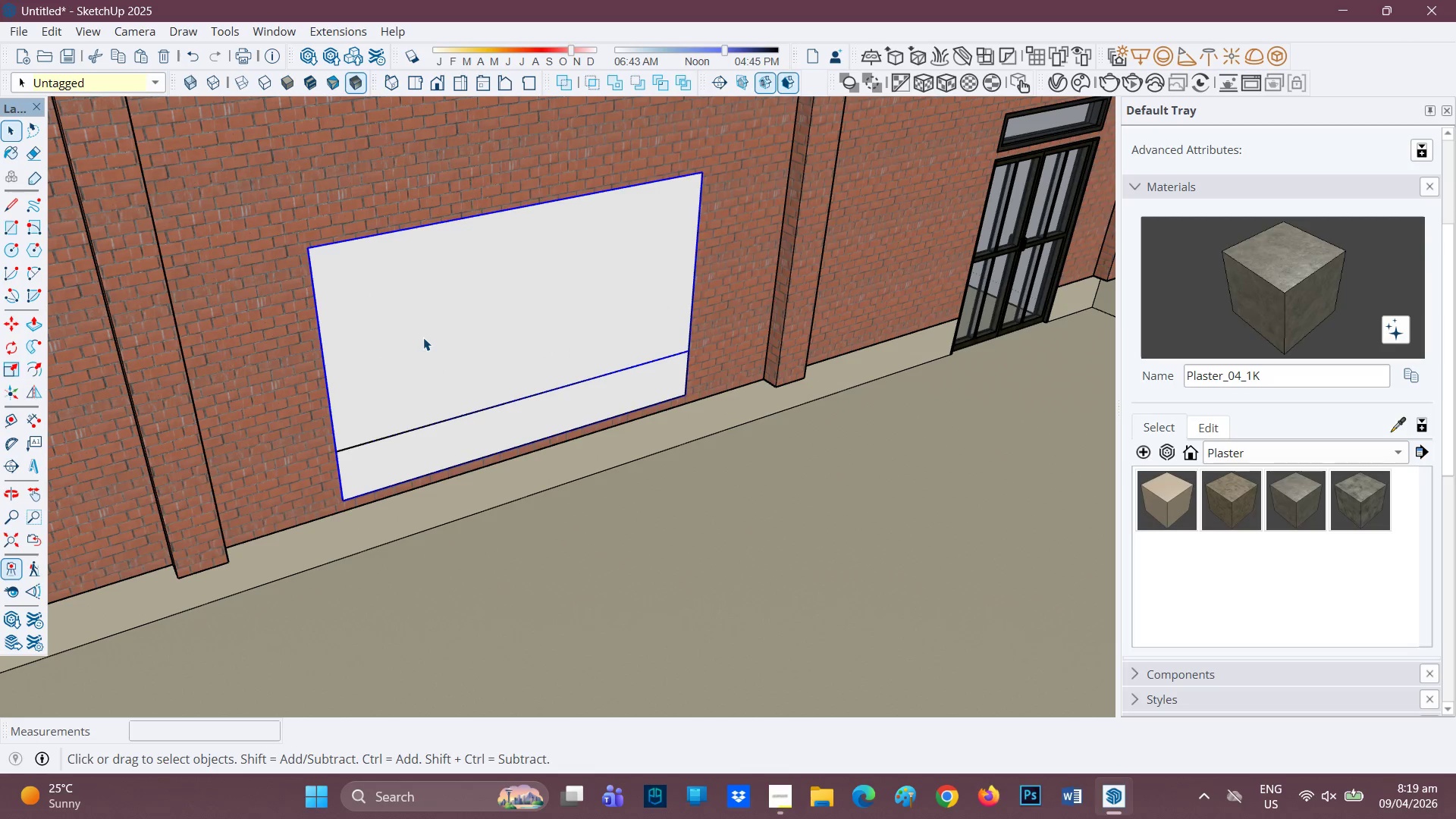 
double_click([423, 337])
 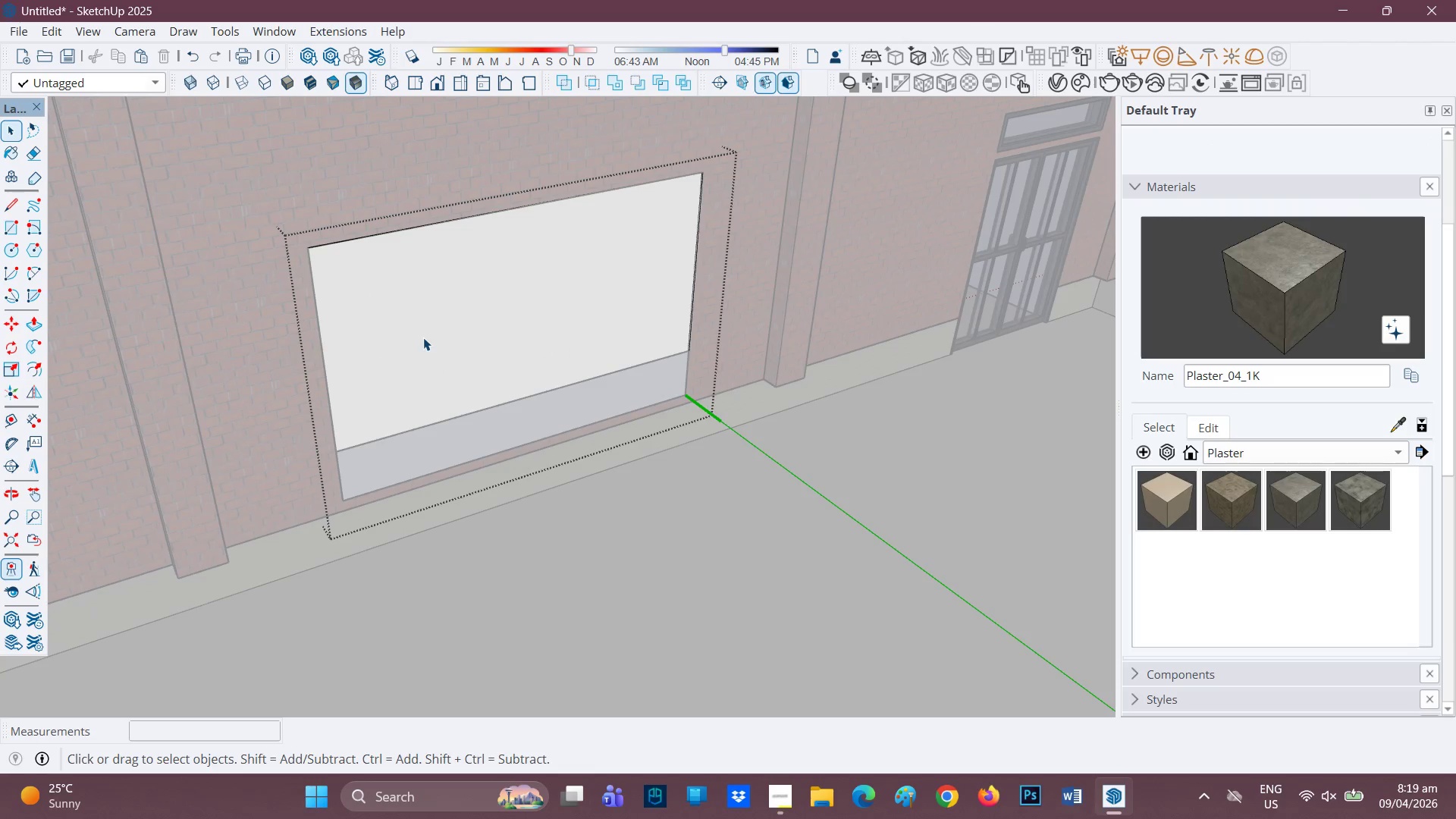 
left_click([977, 347])
 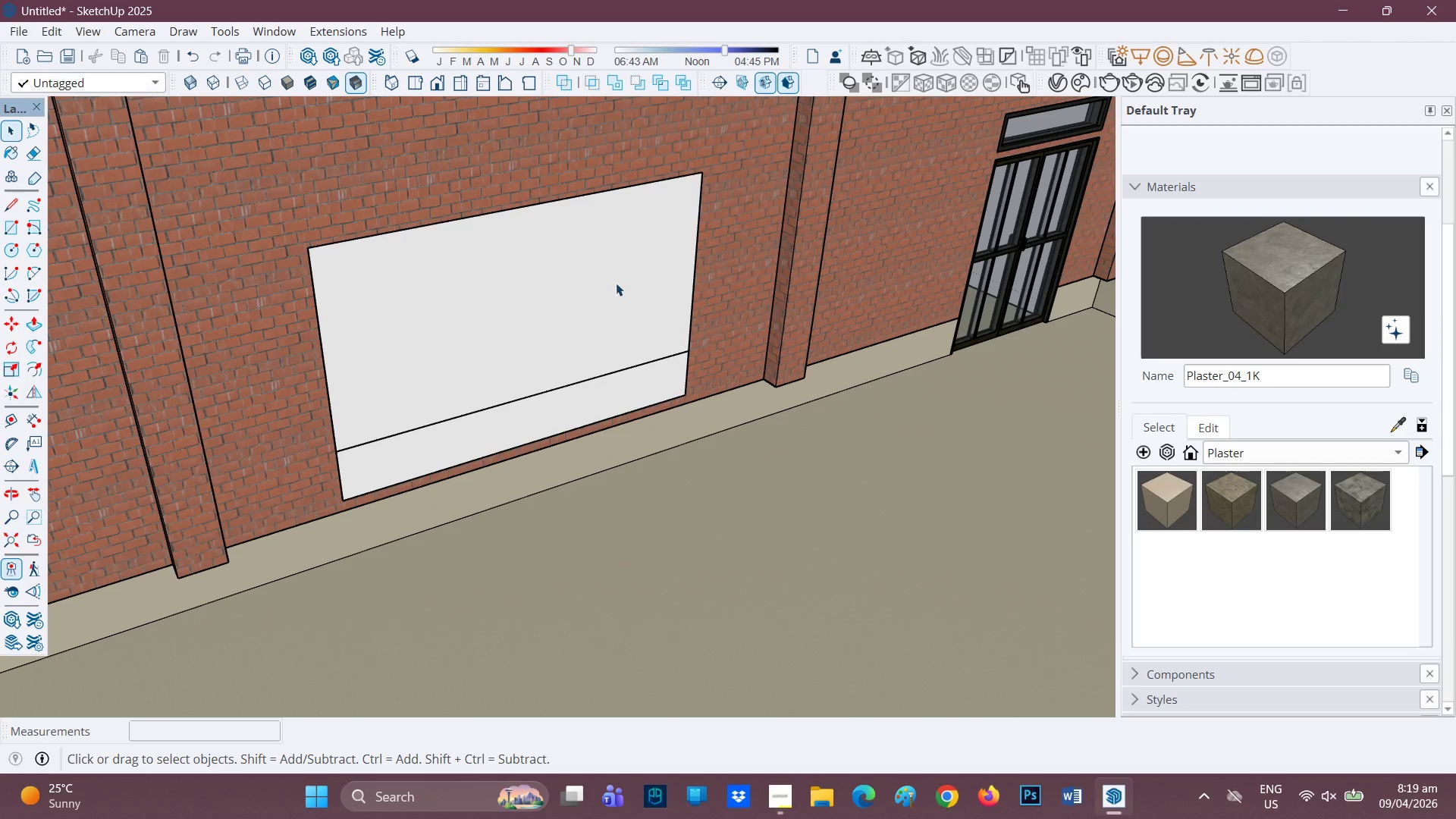 
left_click([614, 284])
 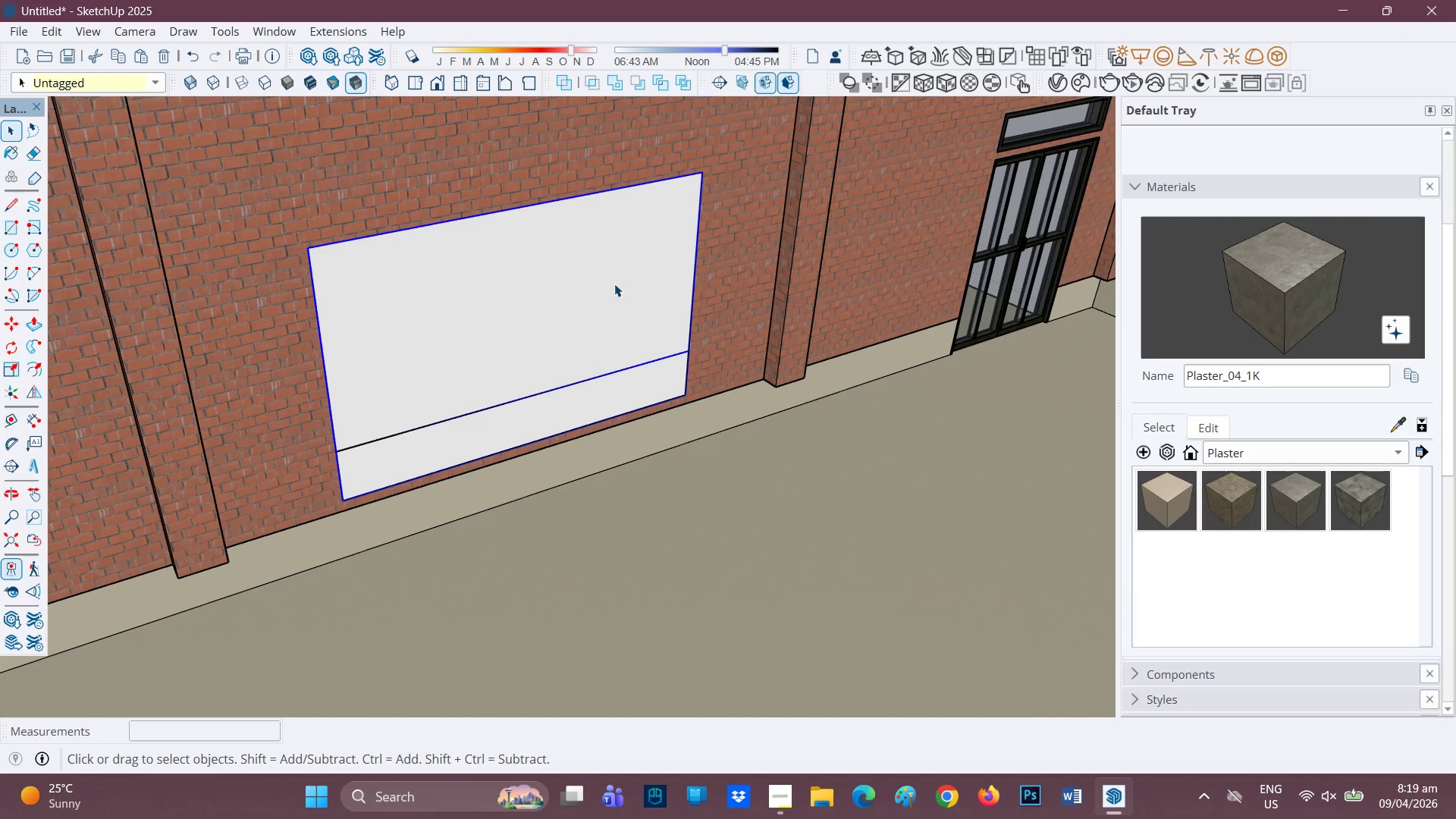 
hold_key(key=ControlLeft, duration=0.69)
 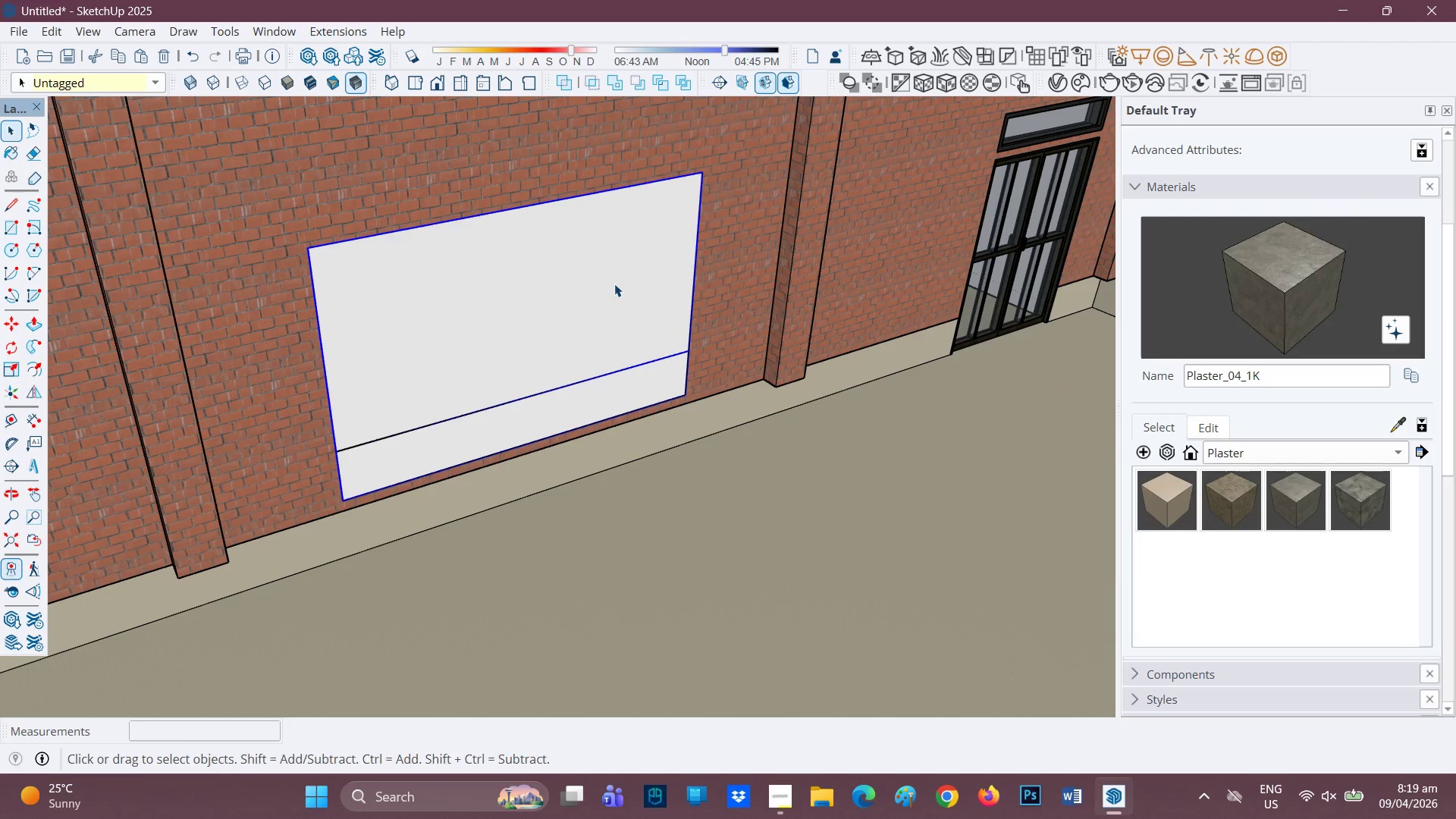 
key(M)
 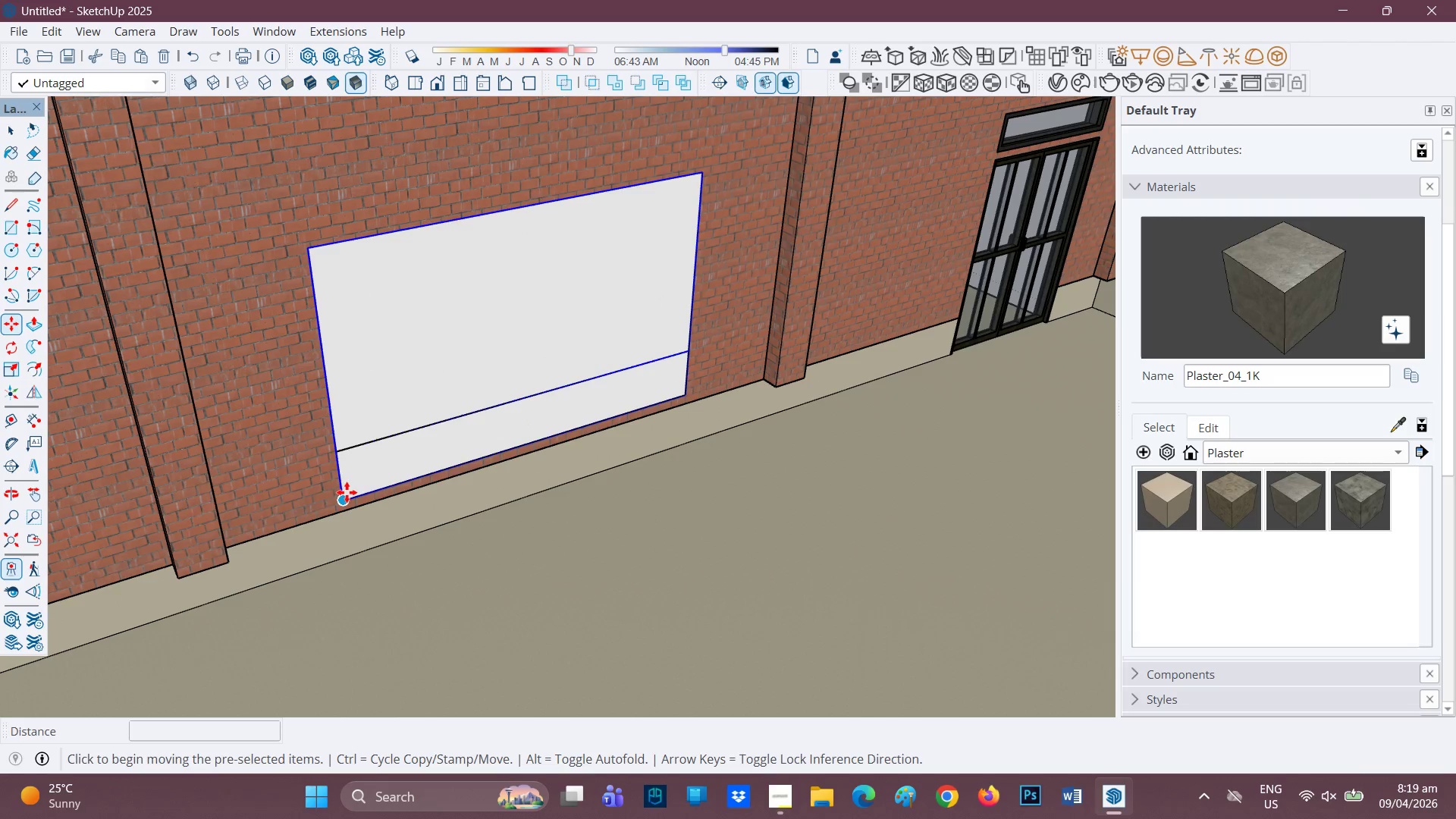 
left_click([347, 491])
 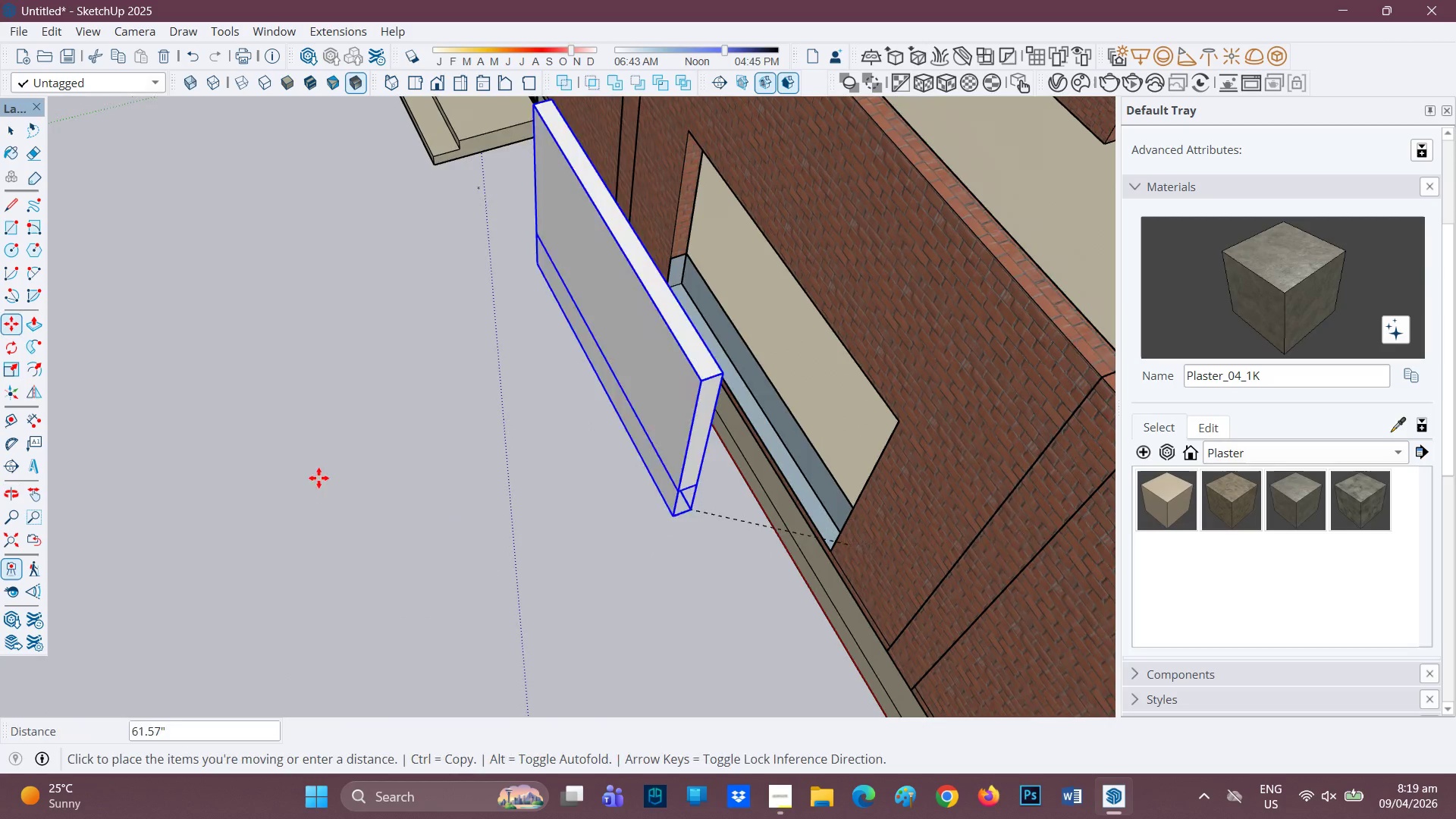 
left_click([140, 499])
 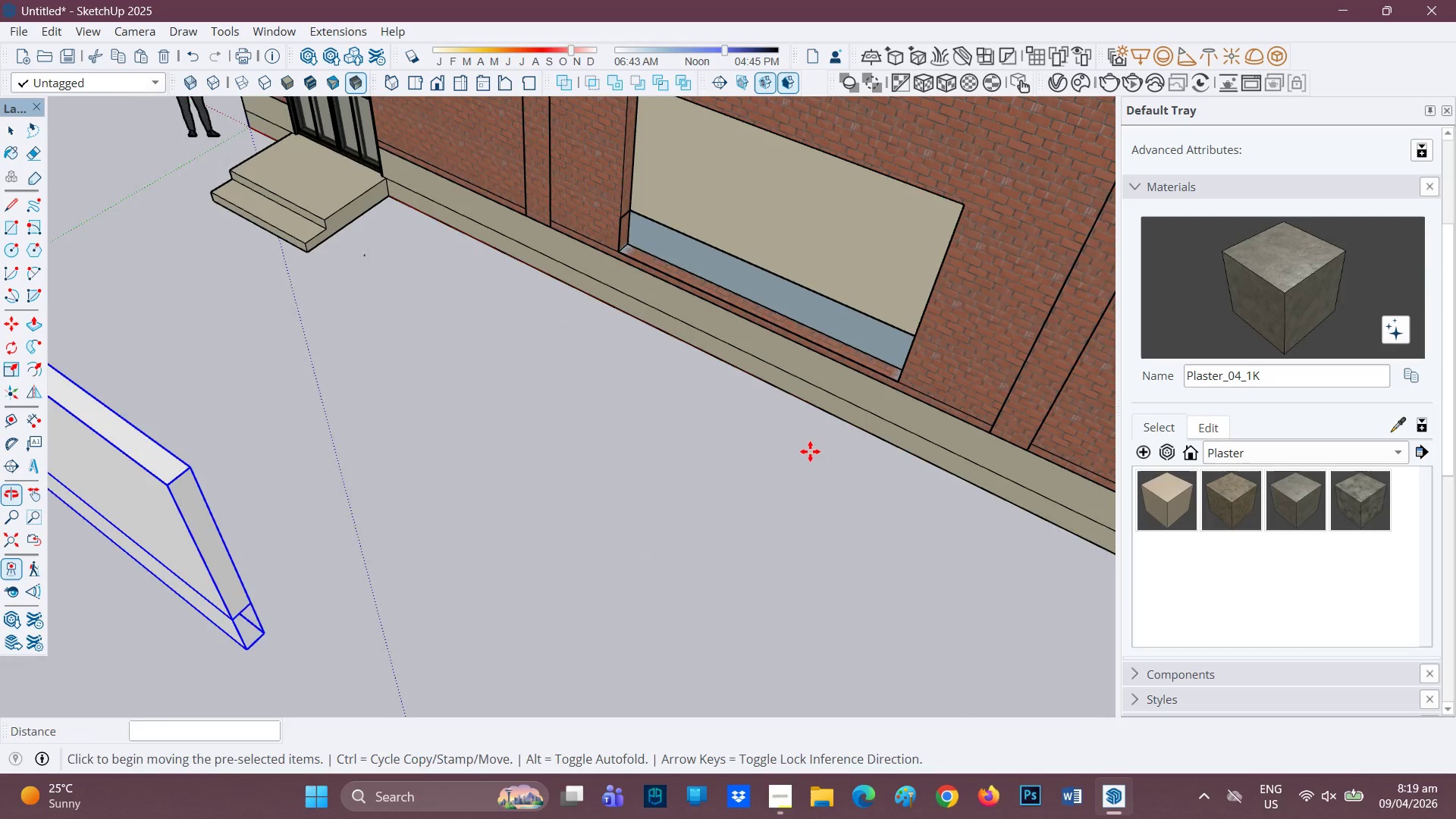 
scroll: coordinate [810, 449], scroll_direction: up, amount: 1.0
 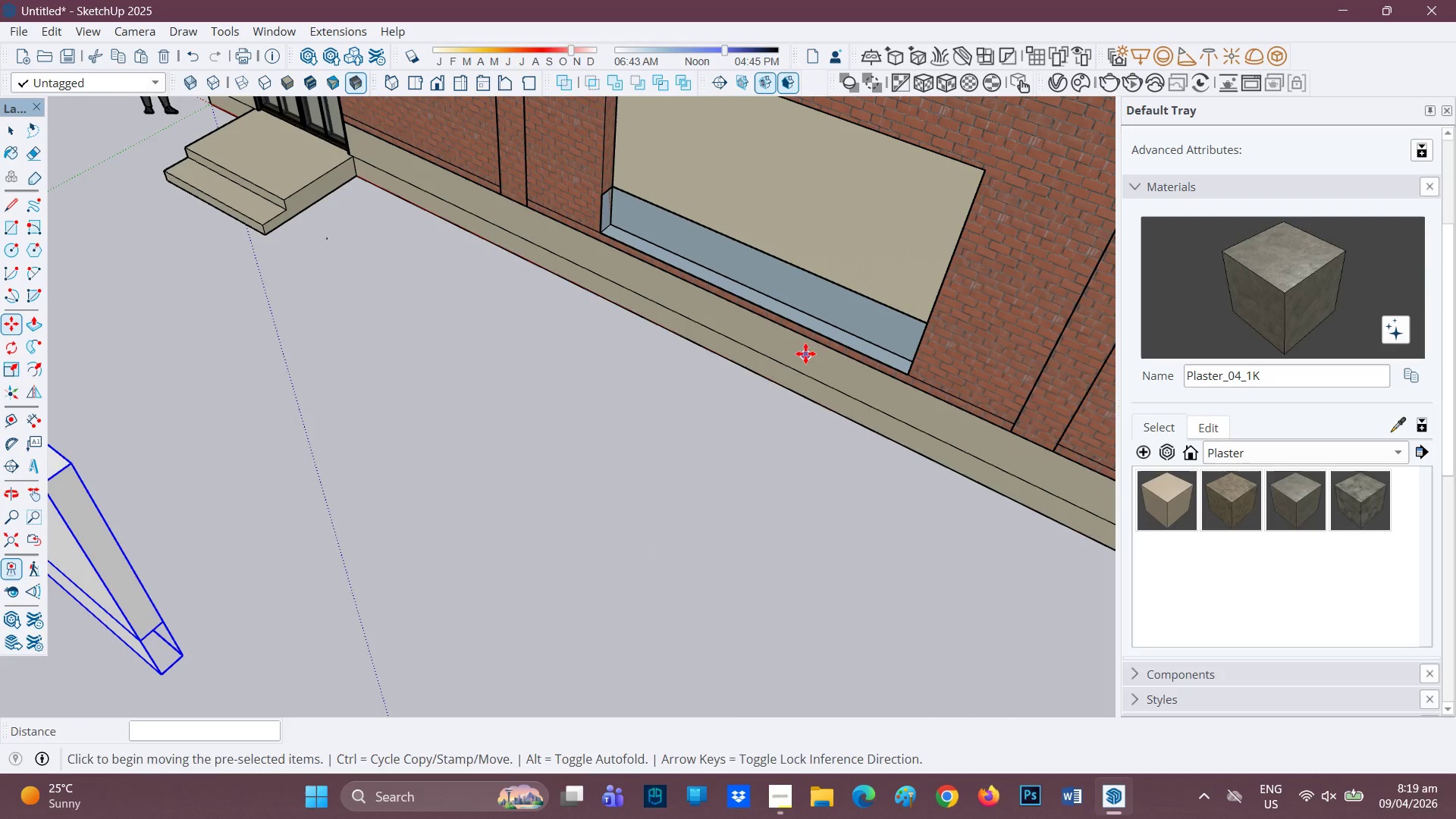 
key(E)
 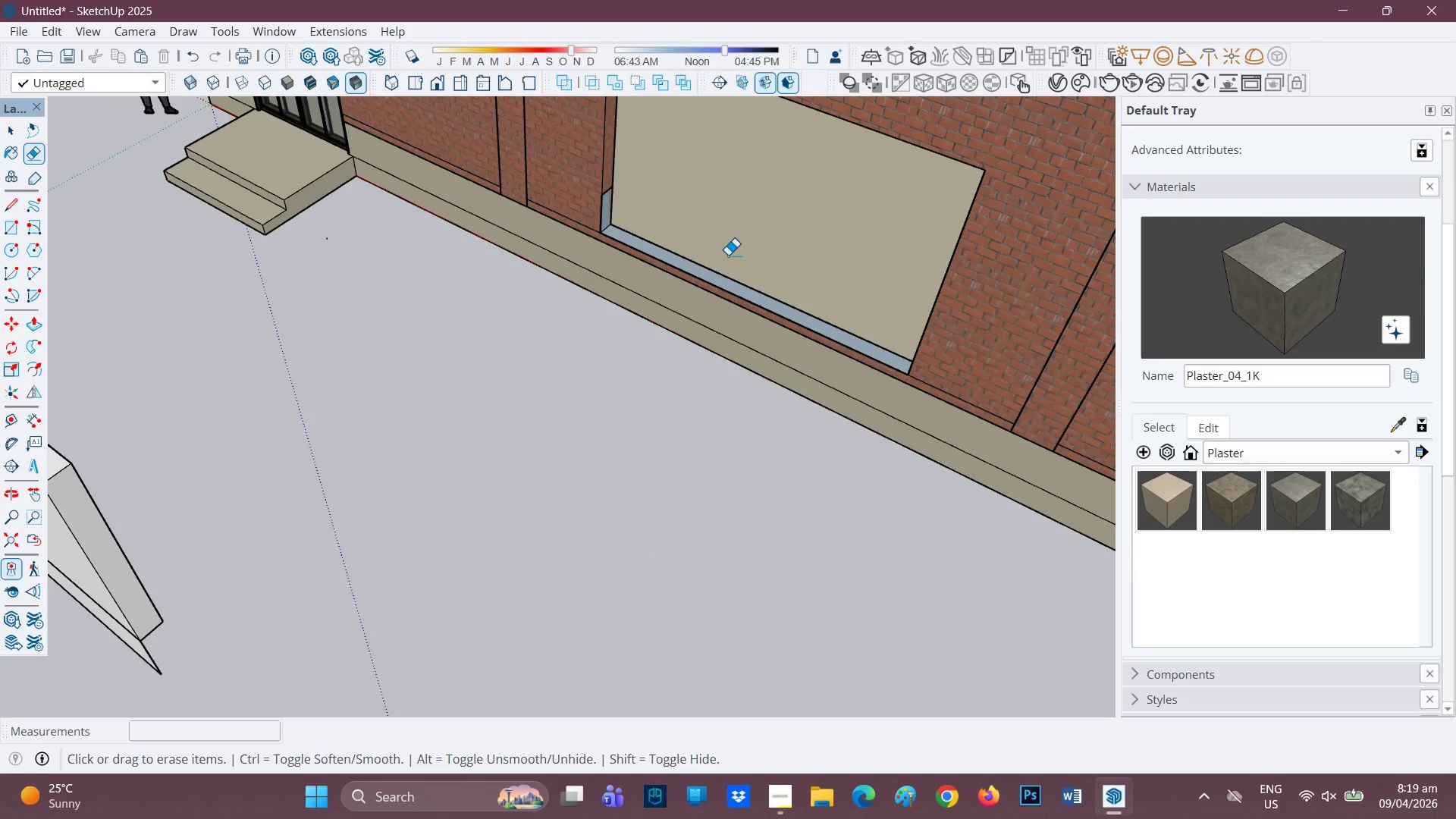 
scroll: coordinate [602, 196], scroll_direction: up, amount: 3.0
 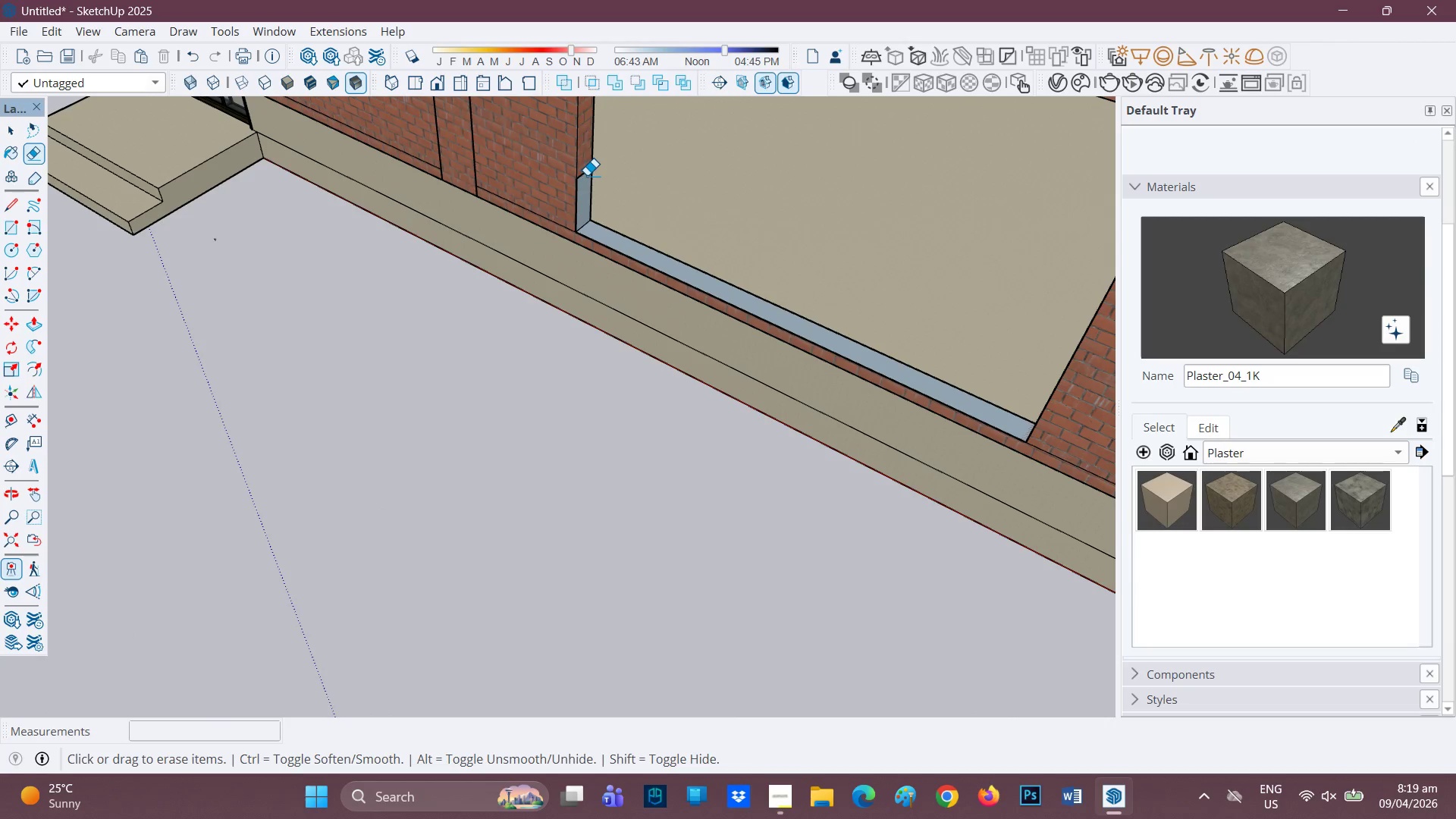 
left_click([587, 175])
 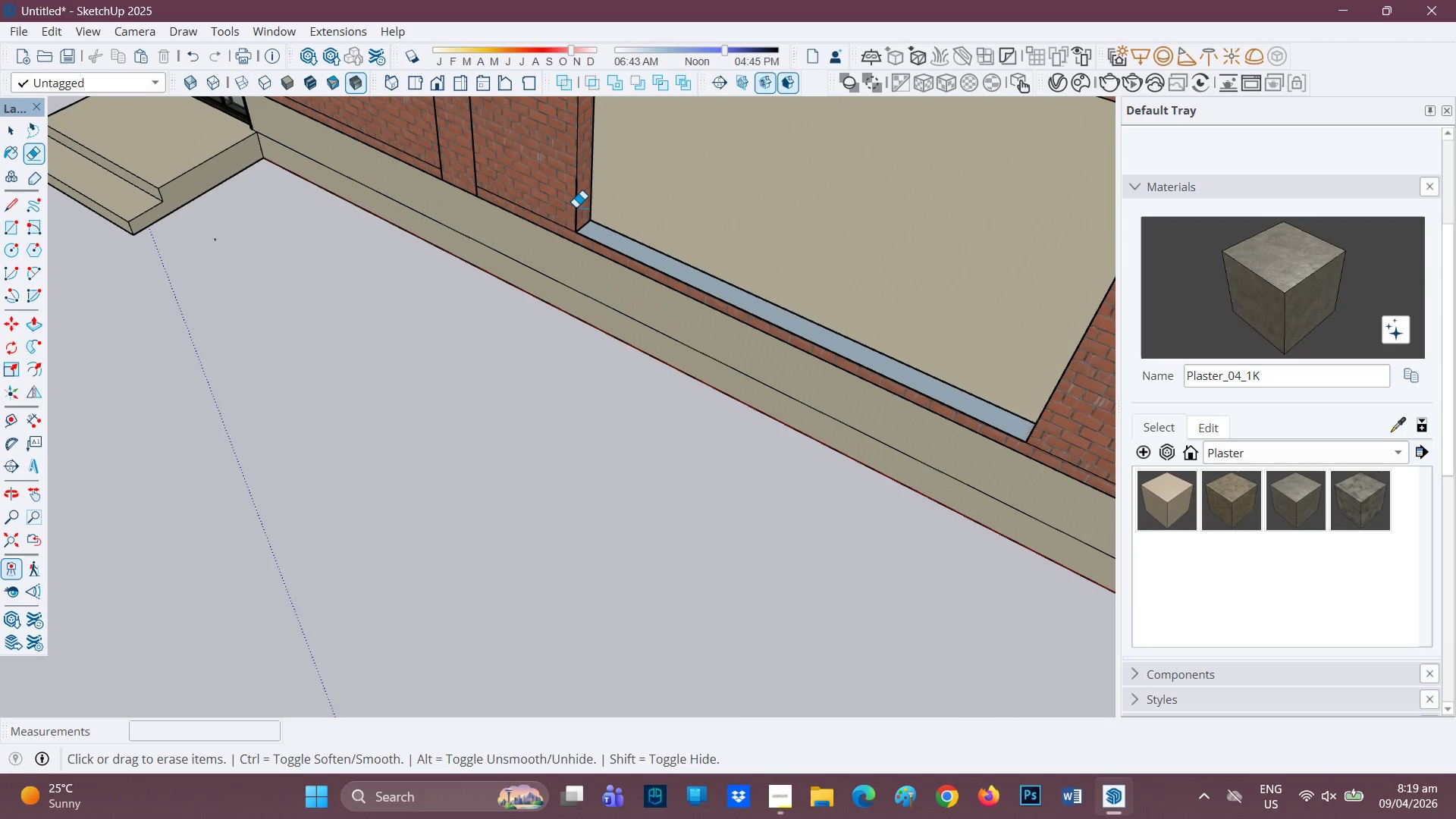 
left_click([578, 207])
 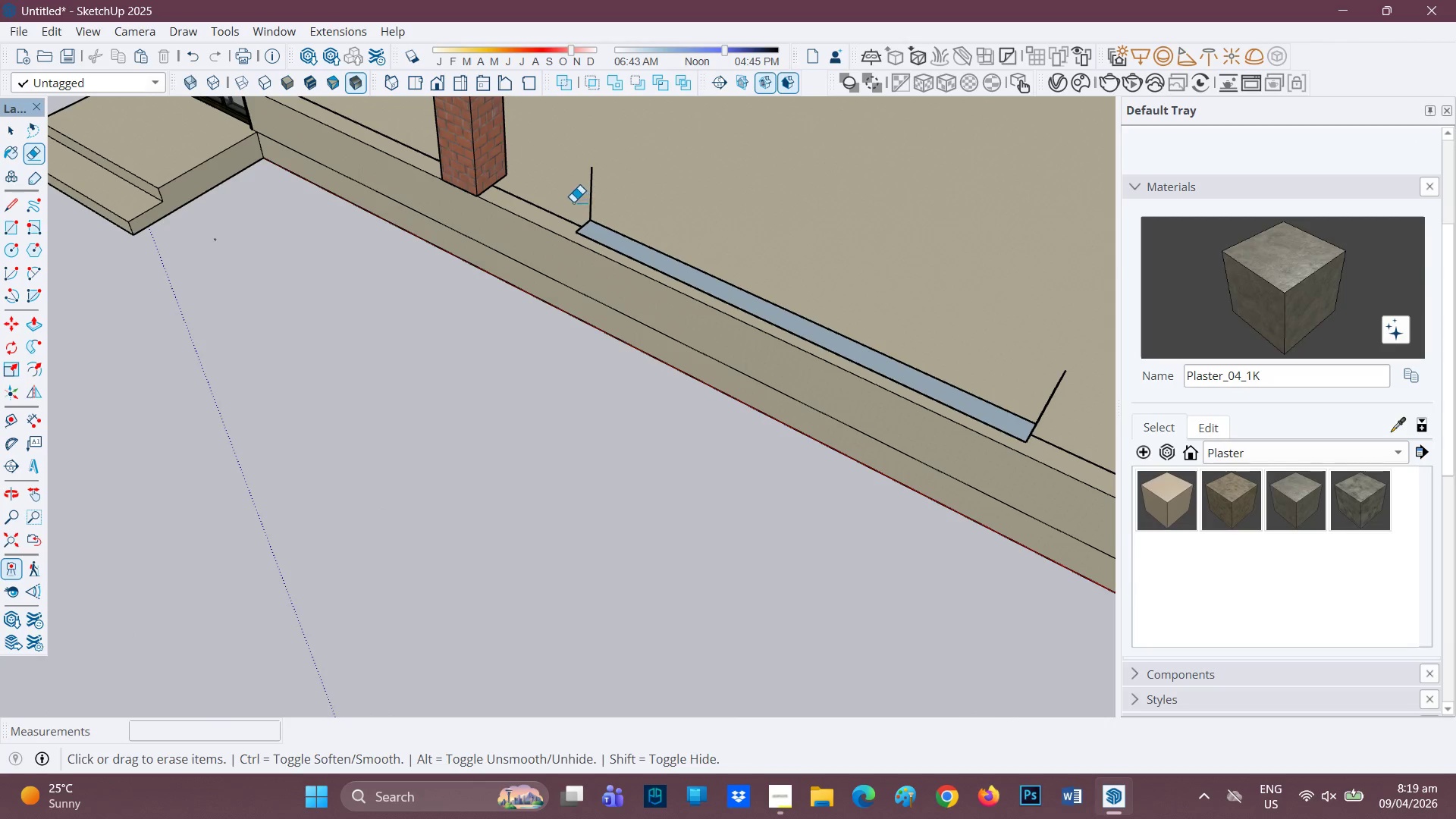 
key(Control+Z)
 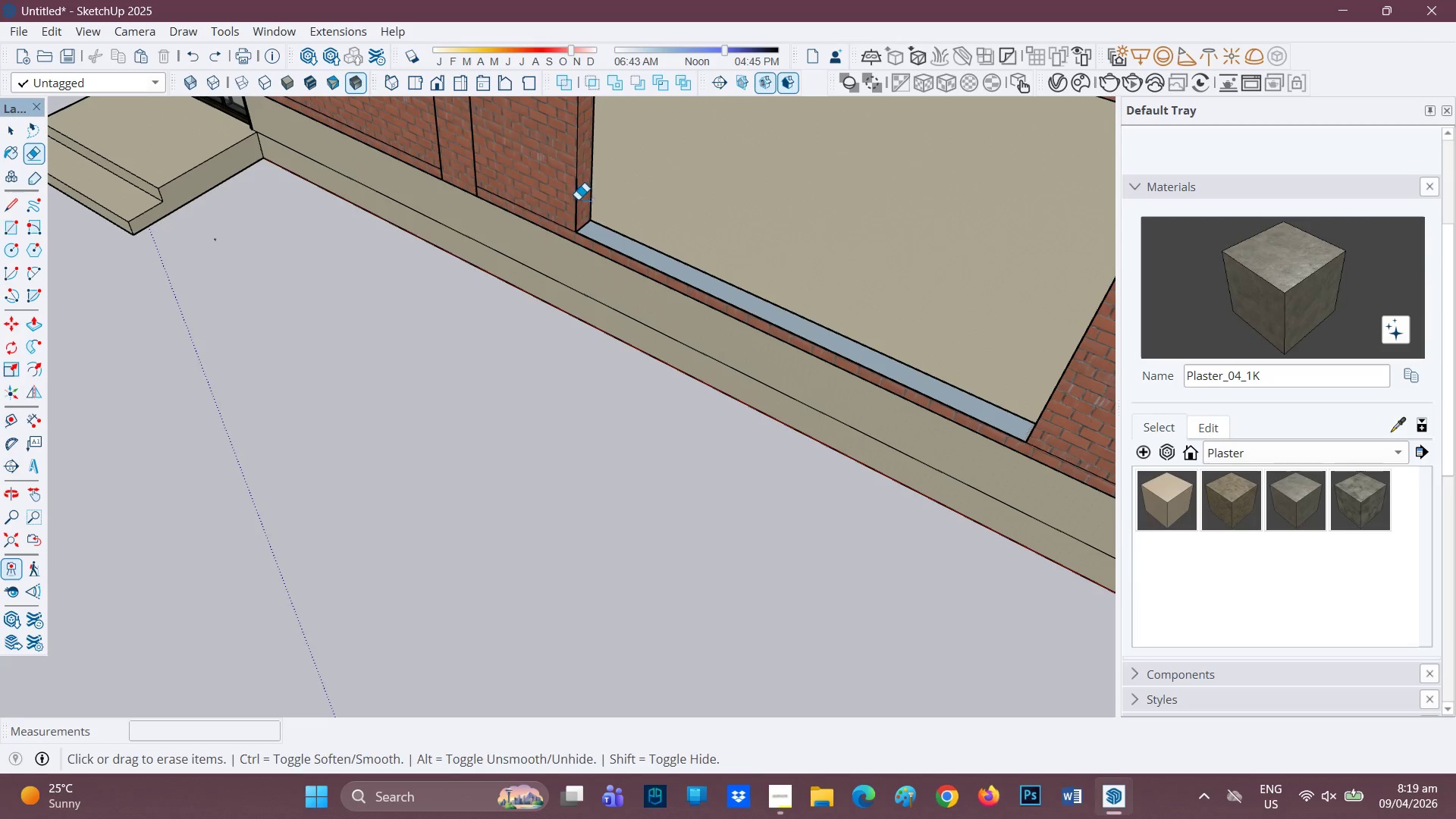 
key(Space)
 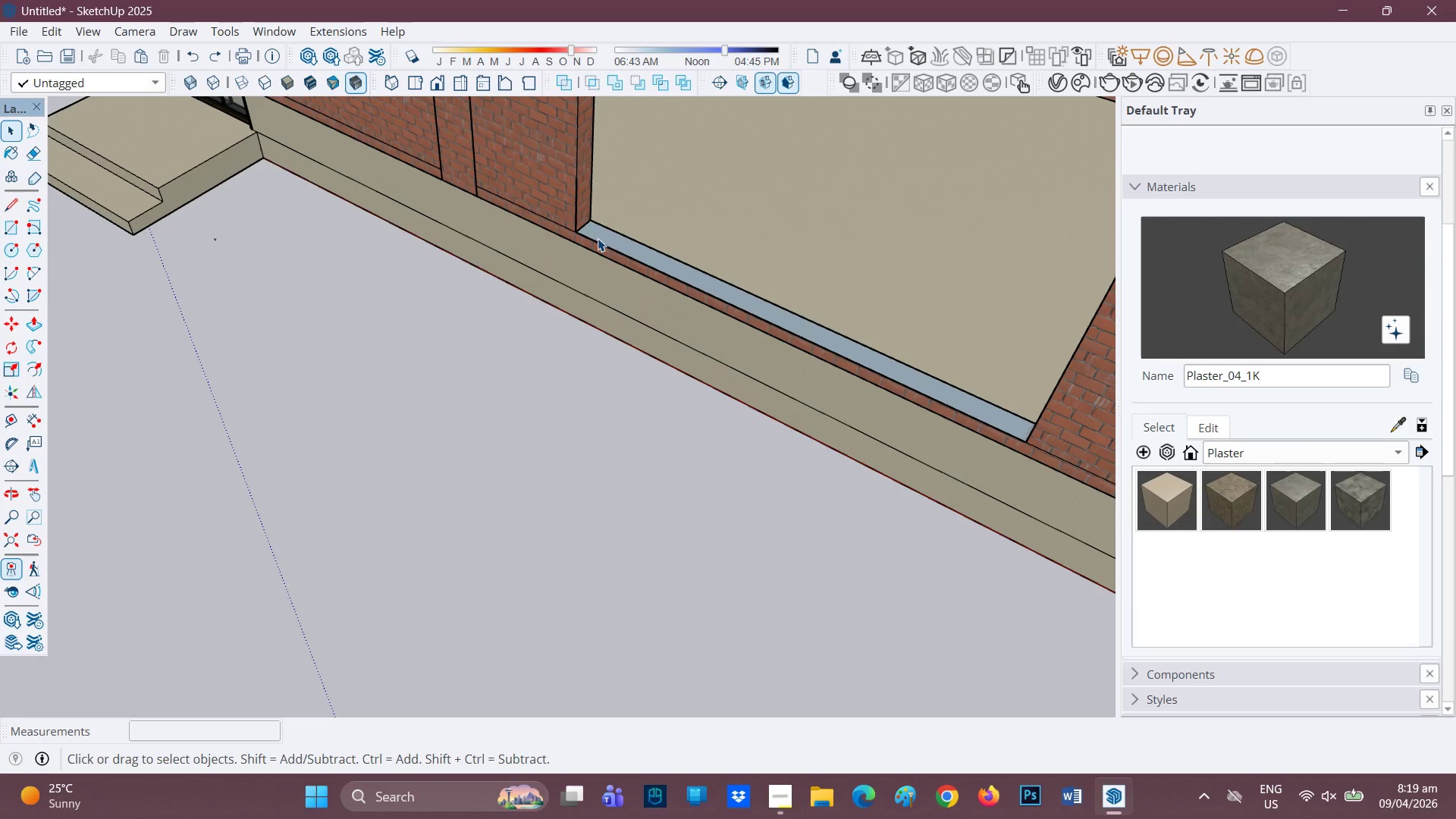 
scroll: coordinate [601, 228], scroll_direction: up, amount: 2.0
 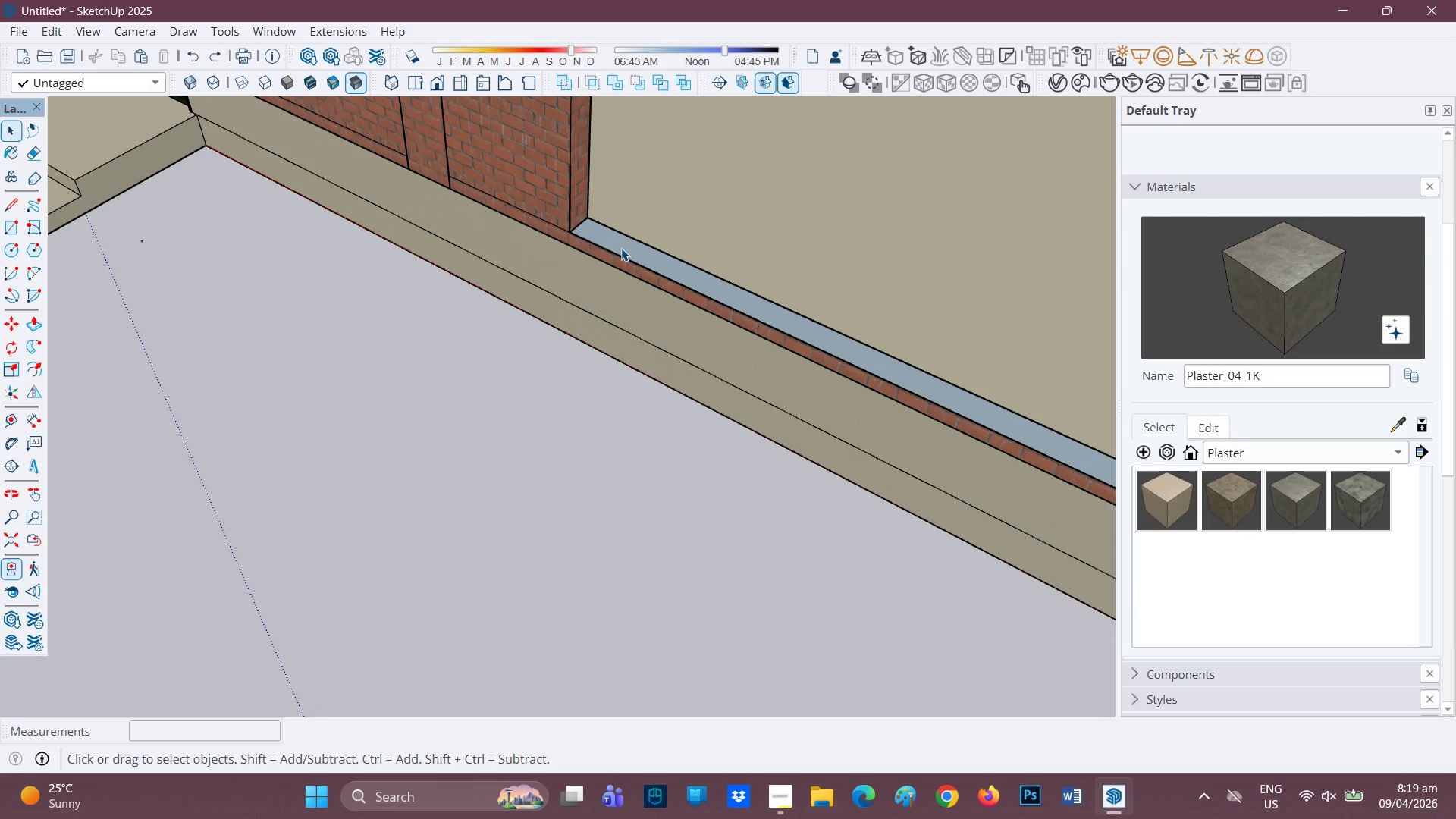 
left_click([623, 247])
 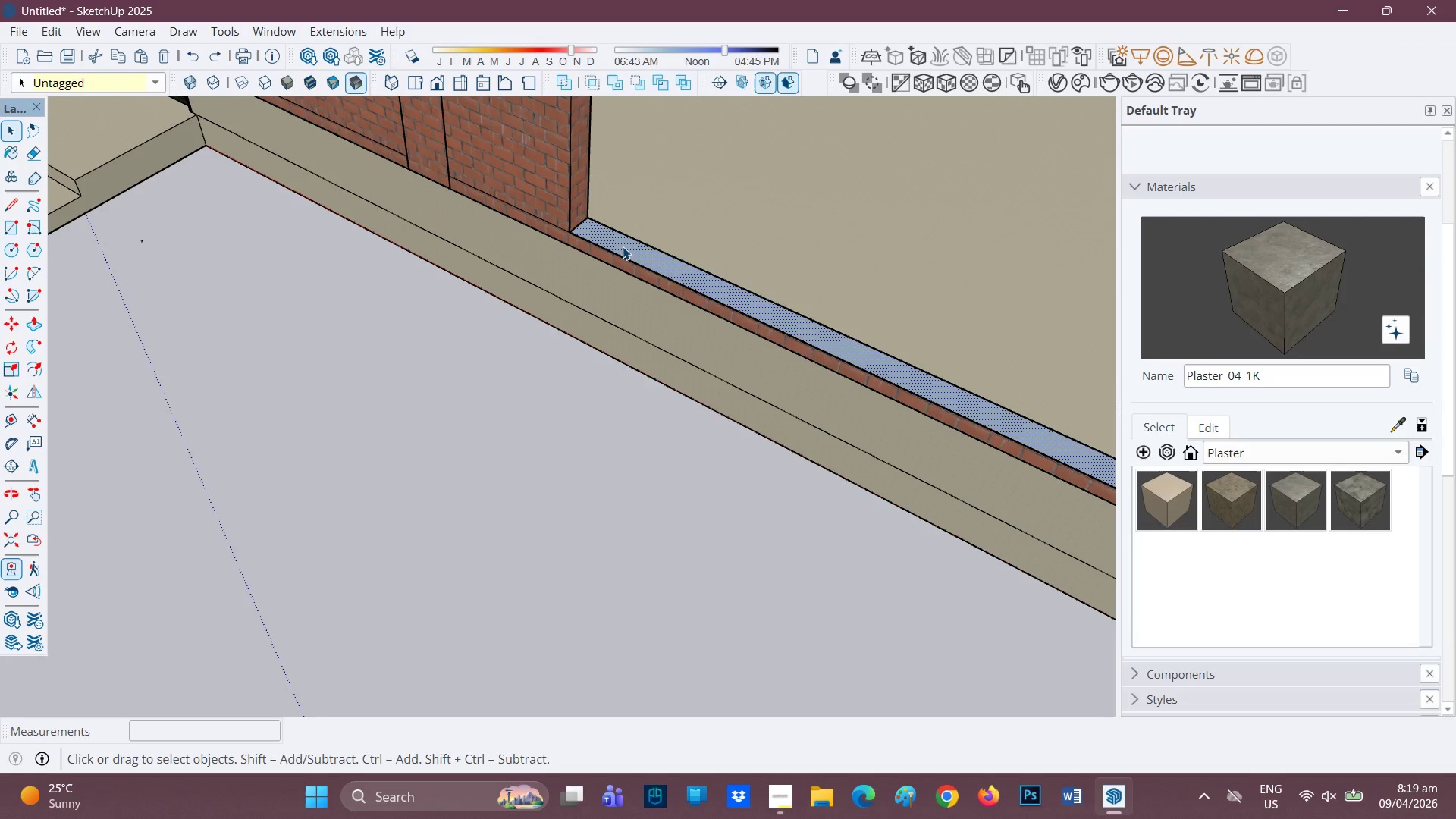 
right_click([623, 246])
 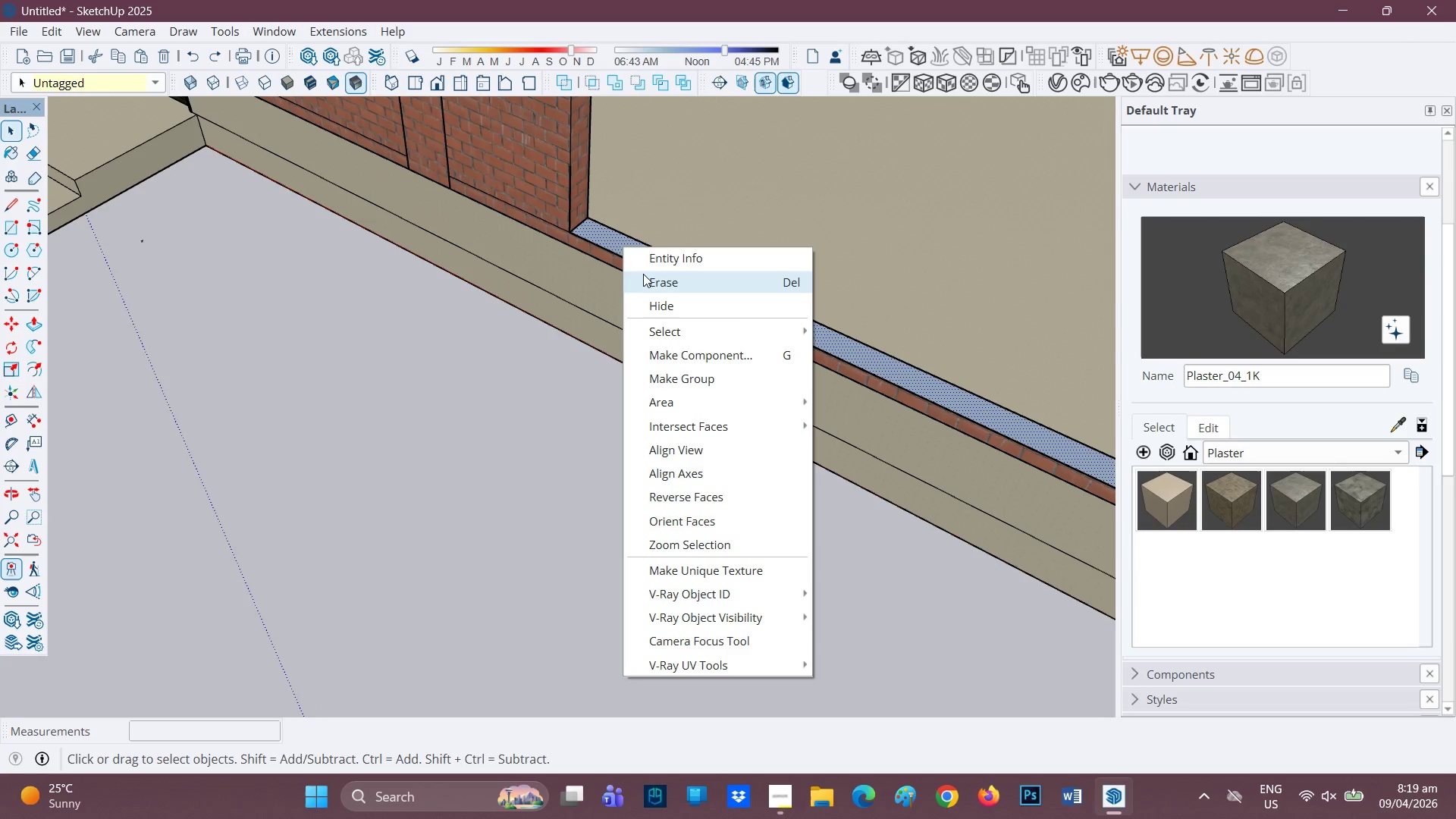 
left_click([643, 274])
 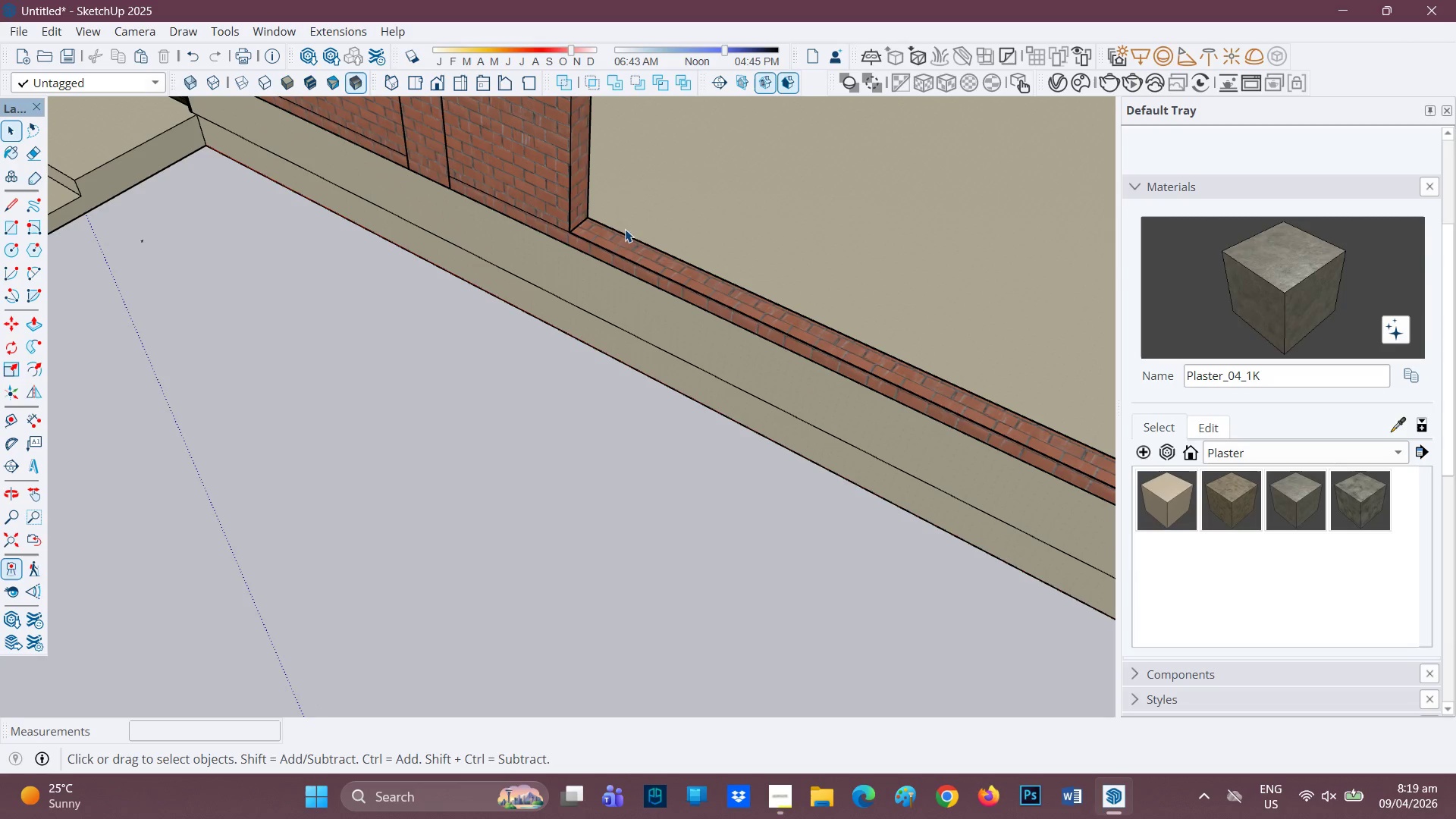 
left_click([626, 238])
 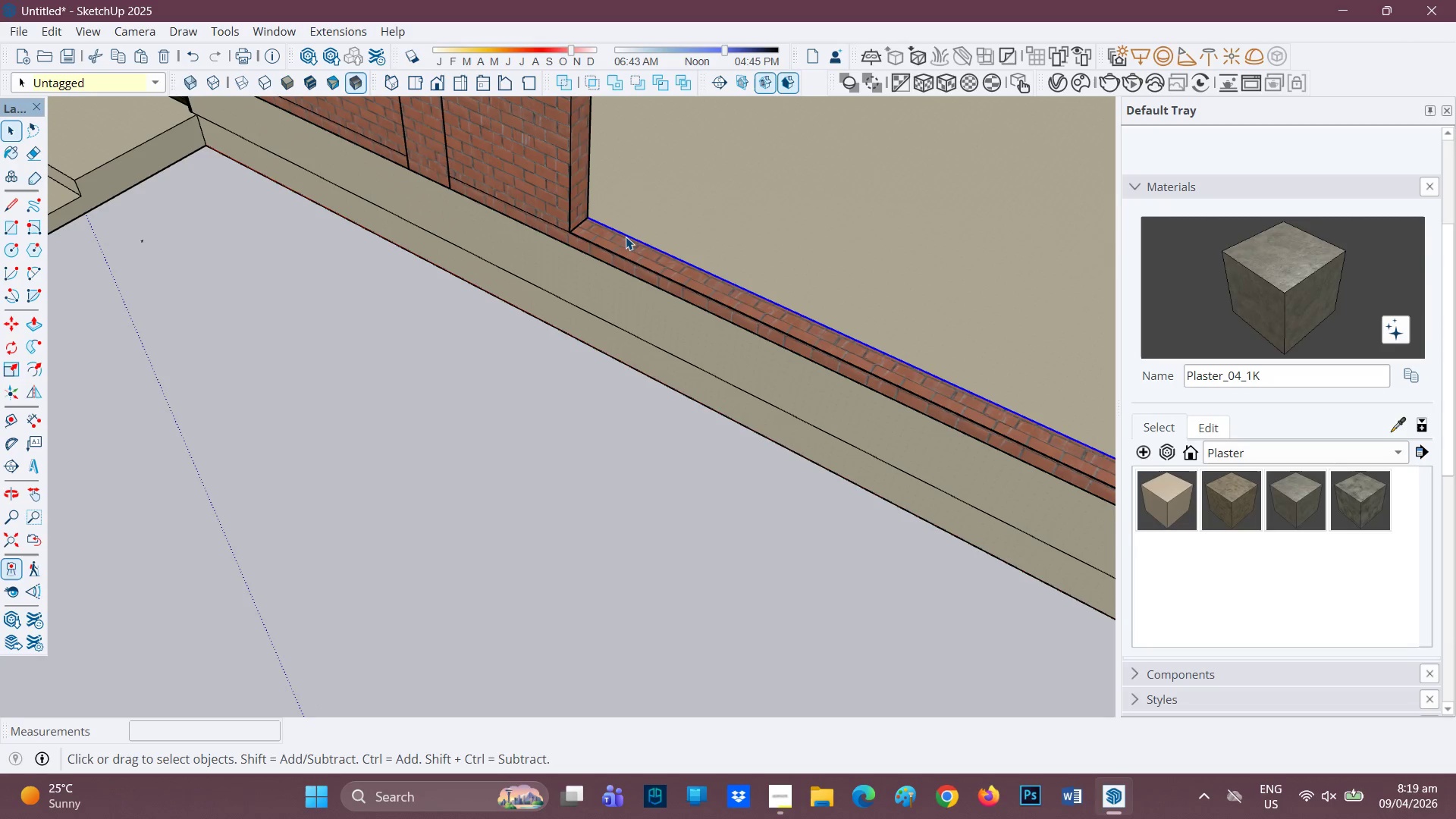 
right_click([626, 237])
 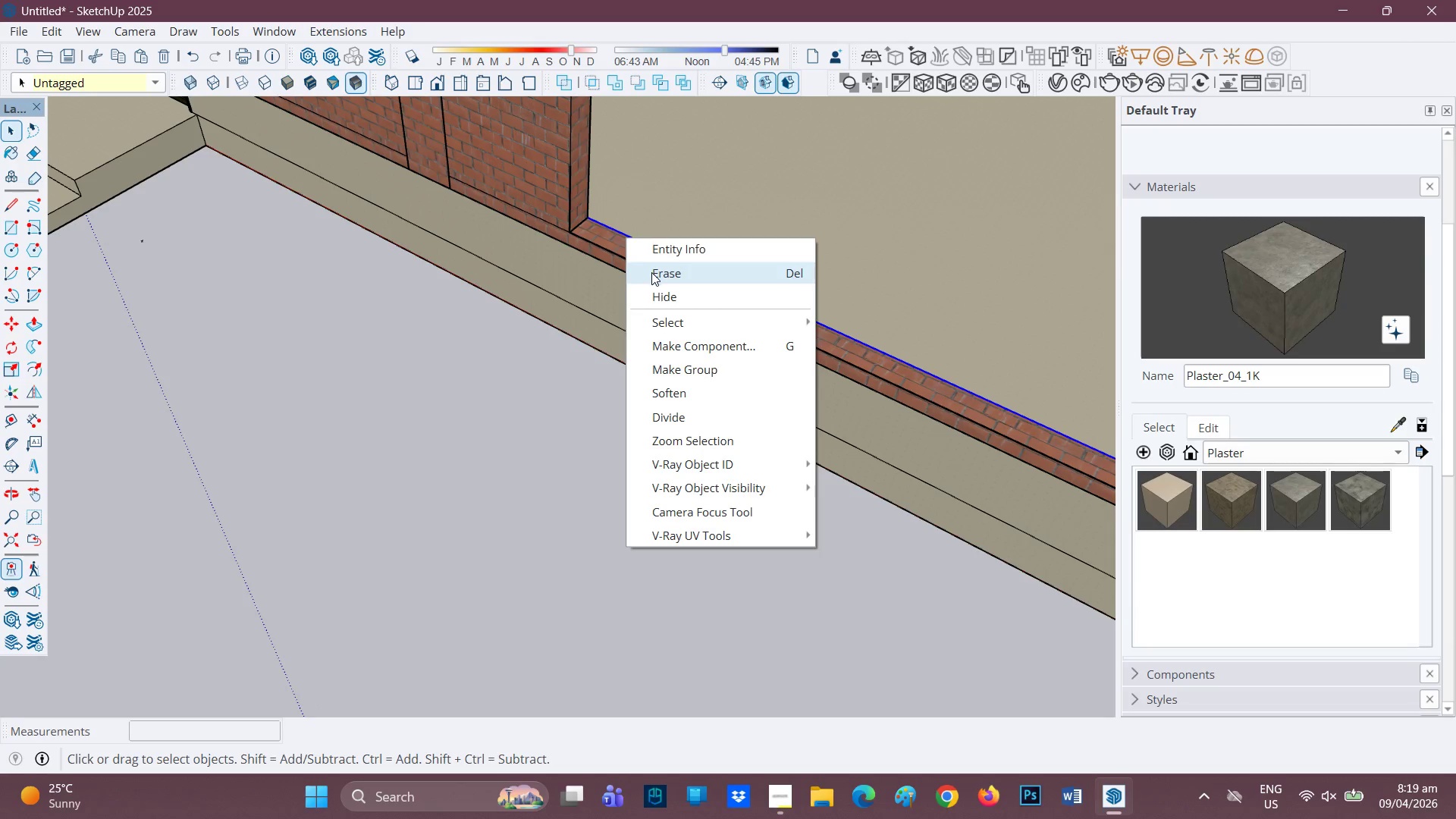 
left_click([651, 272])
 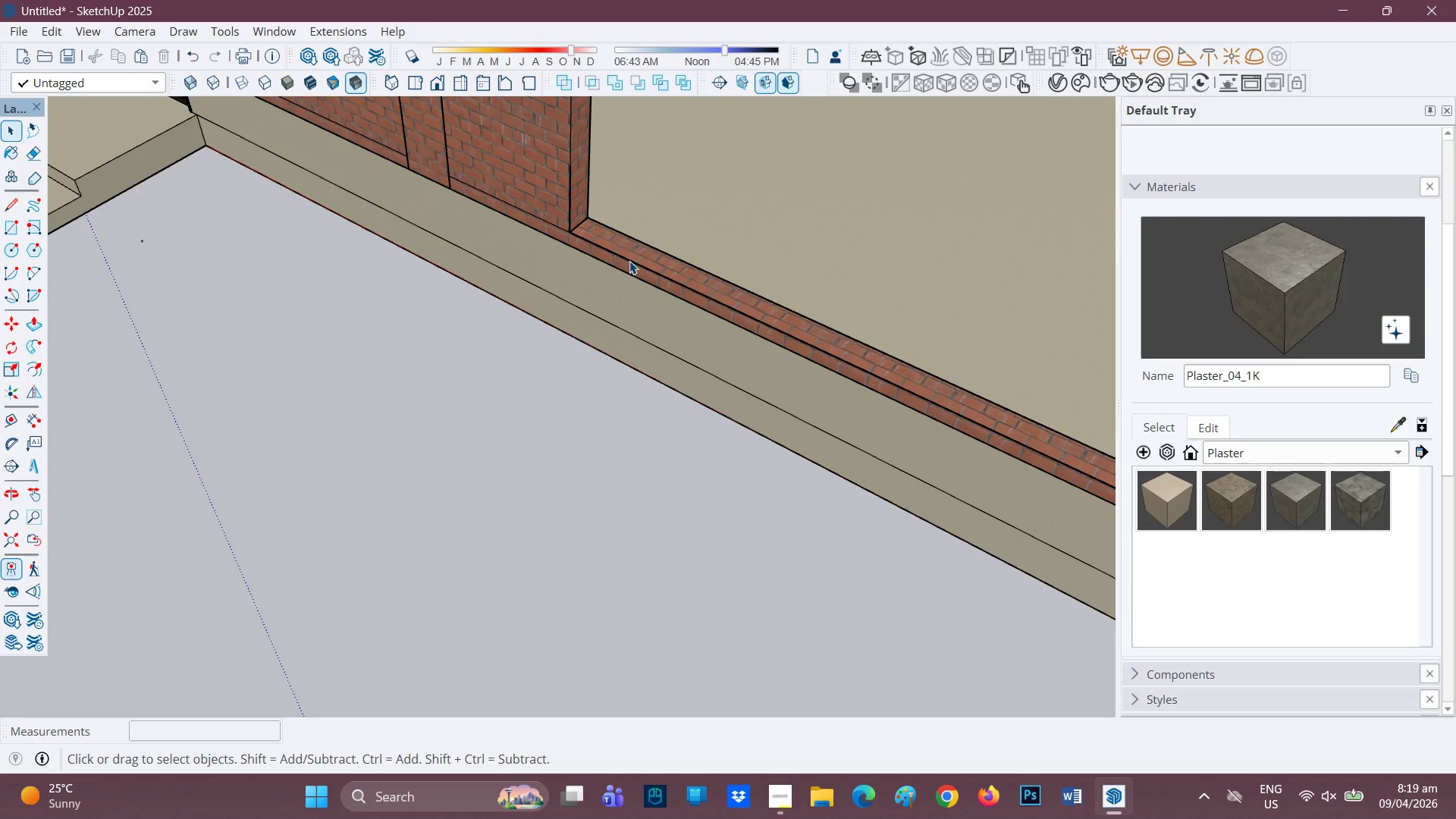 
left_click([629, 260])
 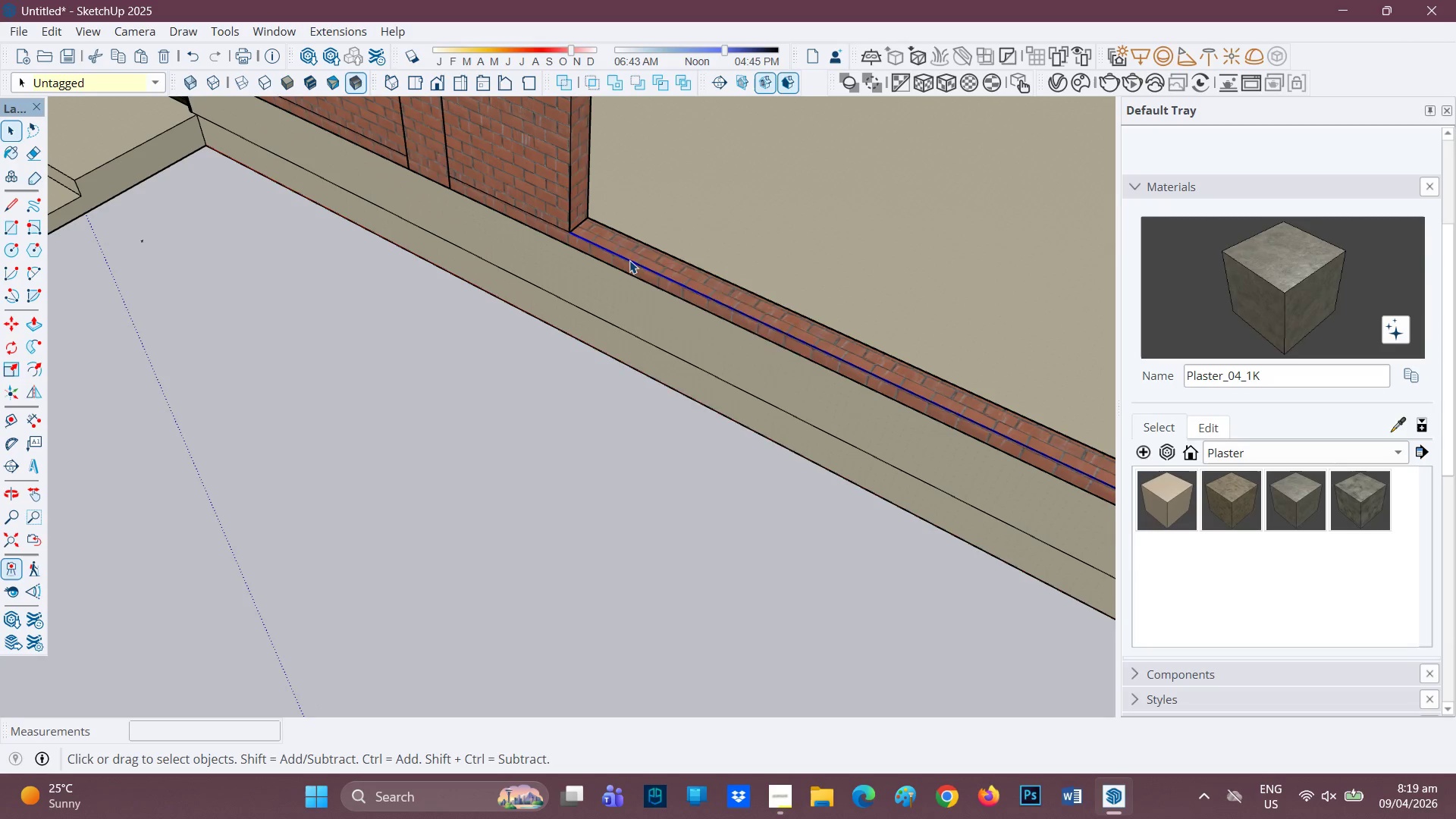 
right_click([629, 260])
 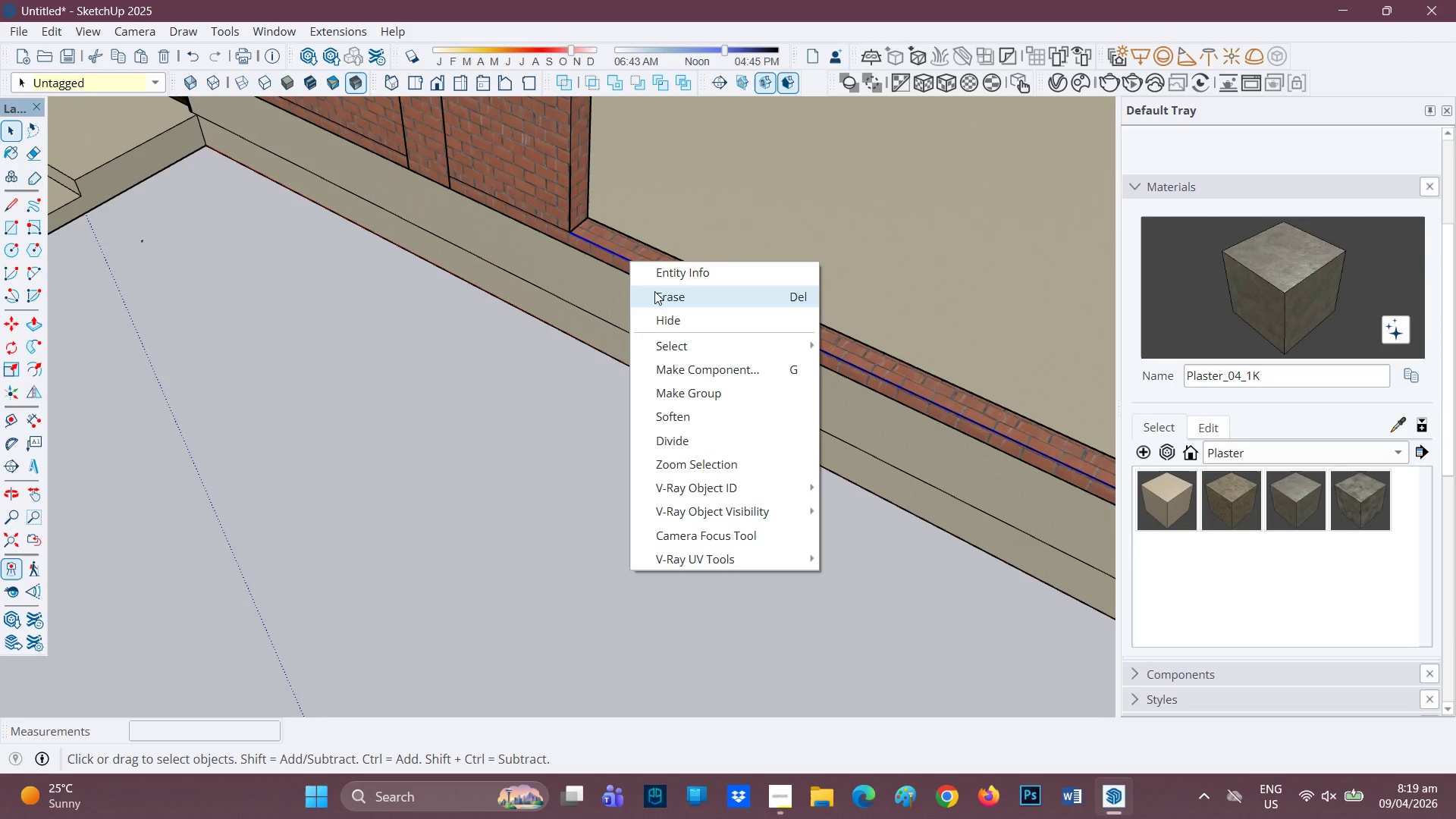 
left_click([654, 291])
 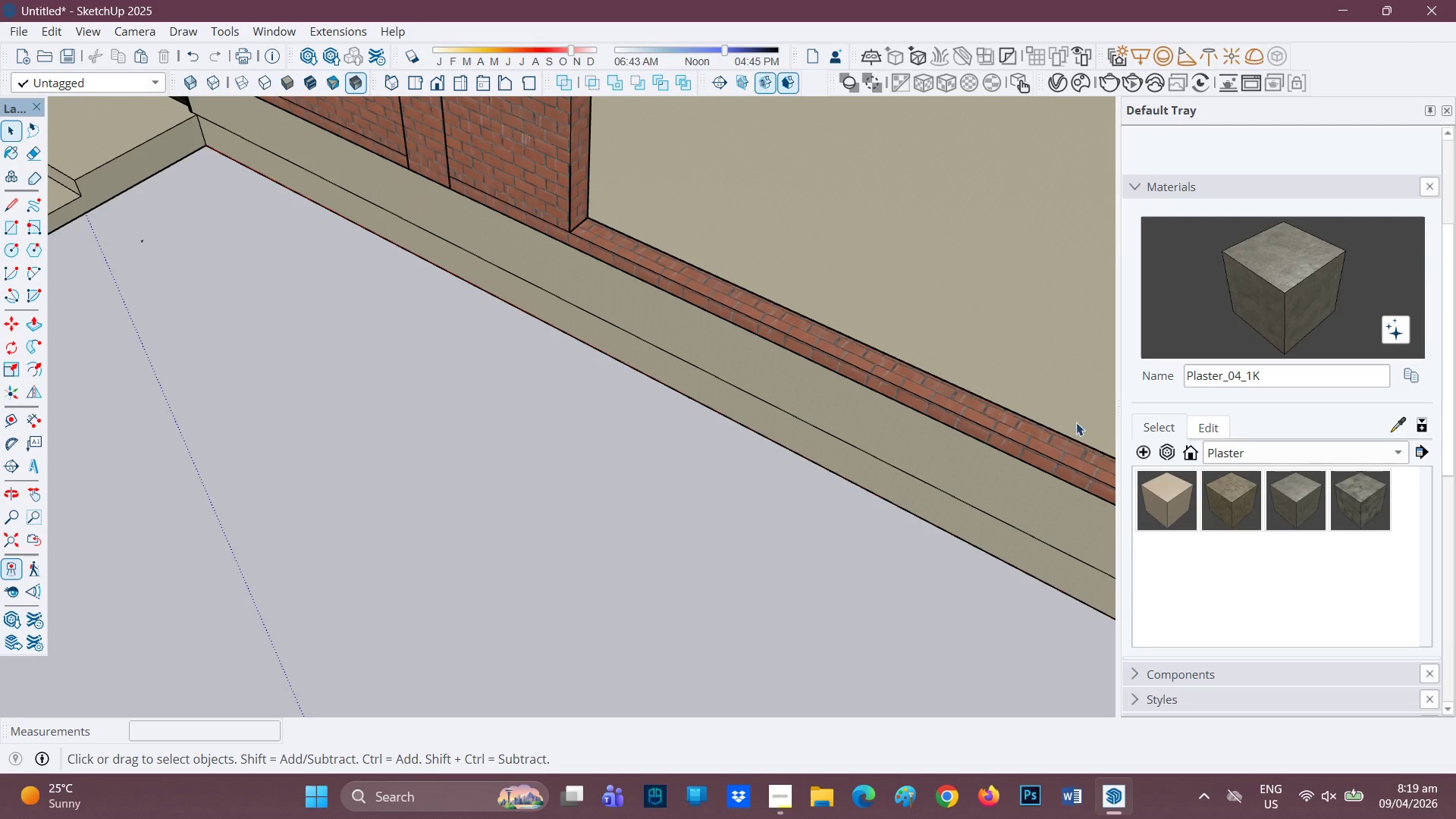 
scroll: coordinate [1192, 667], scroll_direction: down, amount: 17.0
 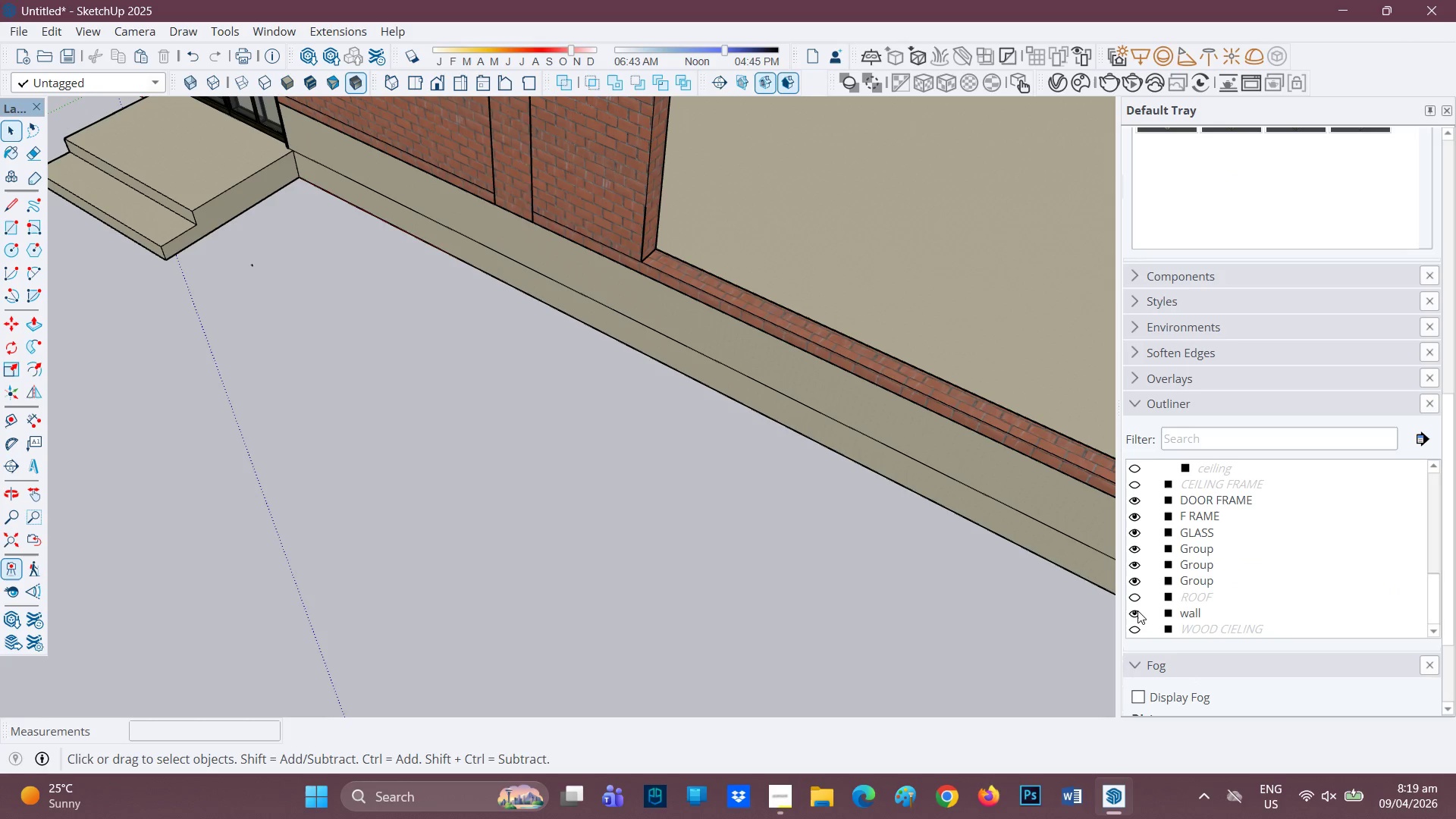 
left_click([1135, 612])
 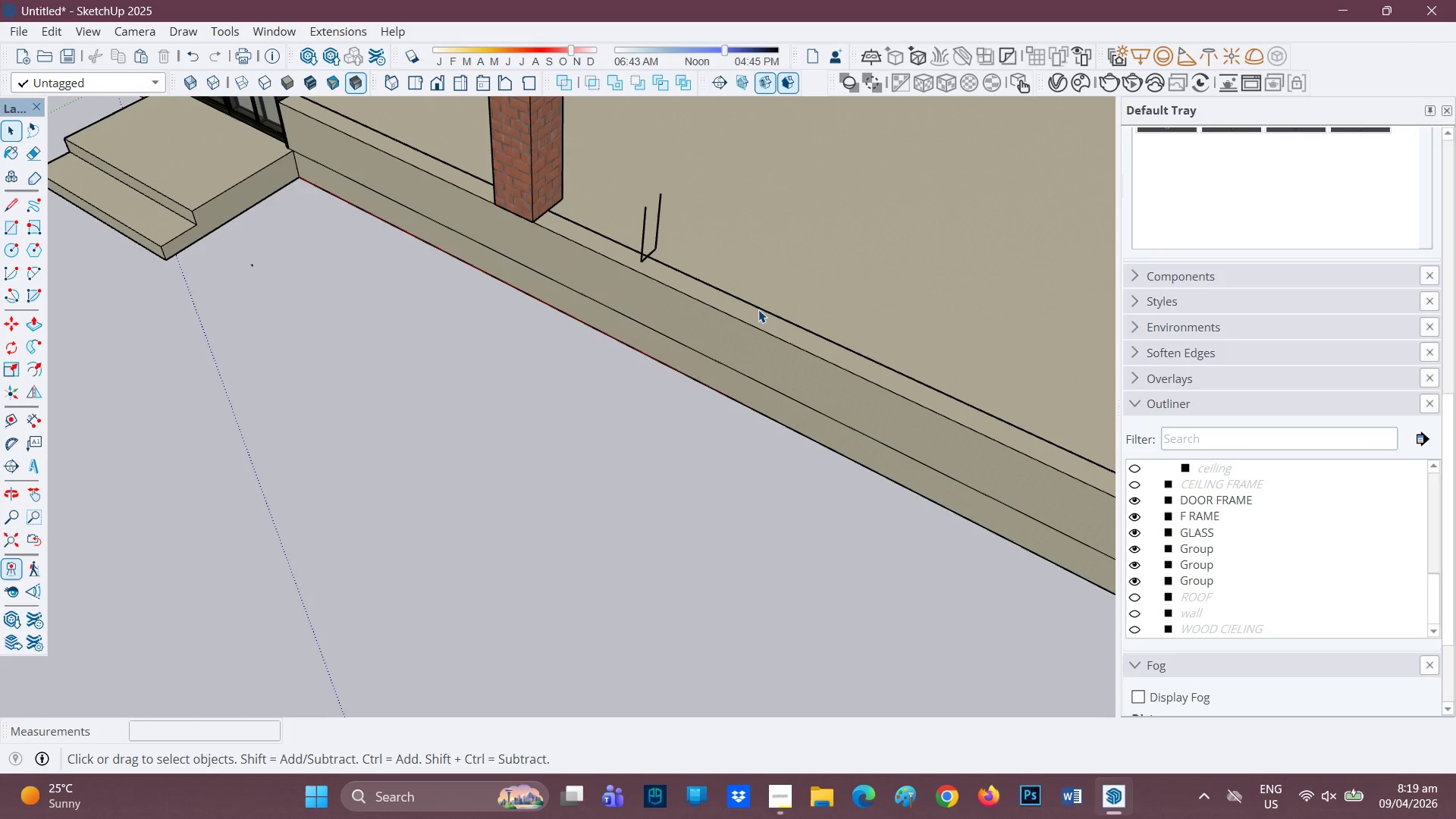 
scroll: coordinate [753, 324], scroll_direction: down, amount: 1.0
 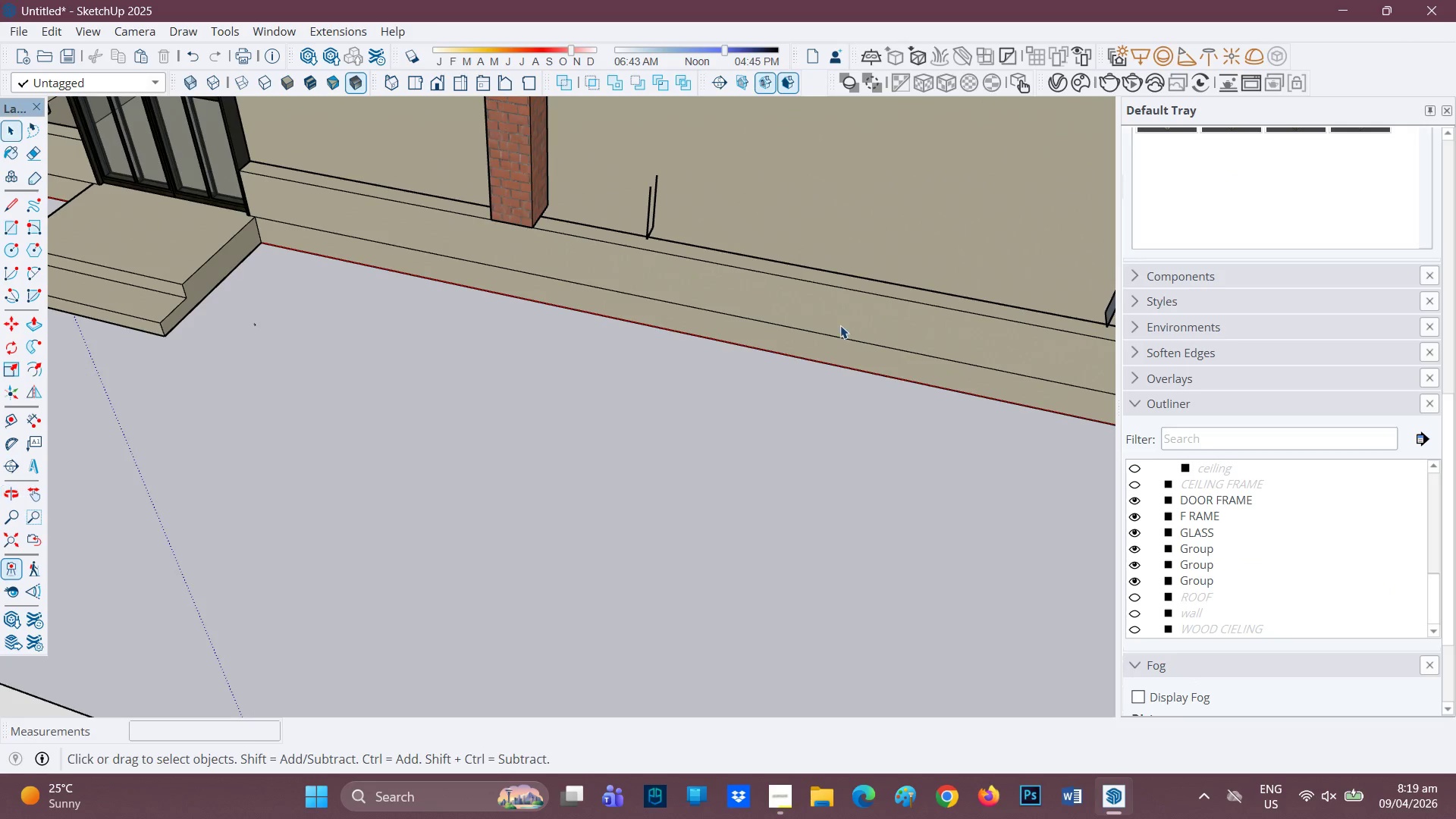 
key(H)
 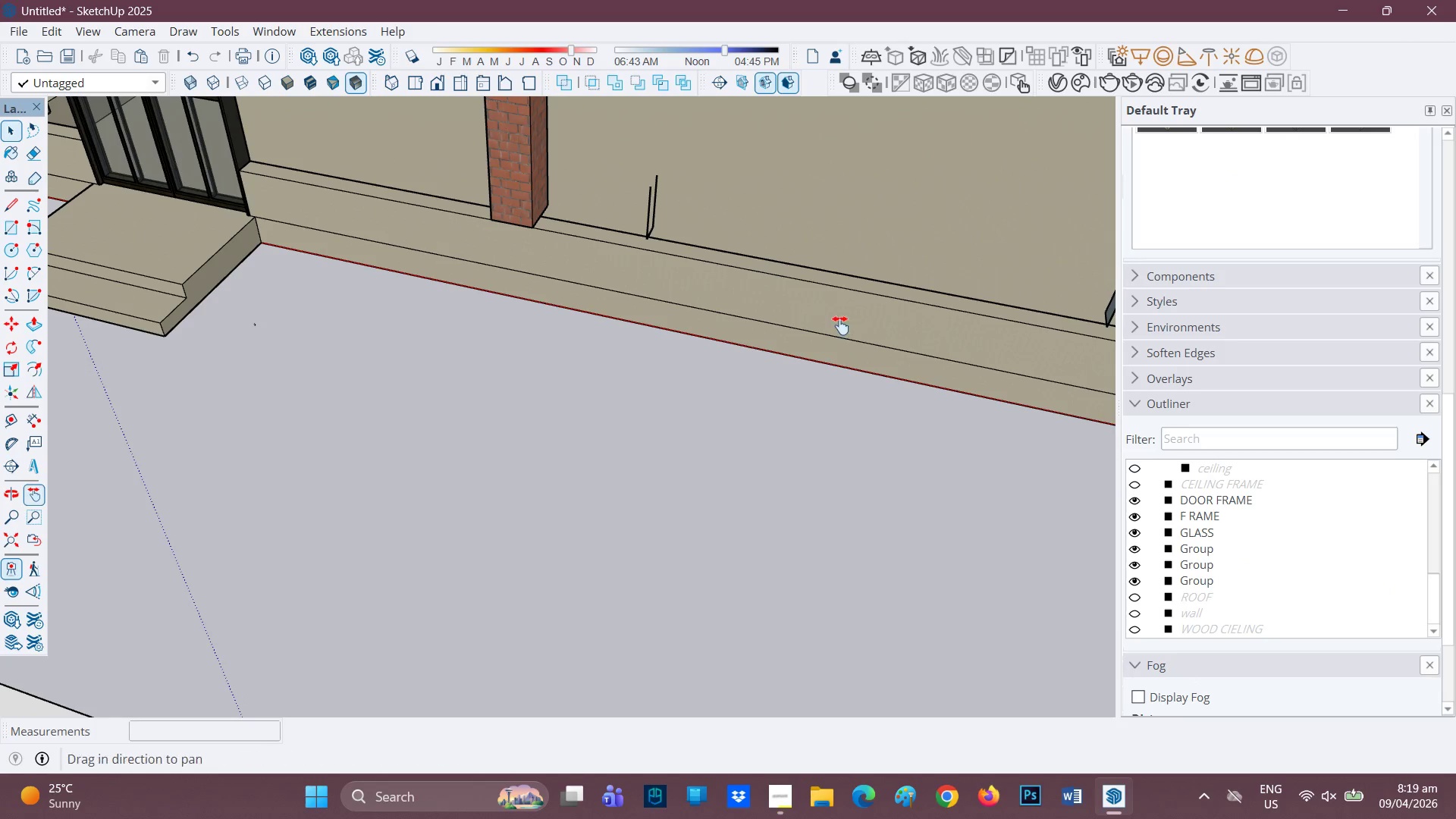 
left_click_drag(start_coordinate=[840, 325], to_coordinate=[537, 523])
 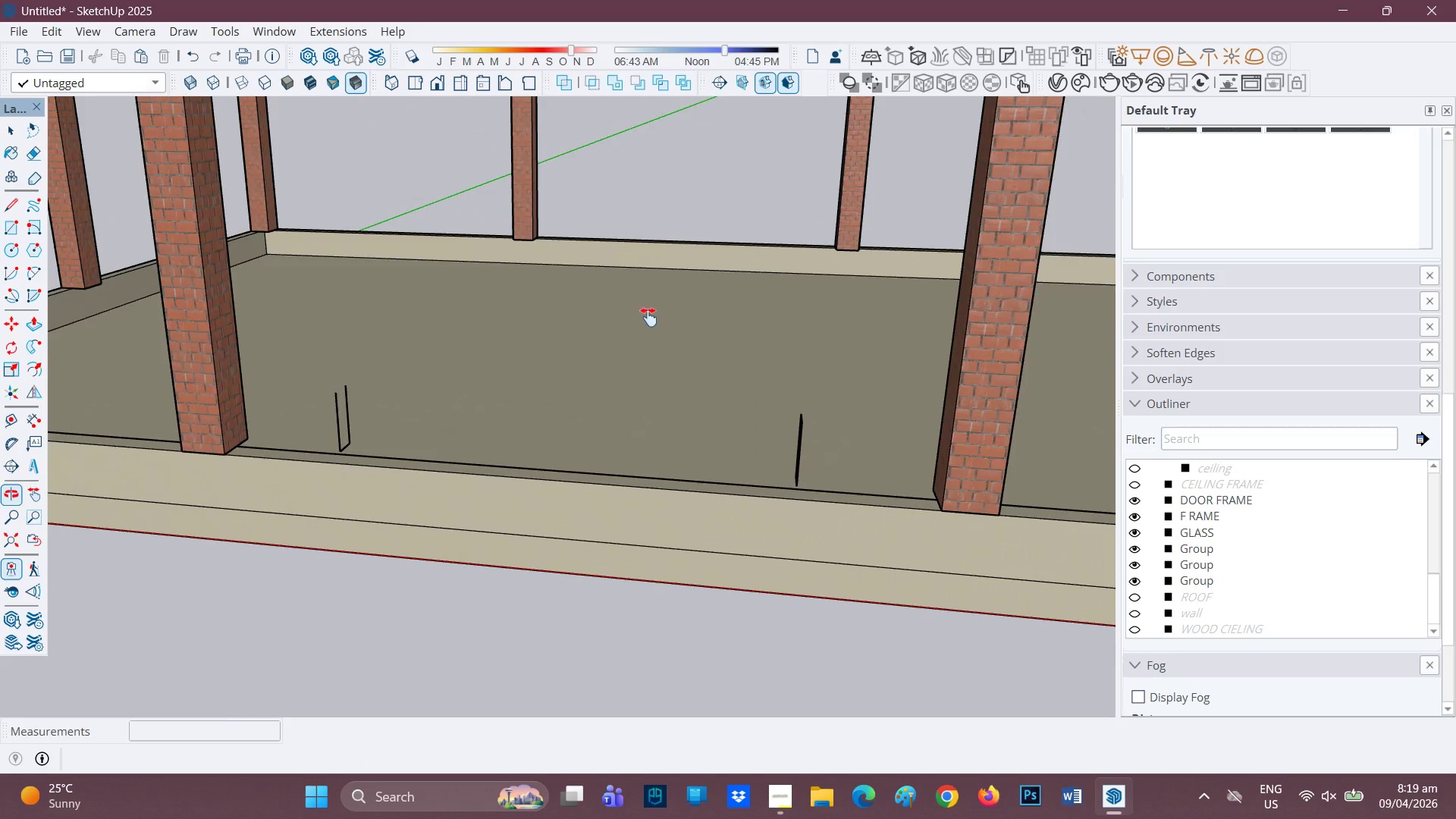 
key(E)
 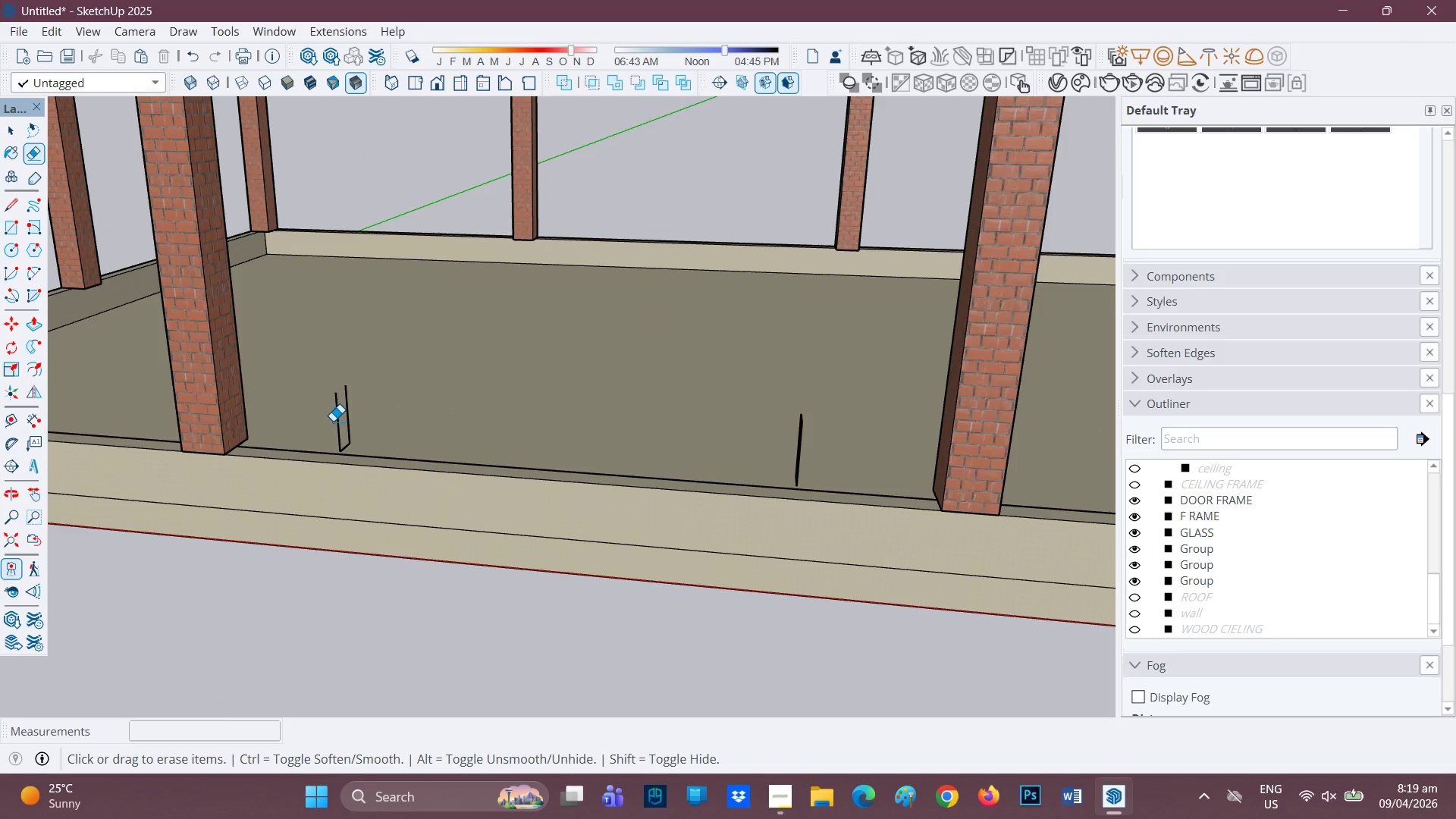 
left_click_drag(start_coordinate=[337, 421], to_coordinate=[342, 420])
 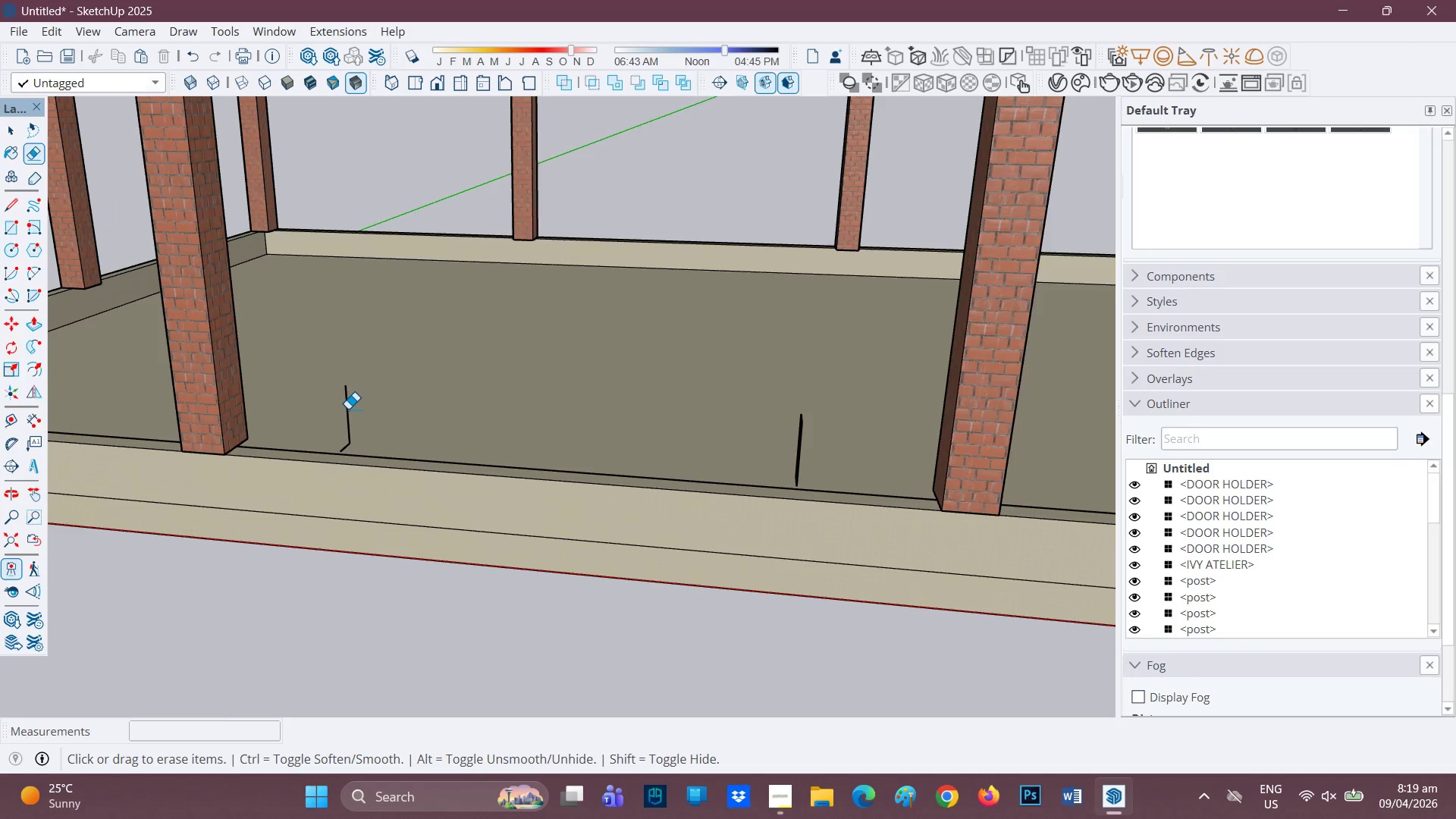 
left_click_drag(start_coordinate=[348, 409], to_coordinate=[352, 409])
 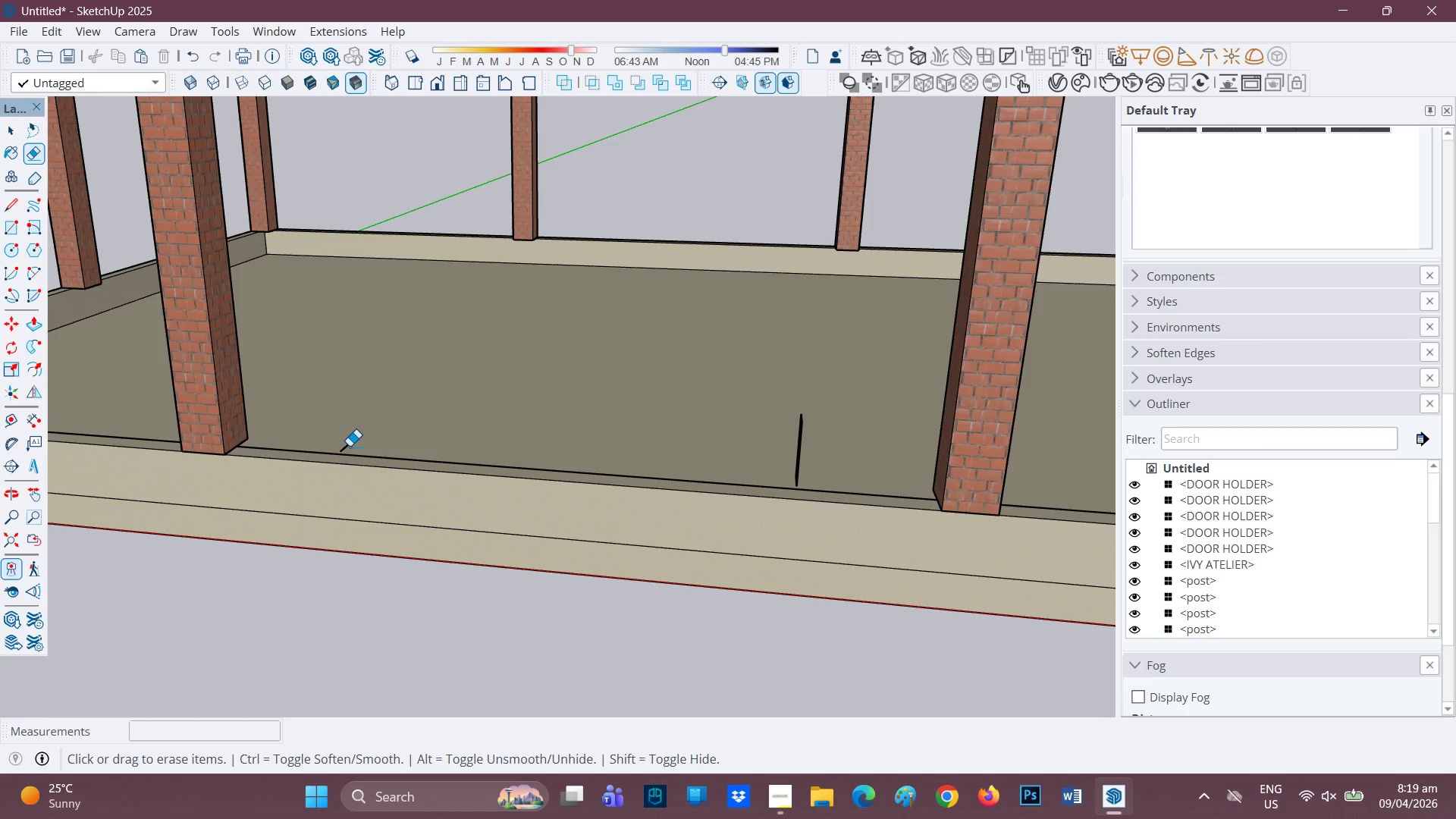 
left_click([350, 446])
 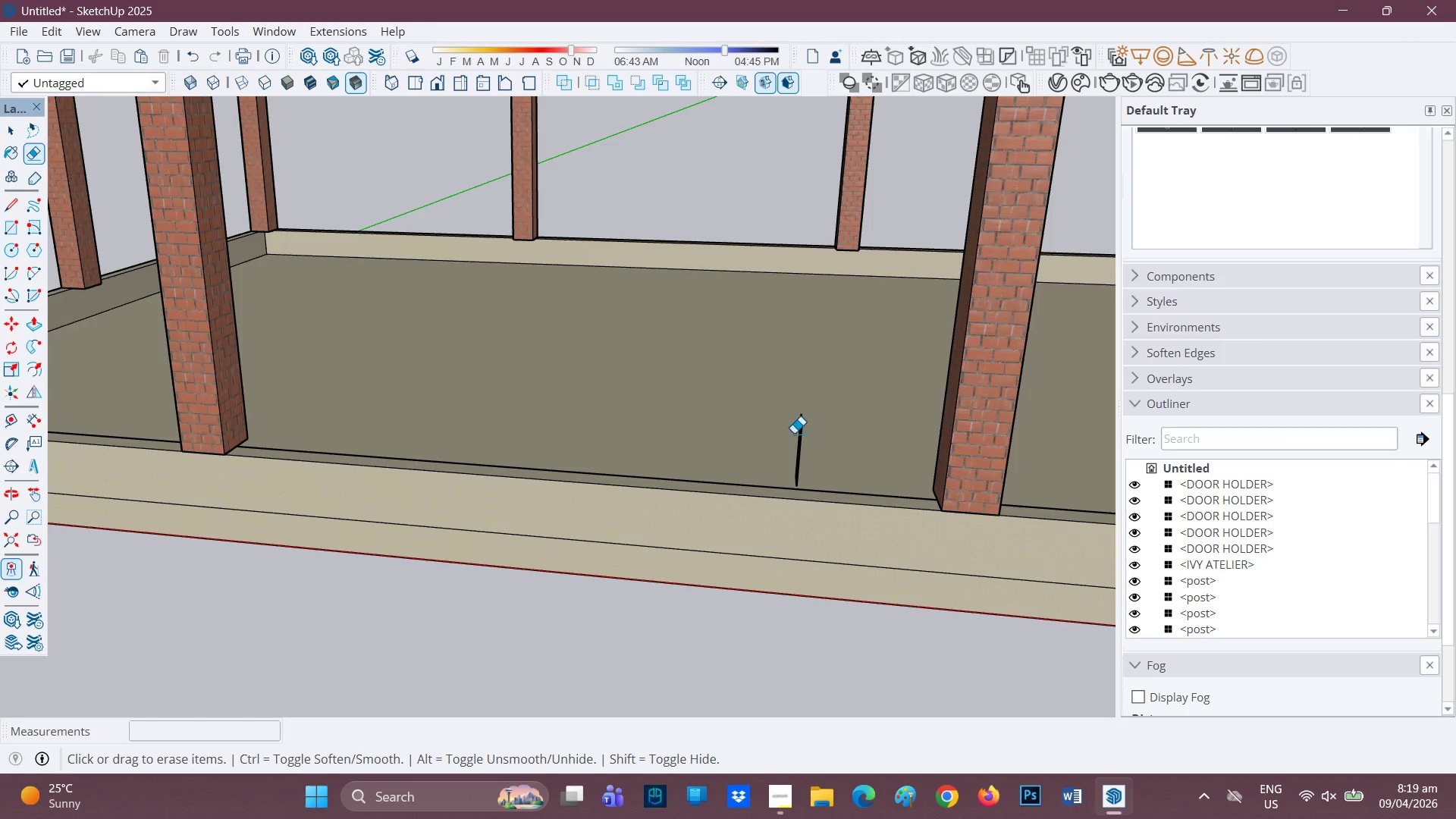 
left_click_drag(start_coordinate=[799, 436], to_coordinate=[803, 439])
 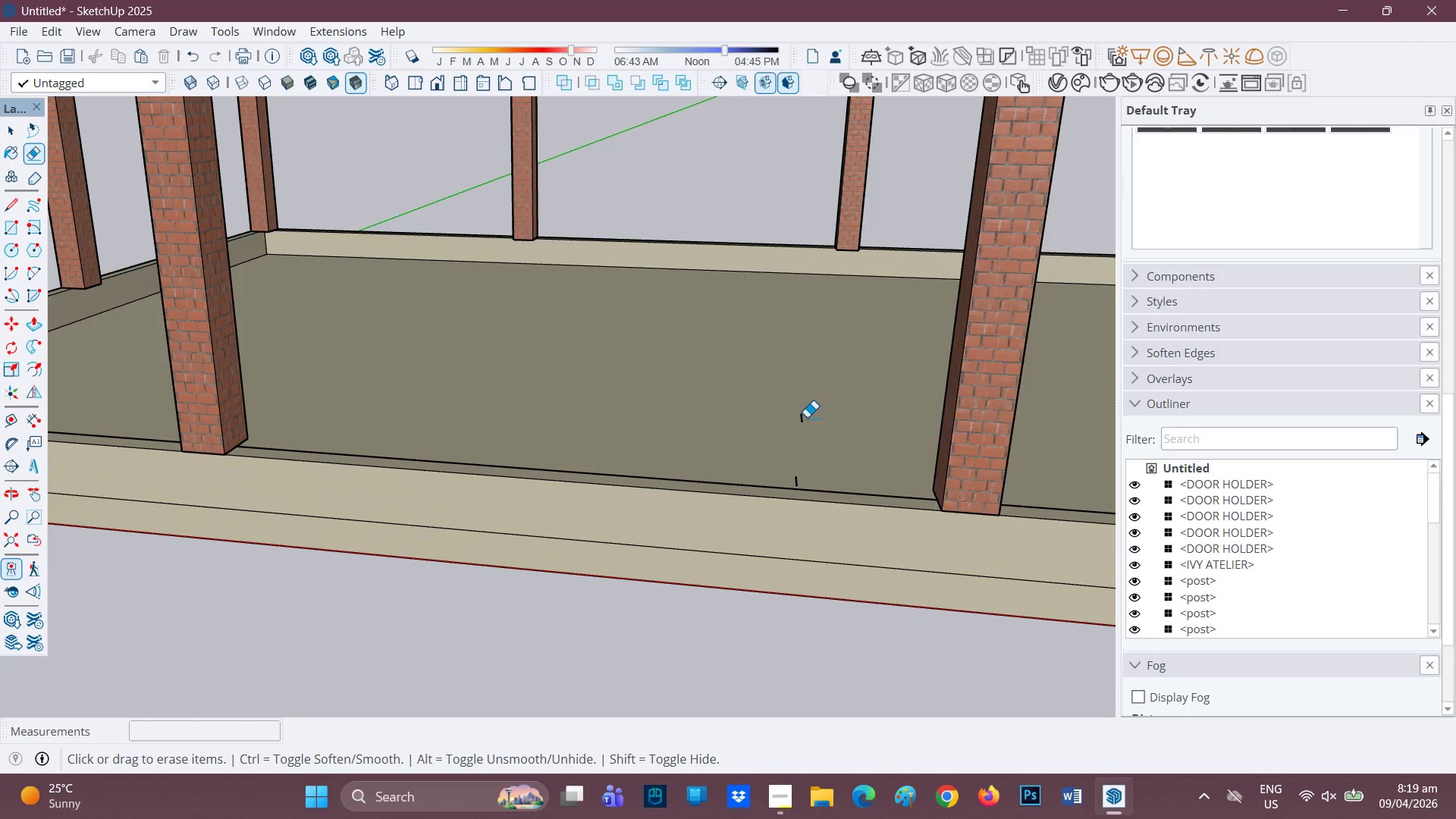 
left_click_drag(start_coordinate=[807, 417], to_coordinate=[798, 428])
 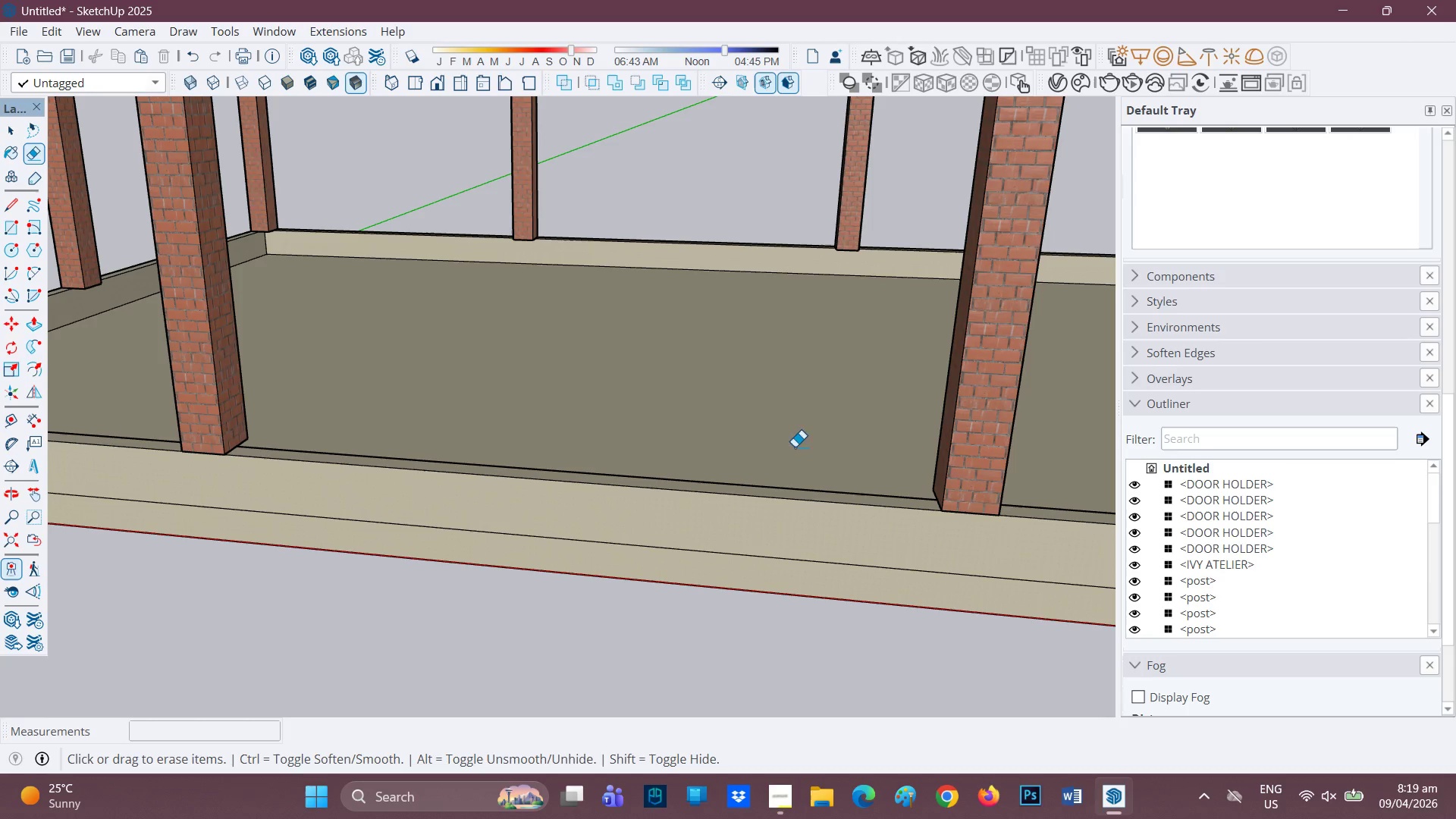 
scroll: coordinate [654, 379], scroll_direction: down, amount: 8.0
 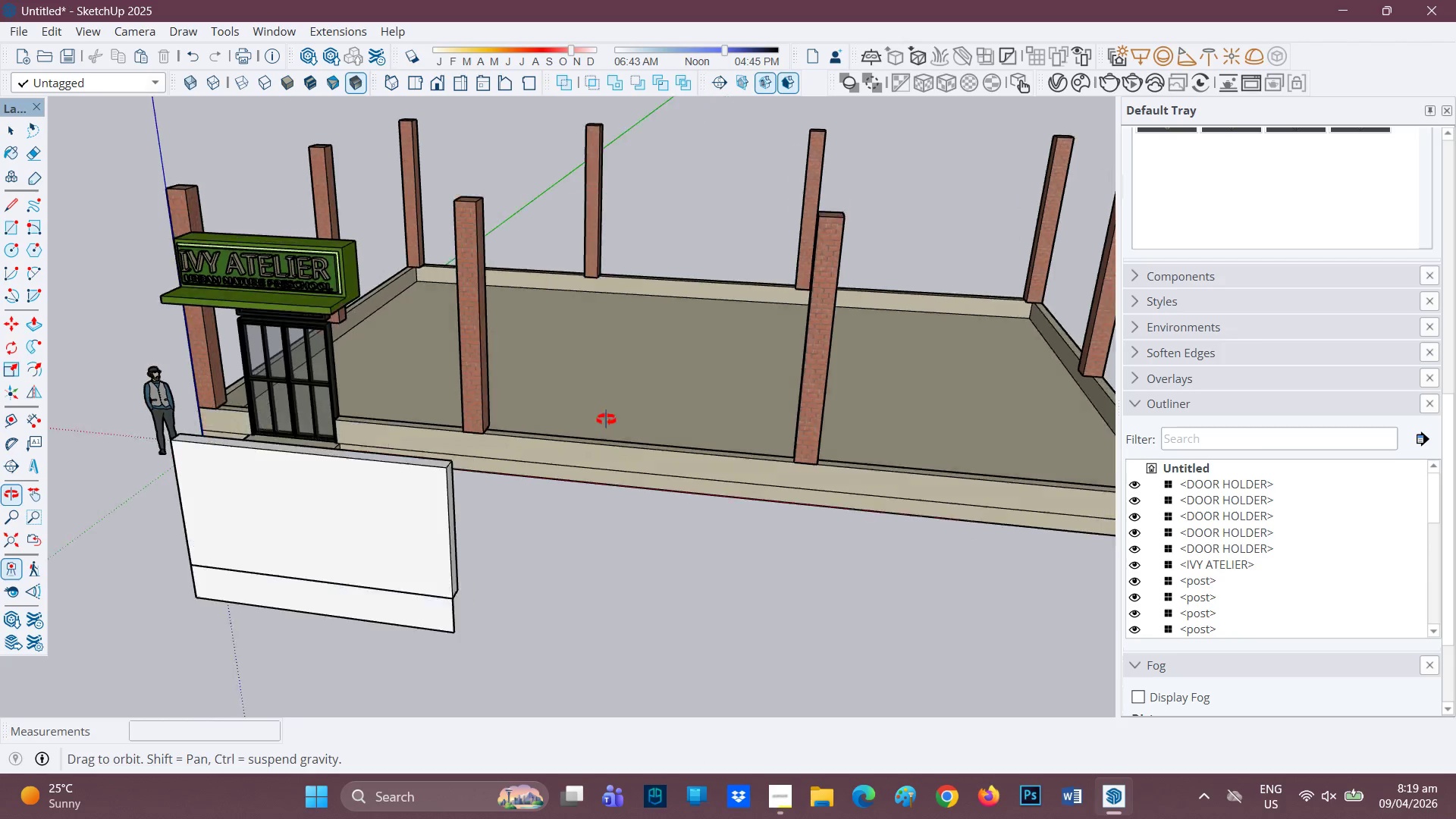 
key(Space)
 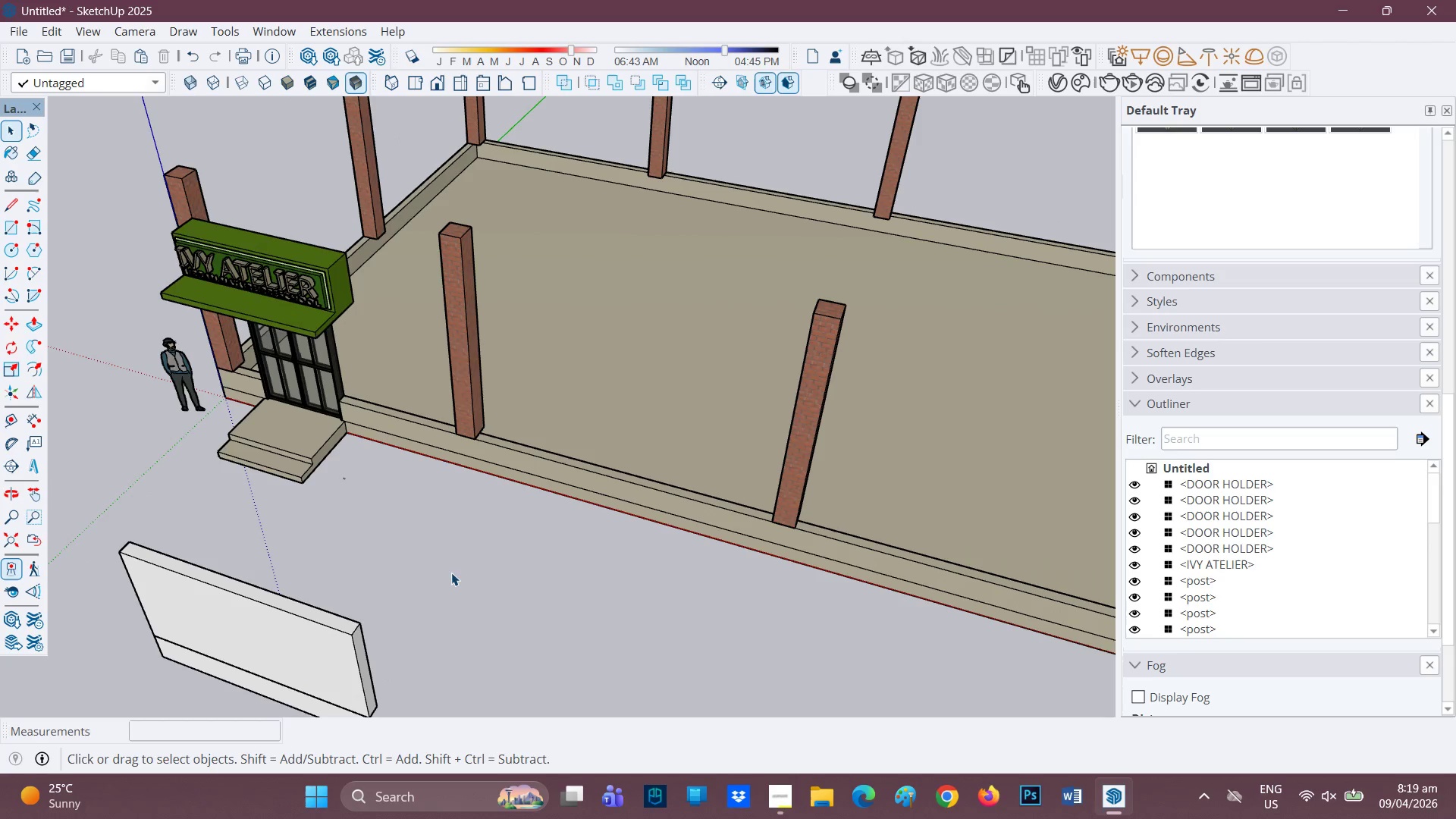 
scroll: coordinate [556, 506], scroll_direction: none, amount: 0.0
 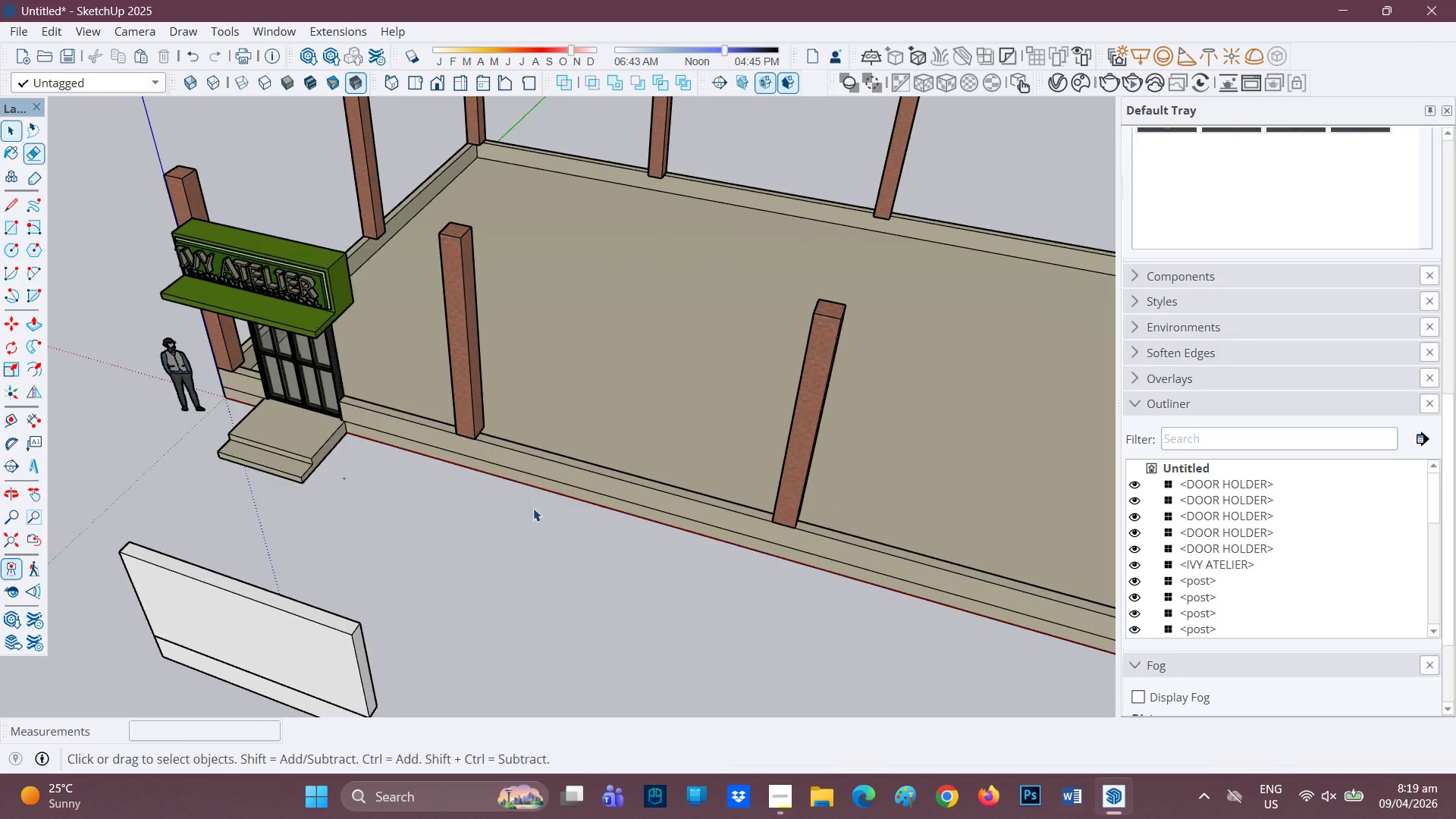 
key(H)
 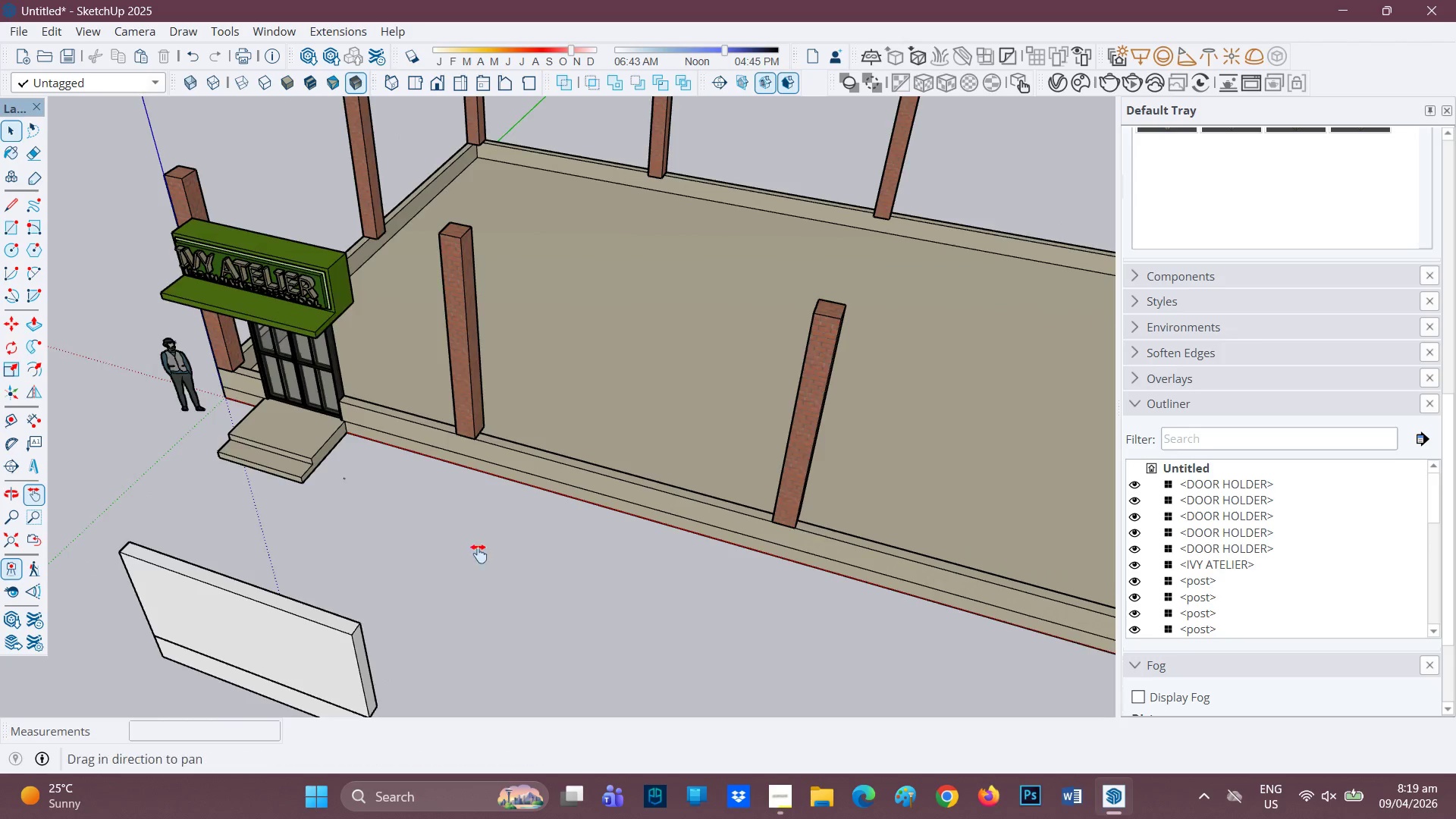 
left_click_drag(start_coordinate=[462, 566], to_coordinate=[631, 433])
 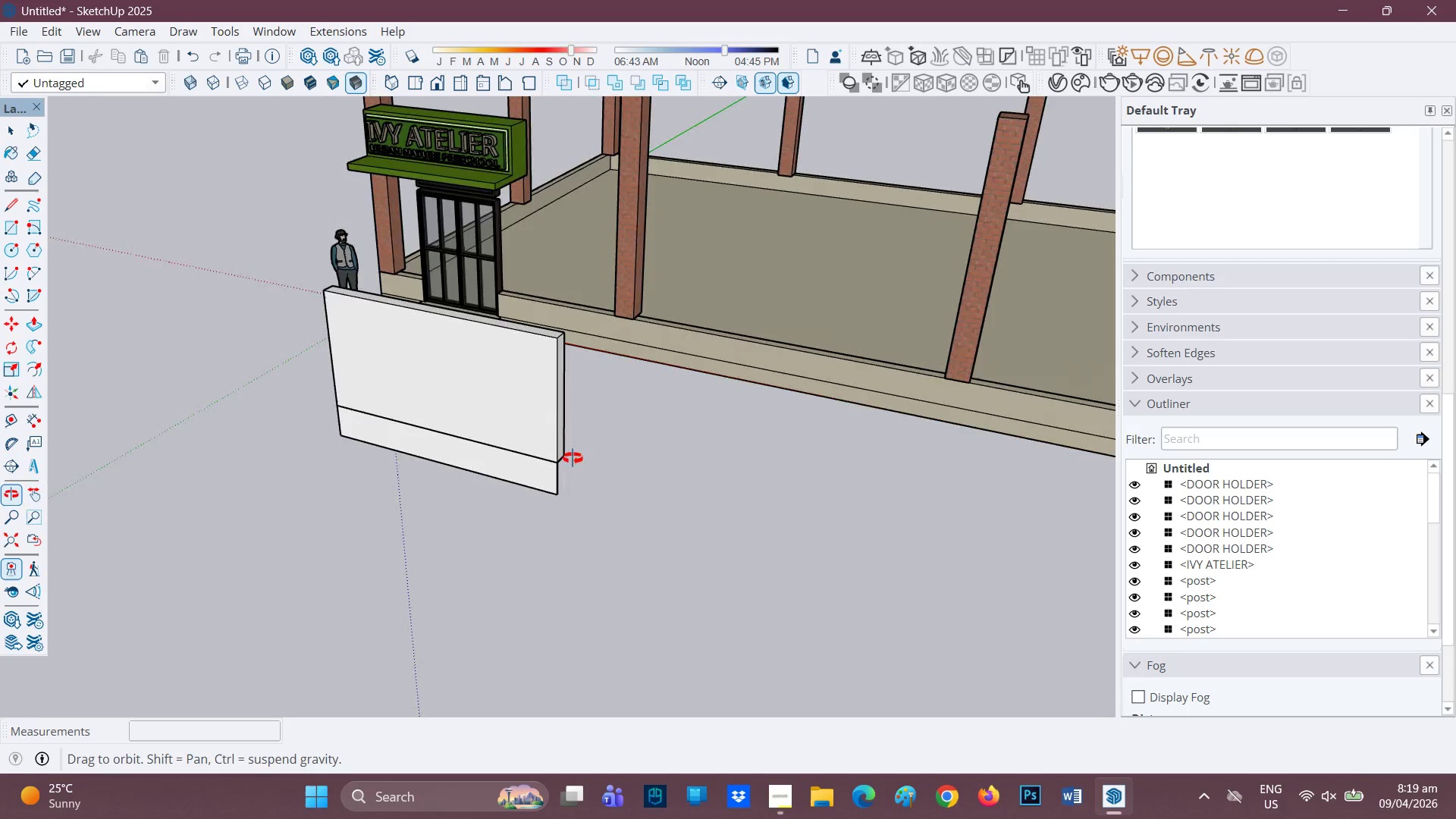 
scroll: coordinate [488, 491], scroll_direction: up, amount: 3.0
 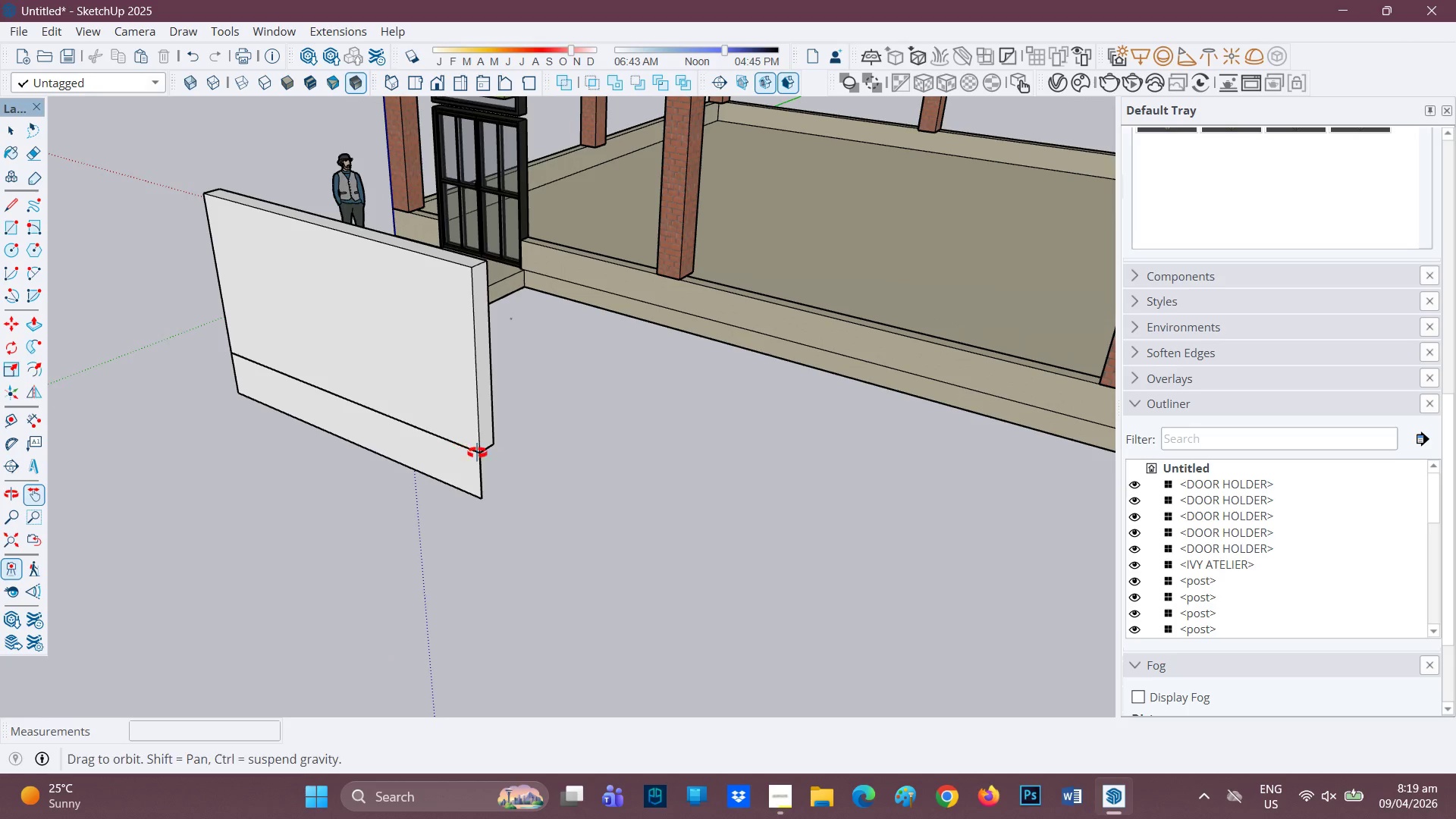 
key(Space)
 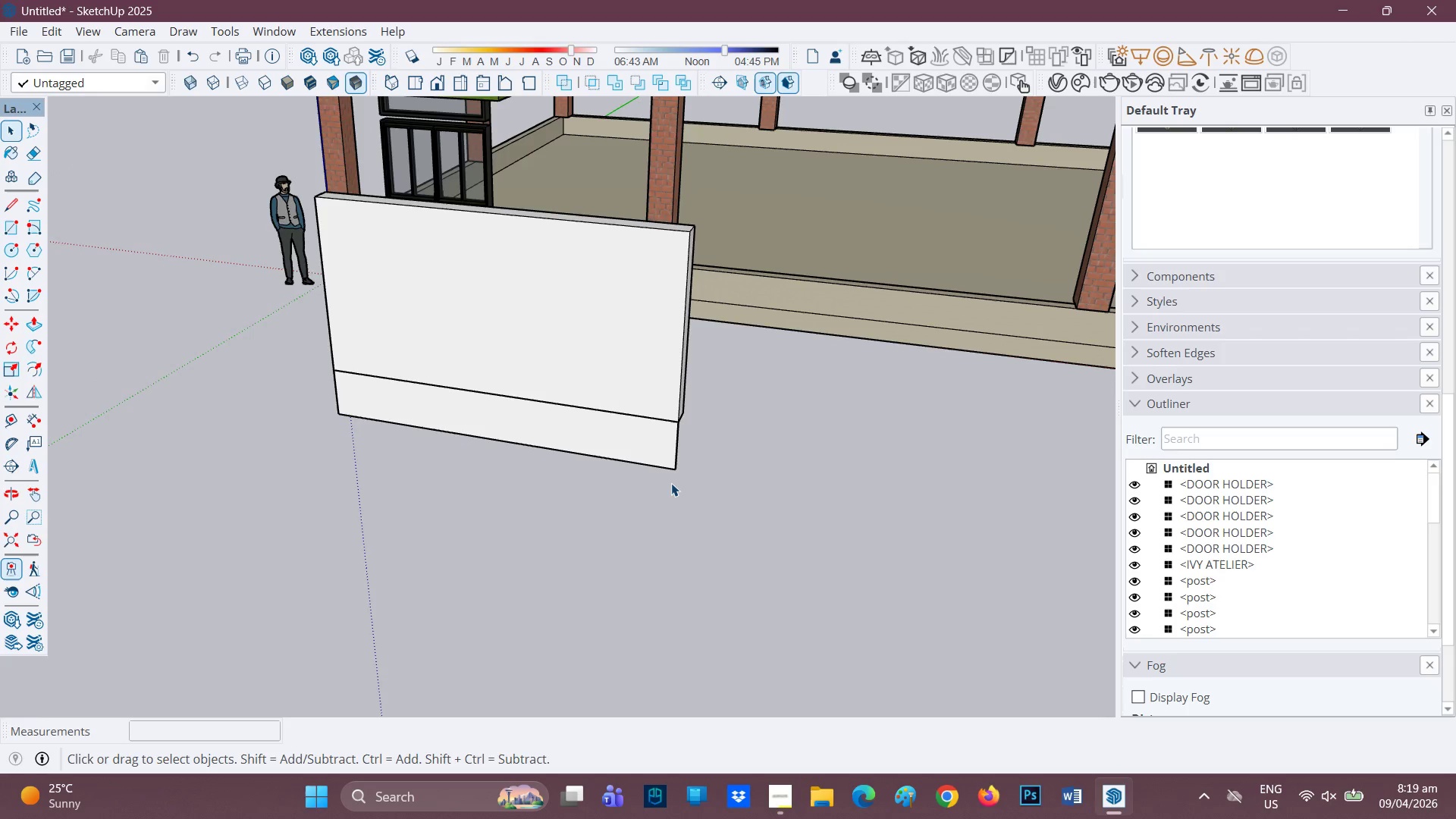 
left_click([671, 483])
 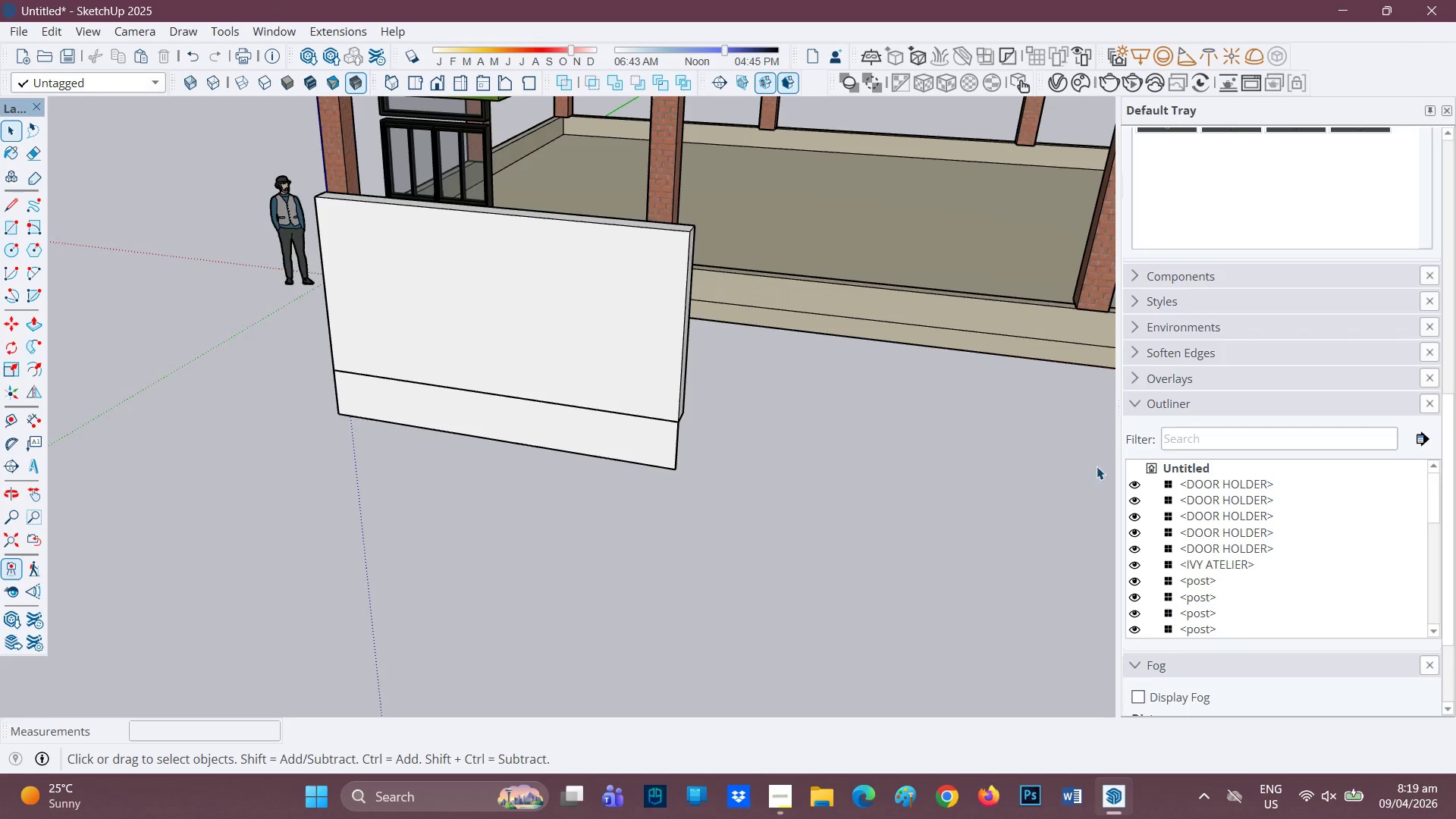 
scroll: coordinate [1139, 555], scroll_direction: down, amount: 7.0
 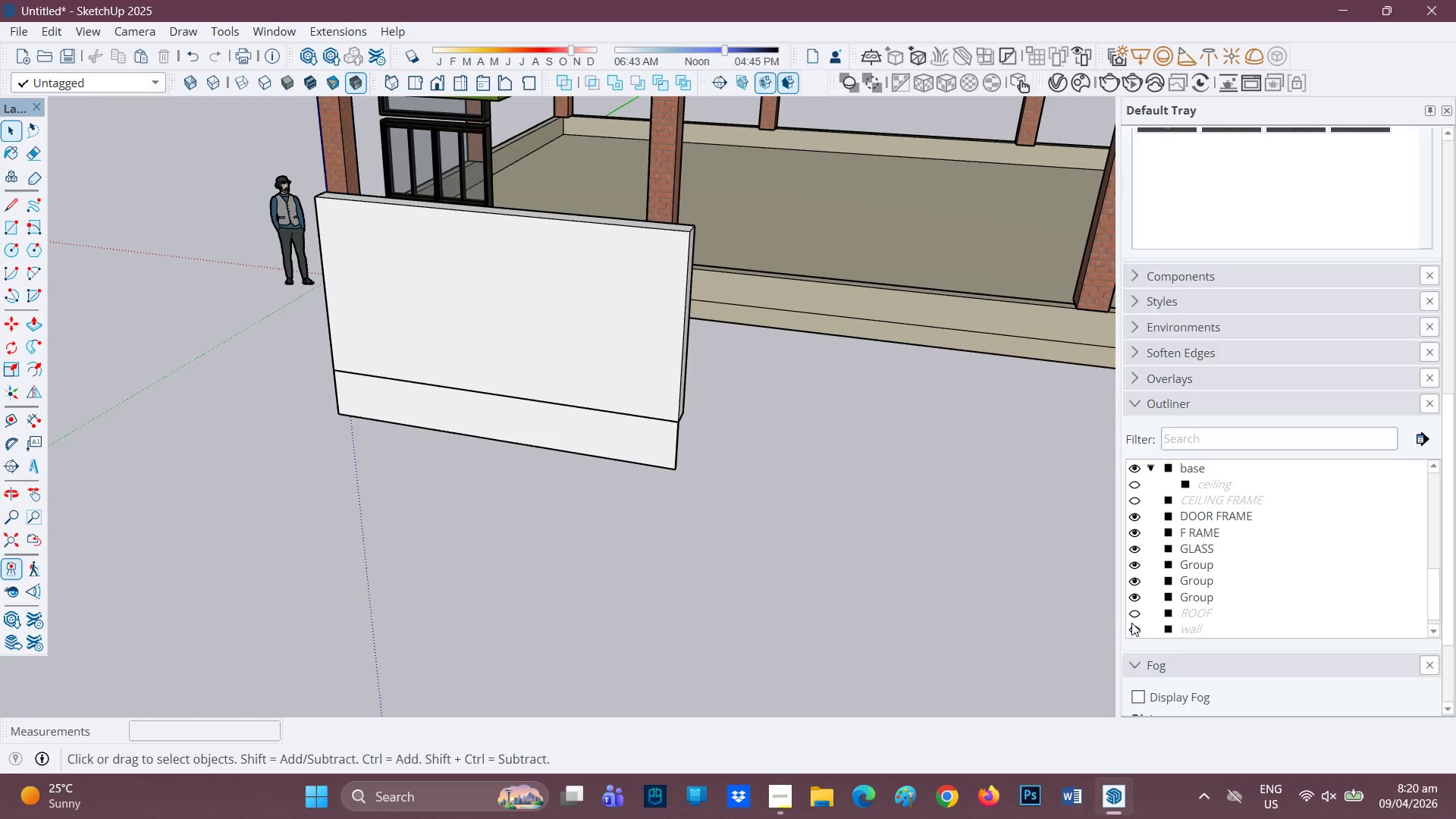 
left_click([1132, 629])
 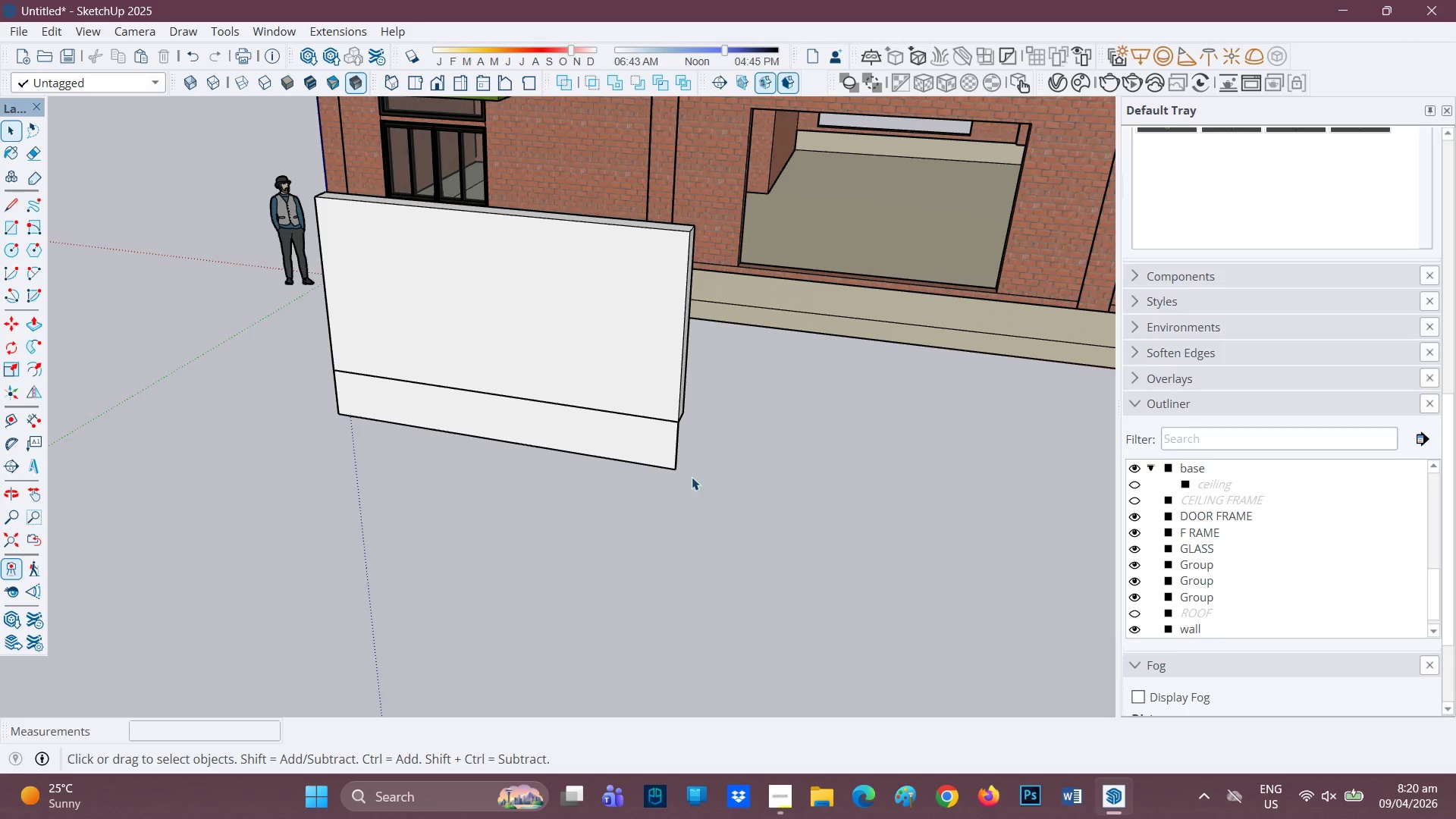 
scroll: coordinate [658, 462], scroll_direction: down, amount: 2.0
 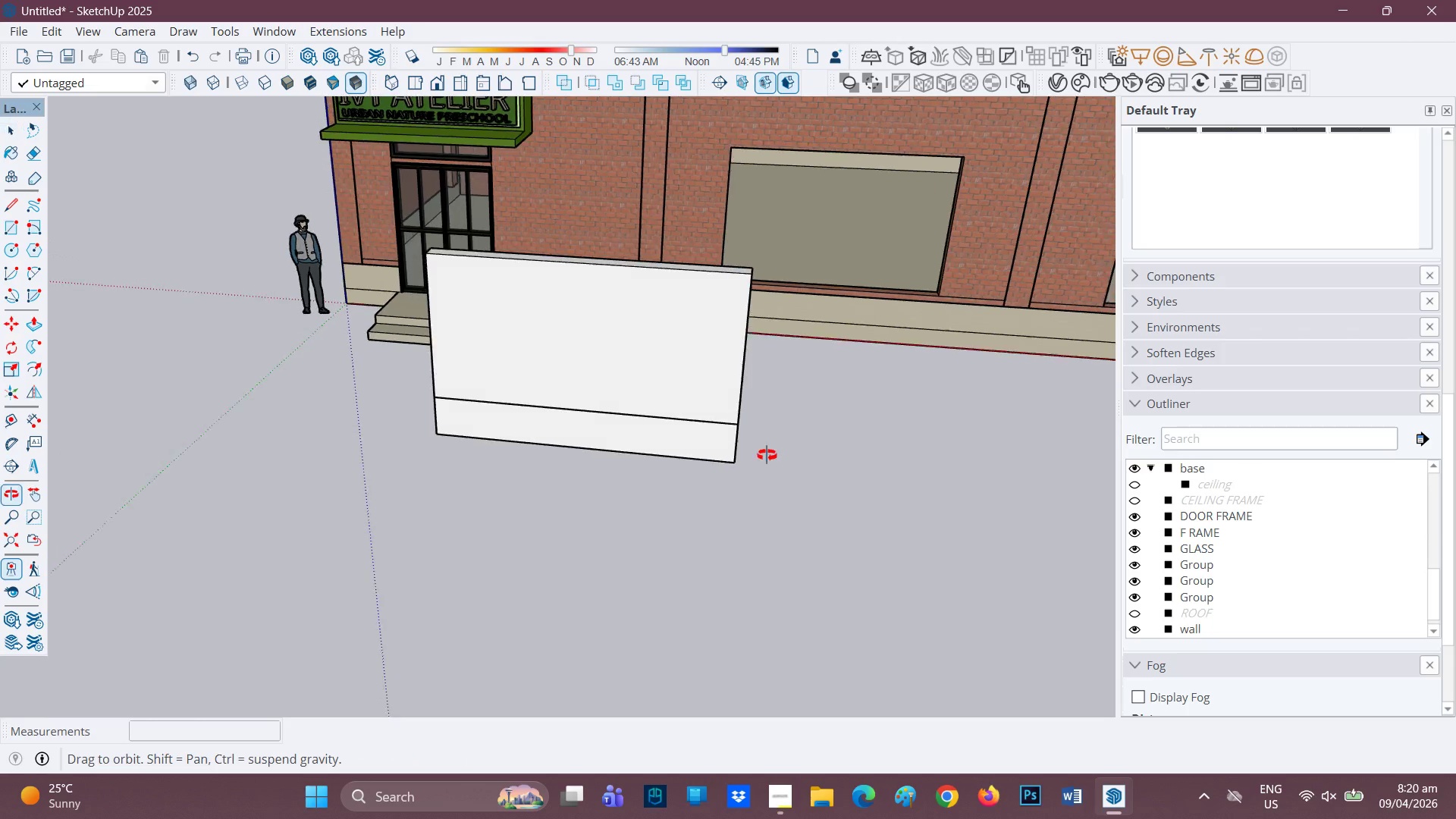 
scroll: coordinate [517, 262], scroll_direction: up, amount: 3.0
 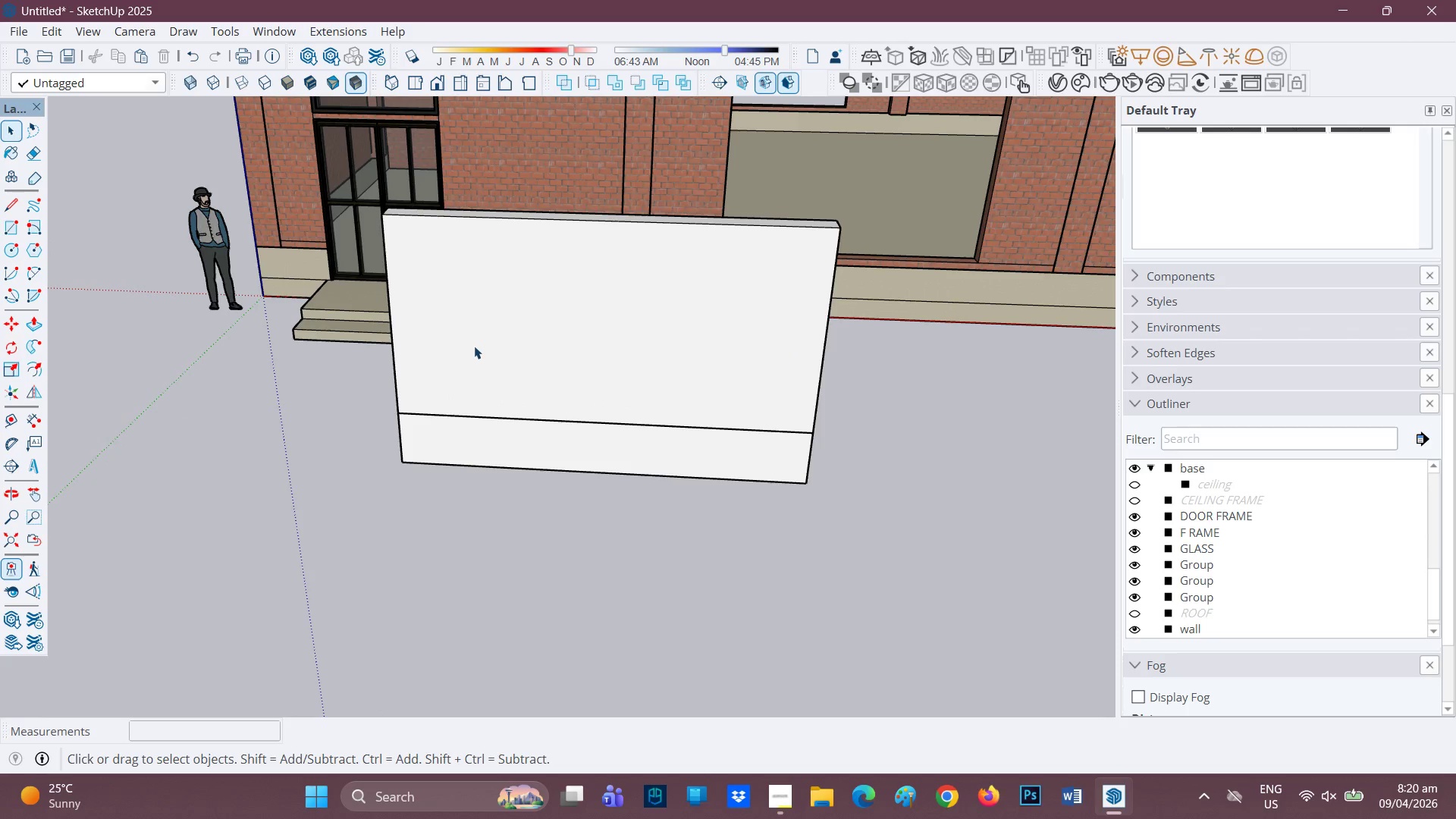 
left_click_drag(start_coordinate=[441, 316], to_coordinate=[441, 322])
 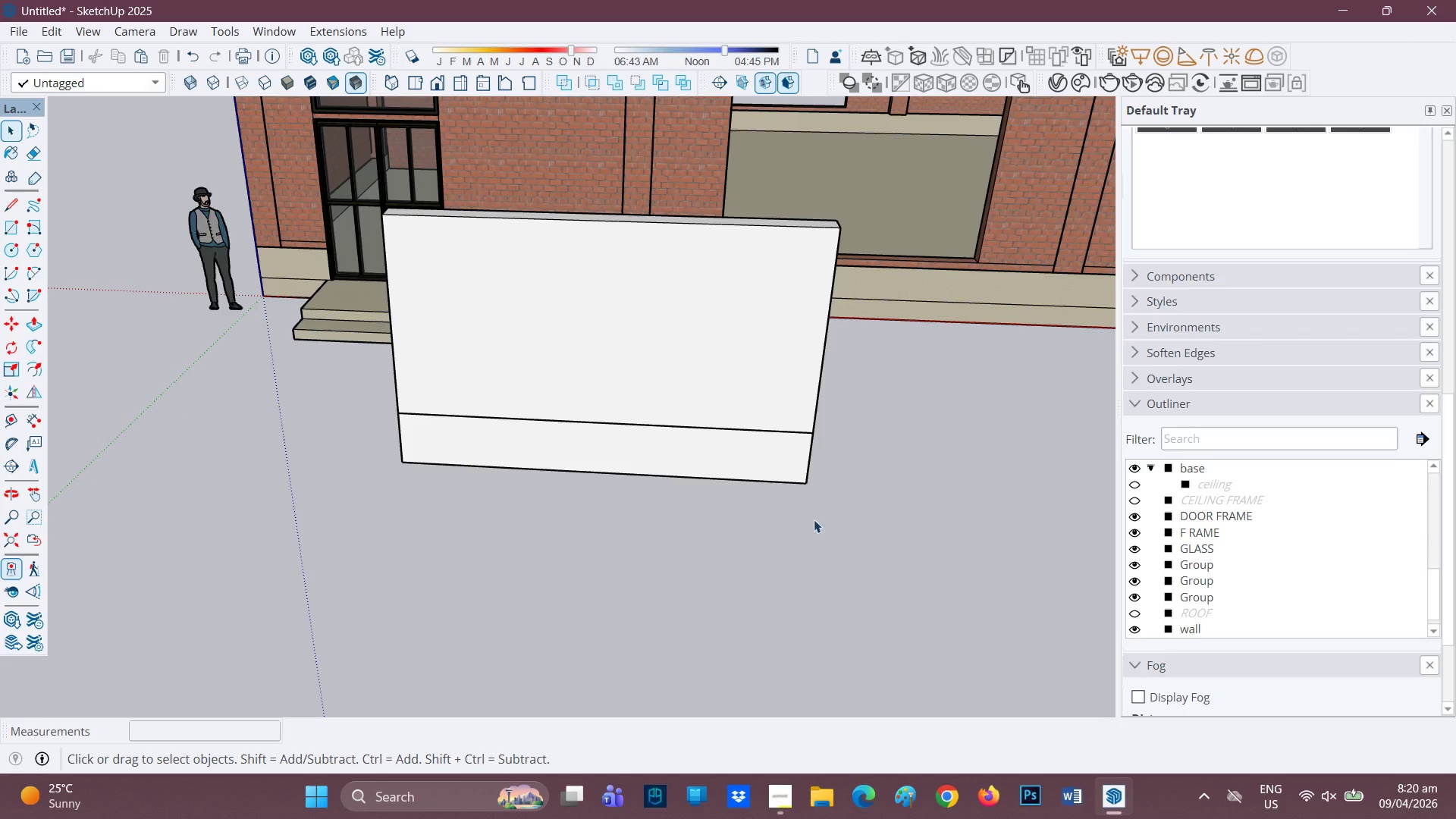 
double_click([650, 388])
 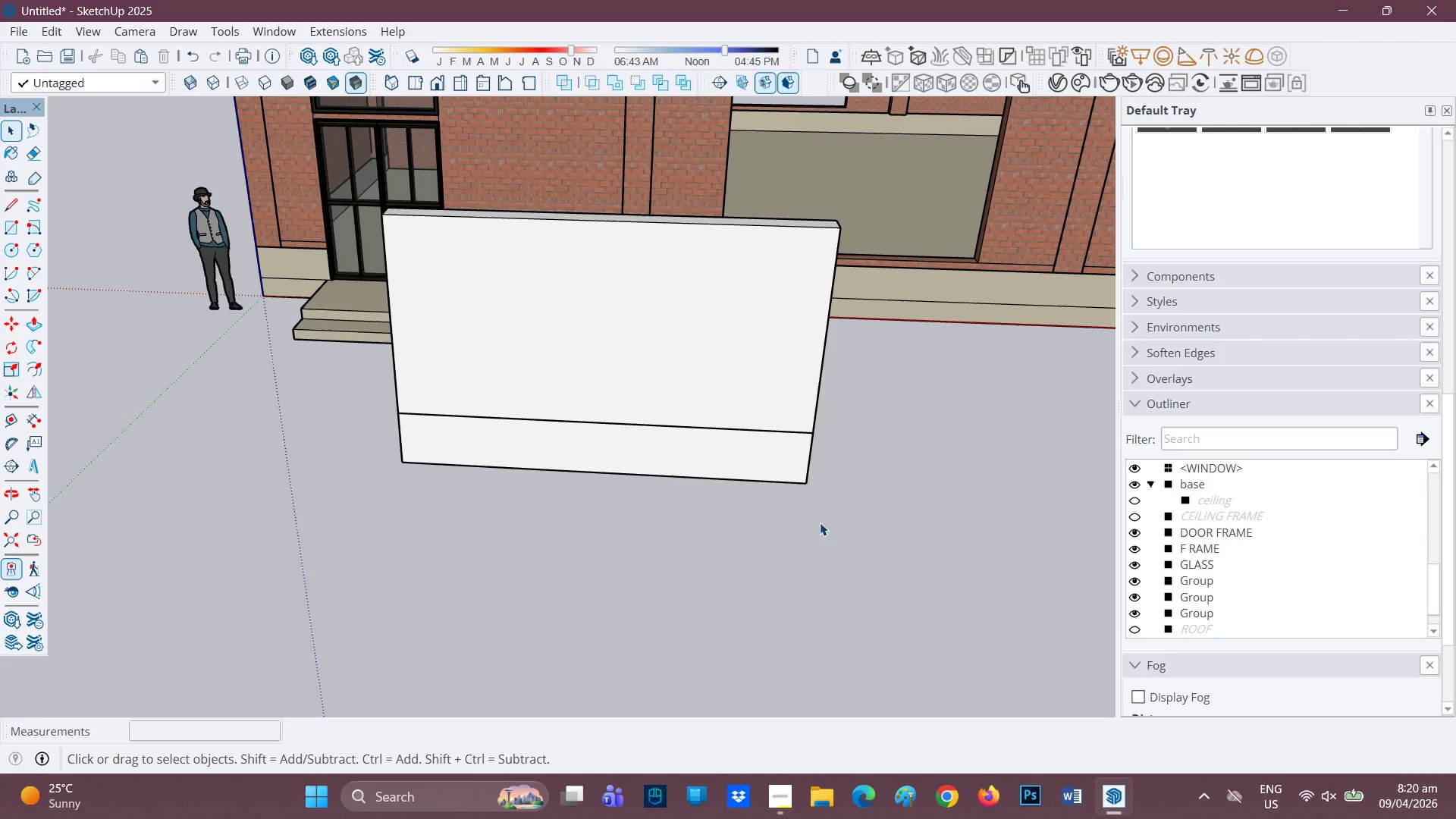 
key(R)
 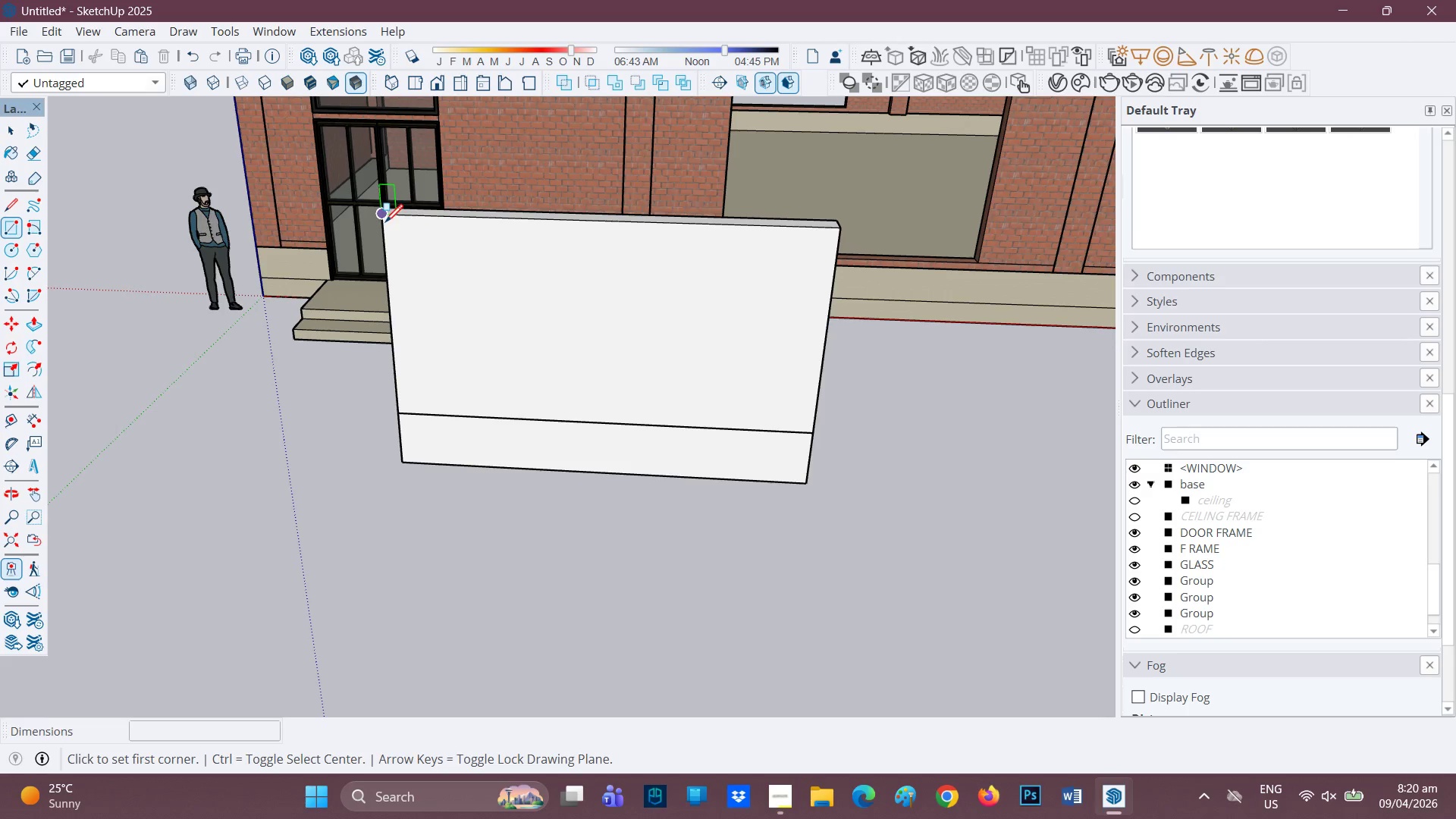 
left_click([384, 222])
 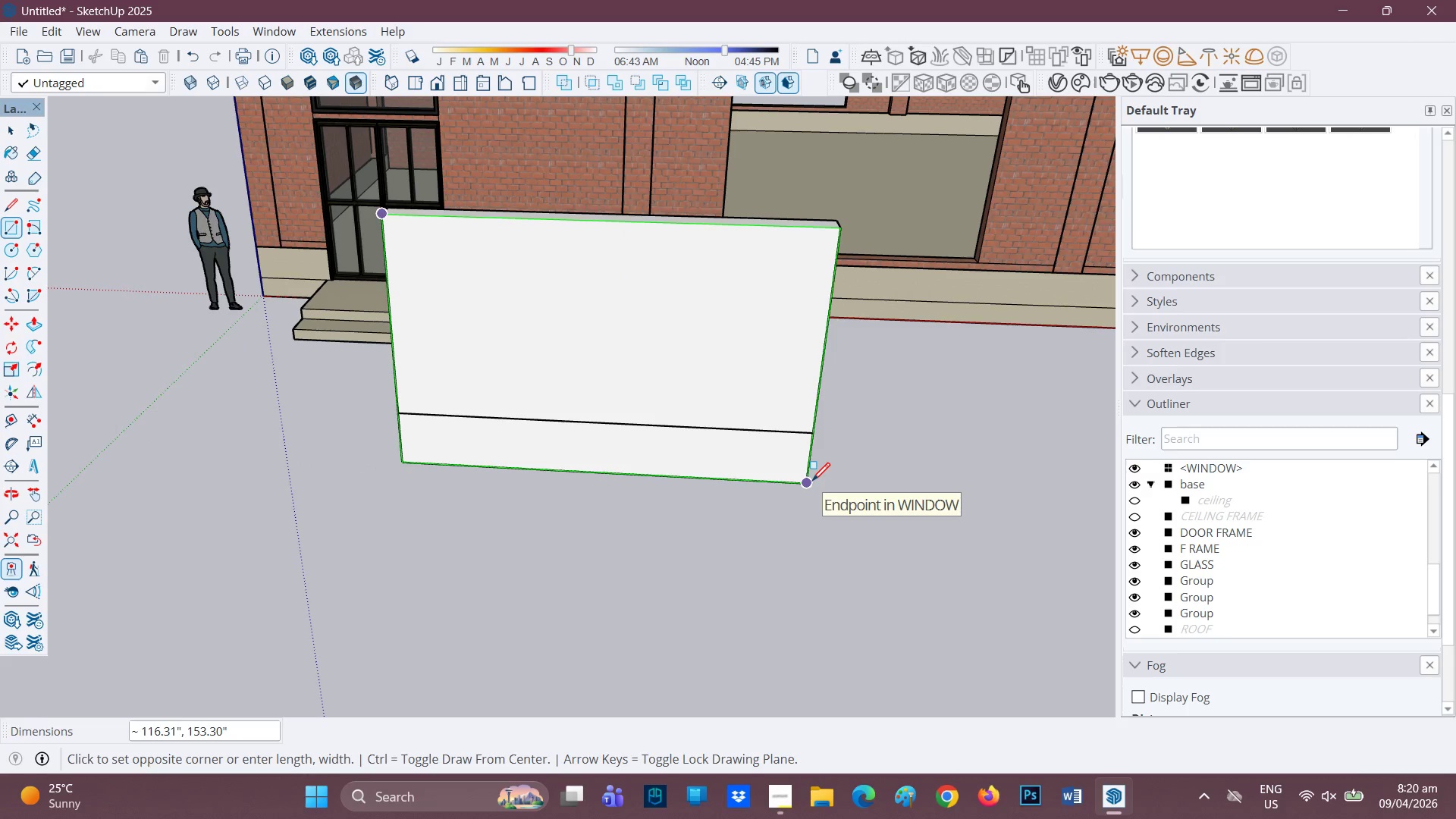 
left_click([812, 482])
 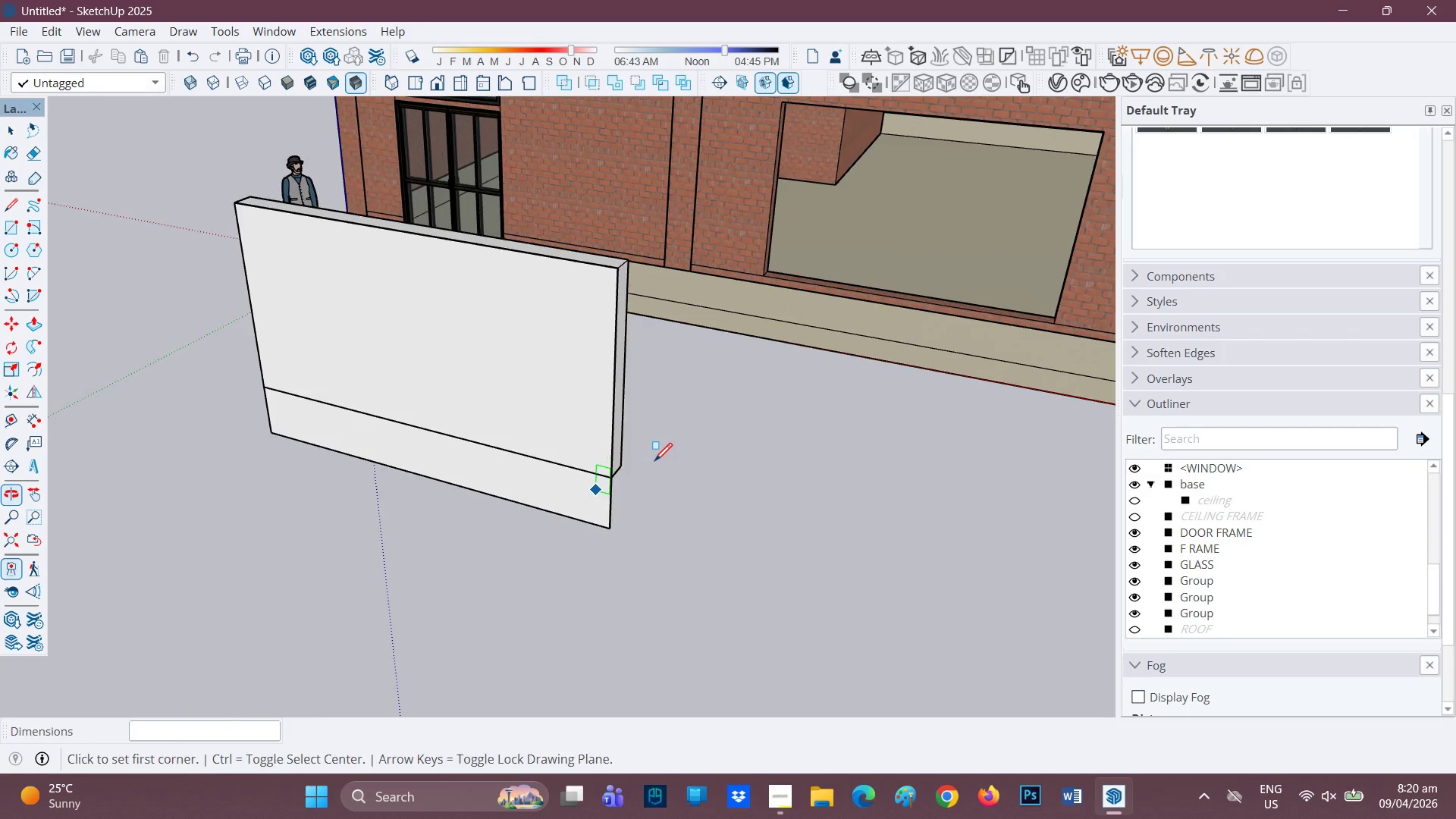 
key(P)
 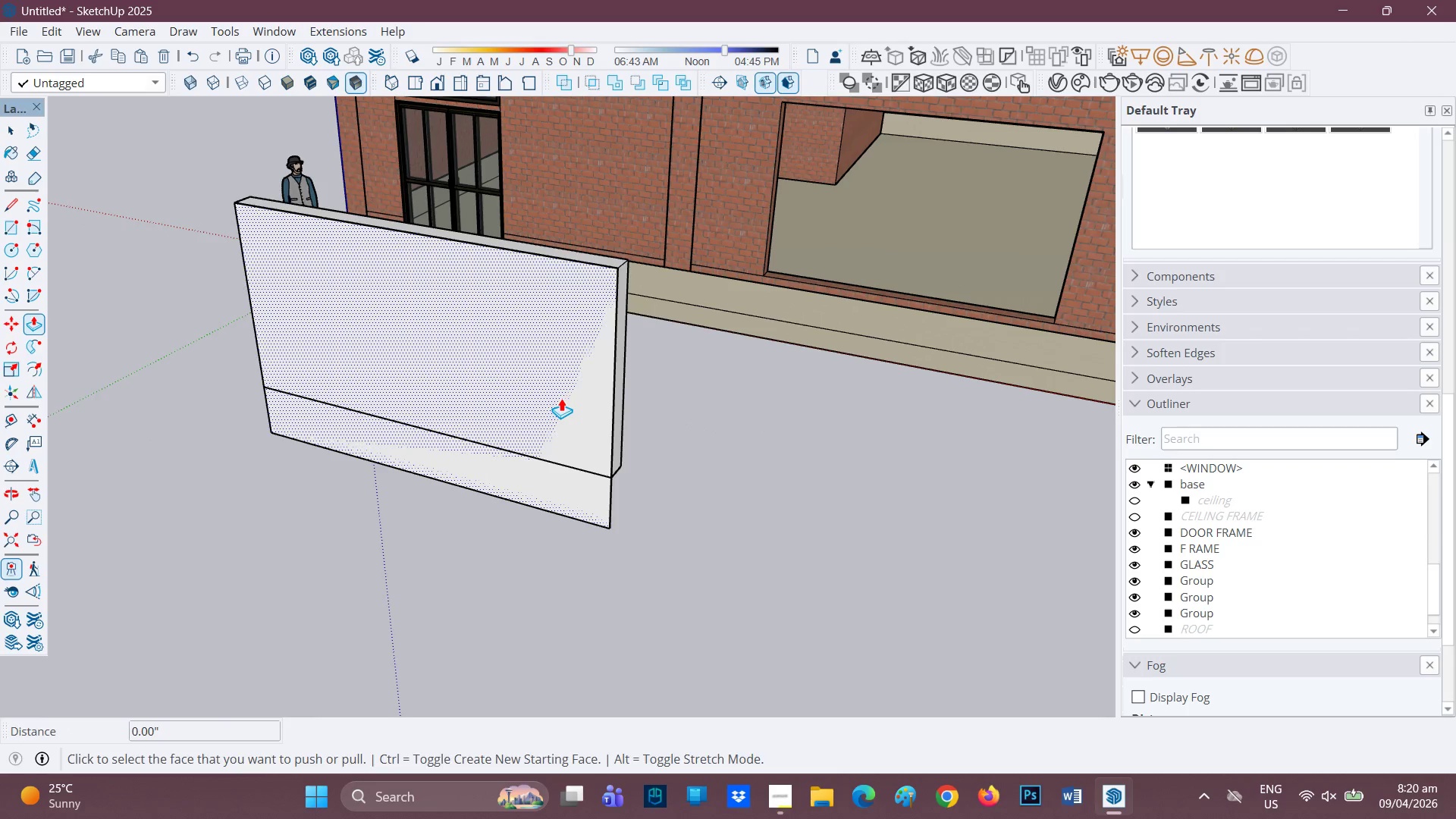 
left_click([561, 397])
 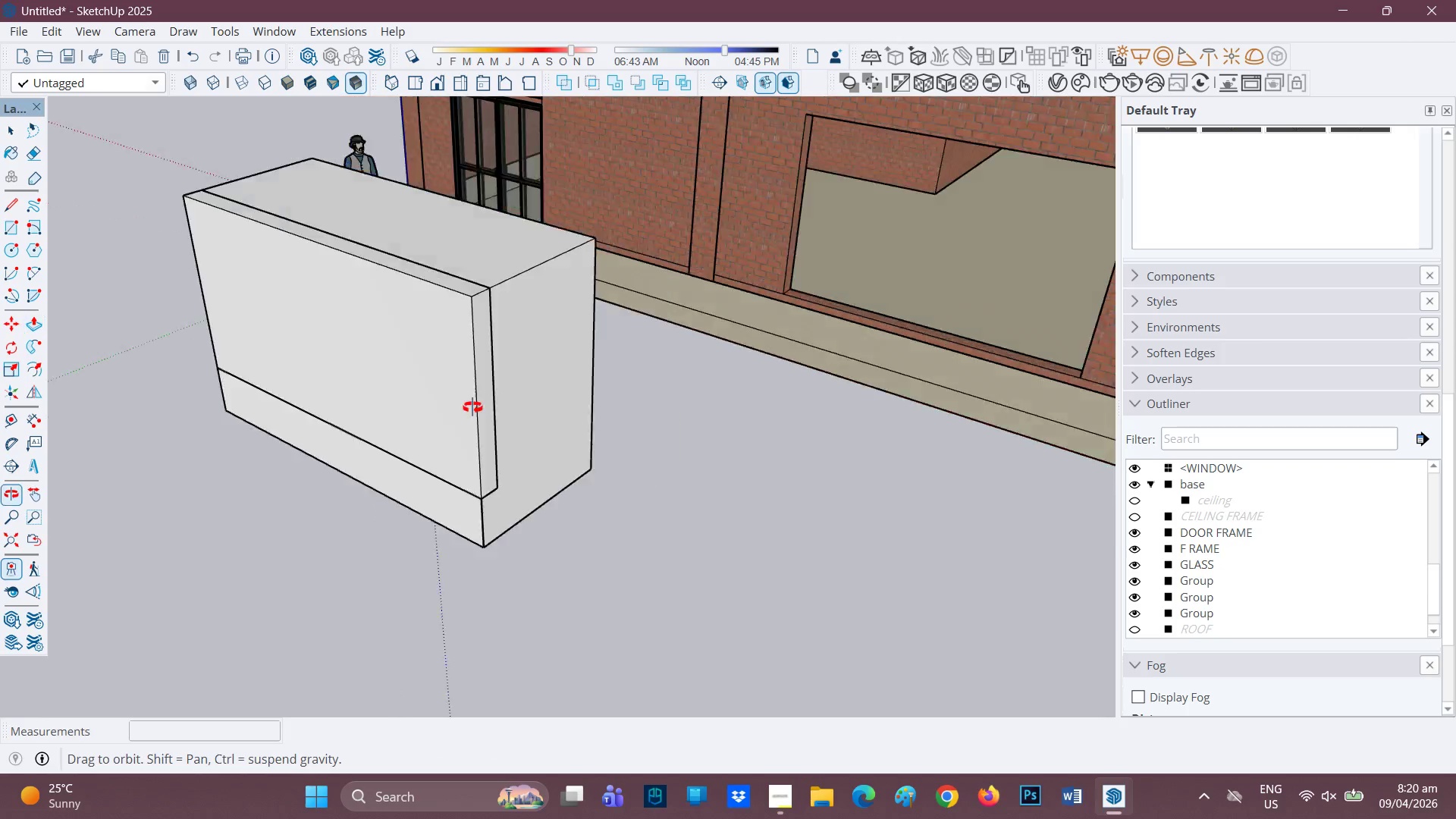 
wait(7.66)
 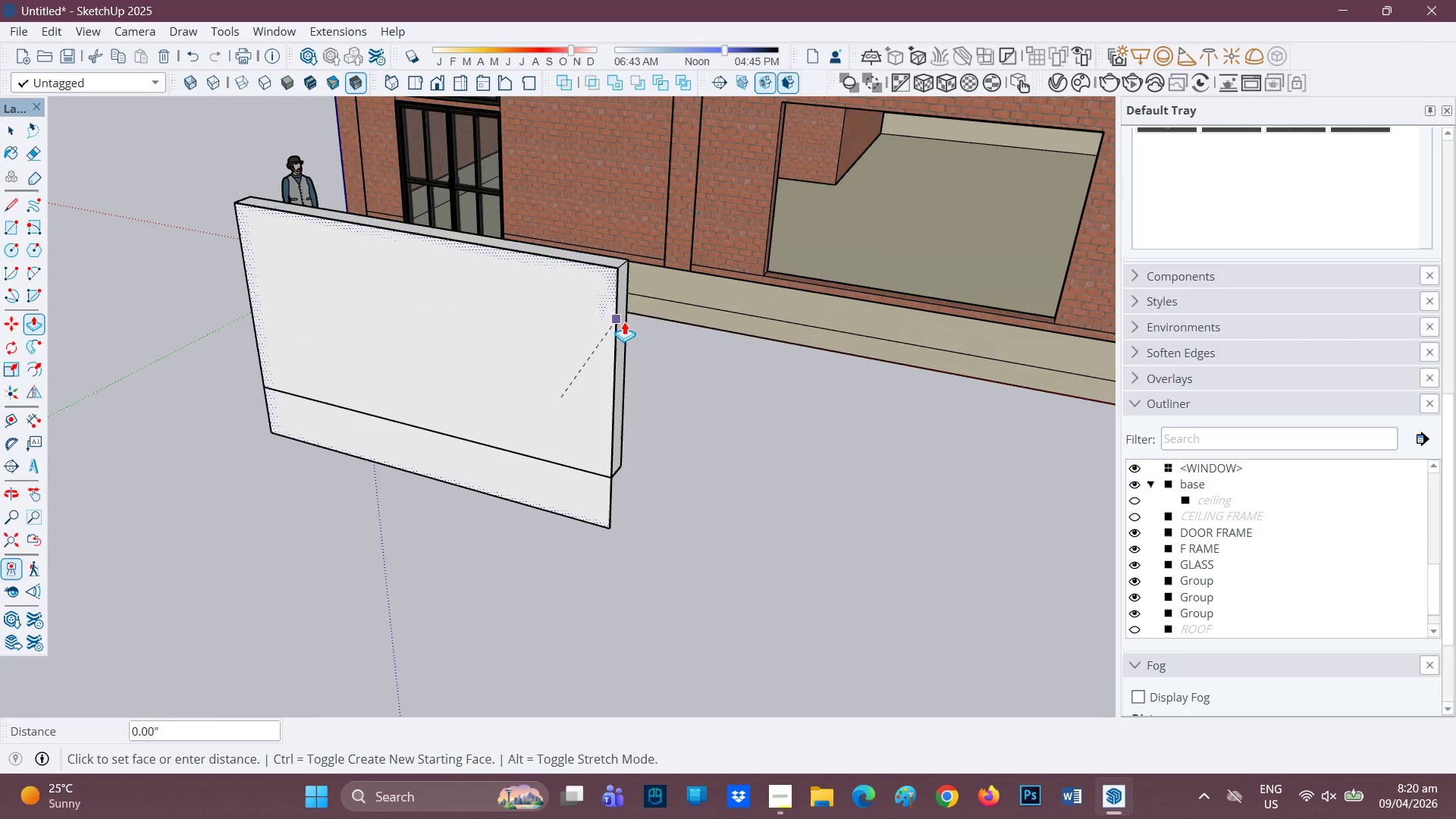 
left_click([283, 397])
 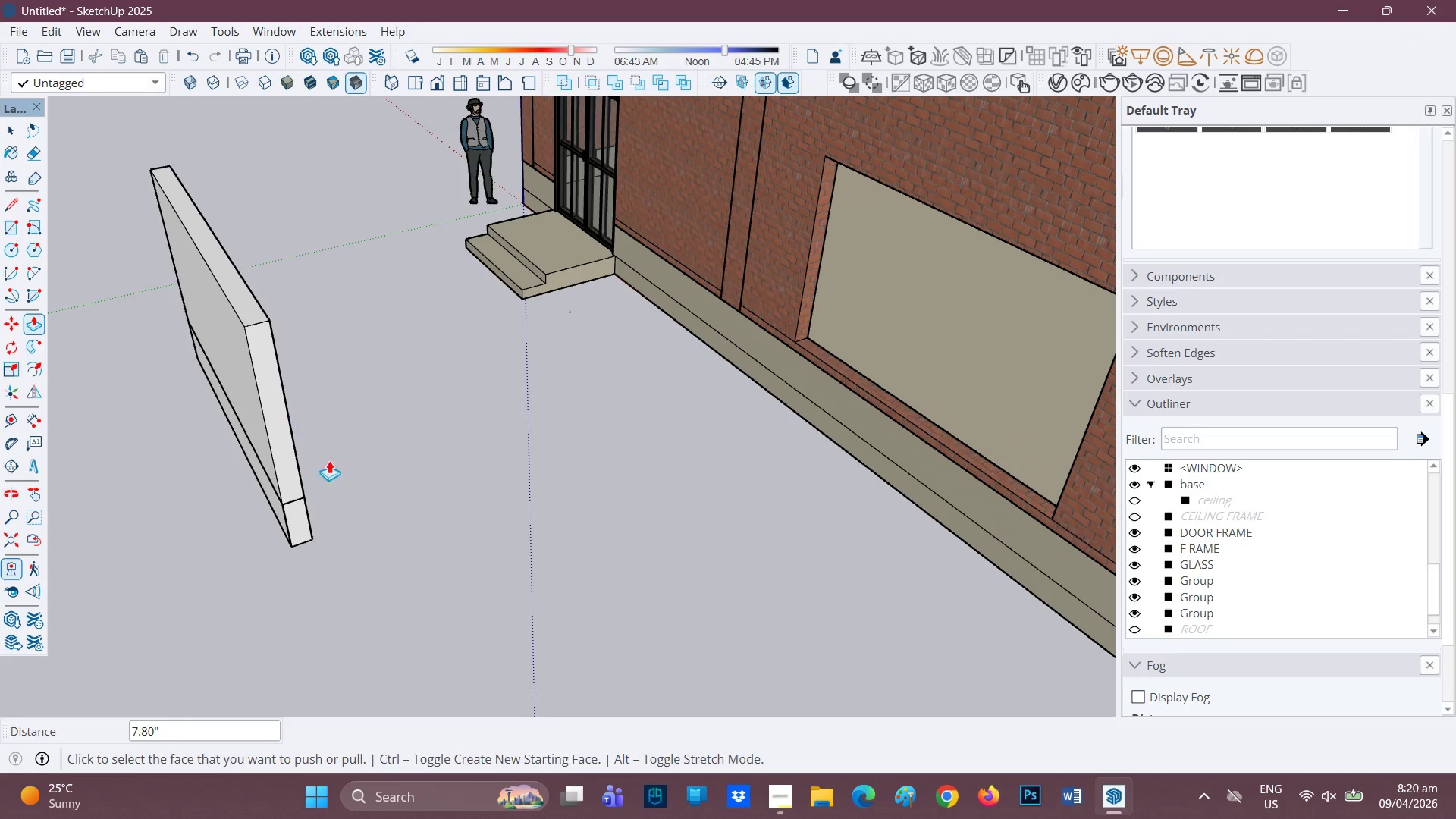 
key(Space)
 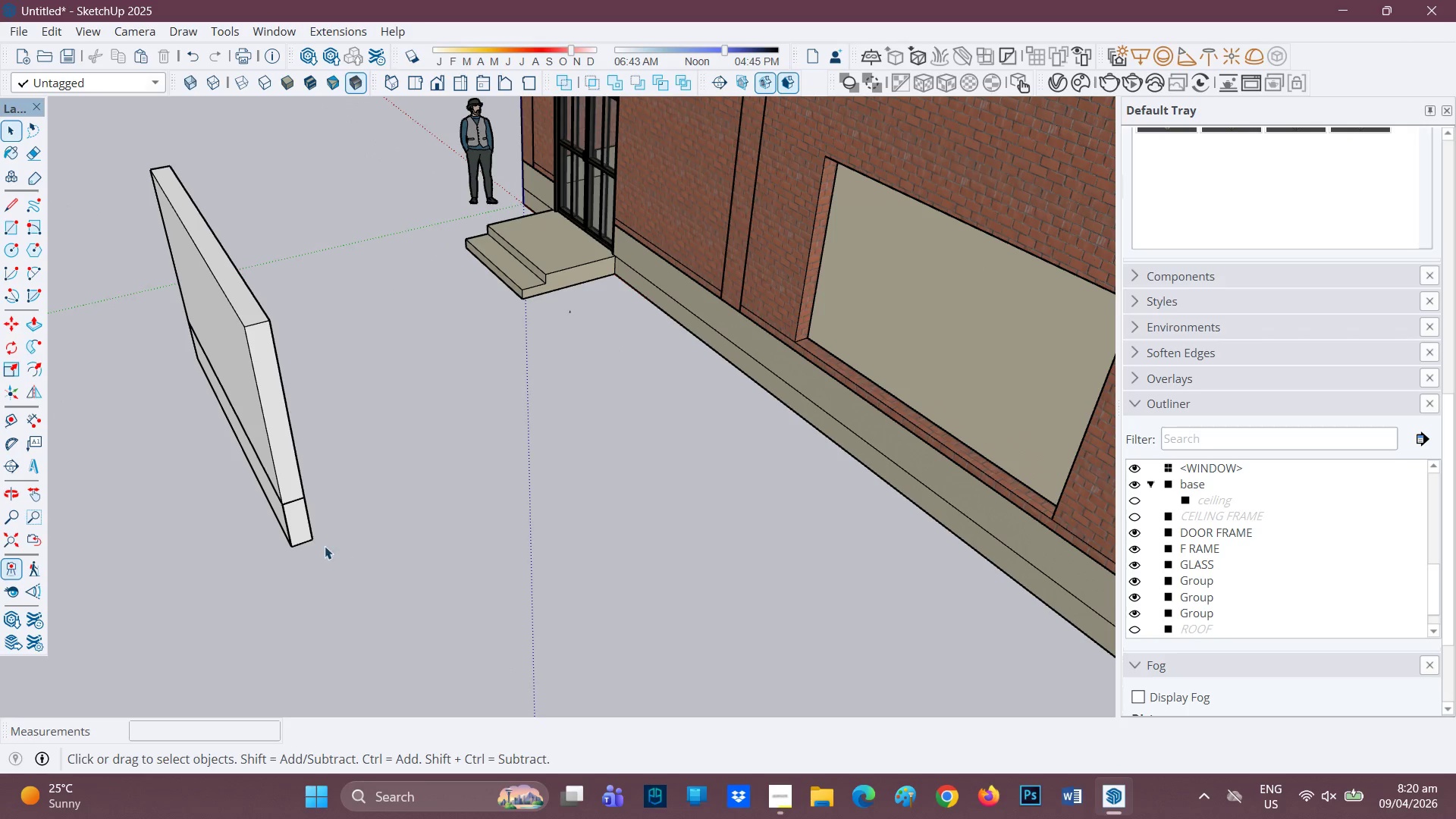 
scroll: coordinate [334, 542], scroll_direction: up, amount: 1.0
 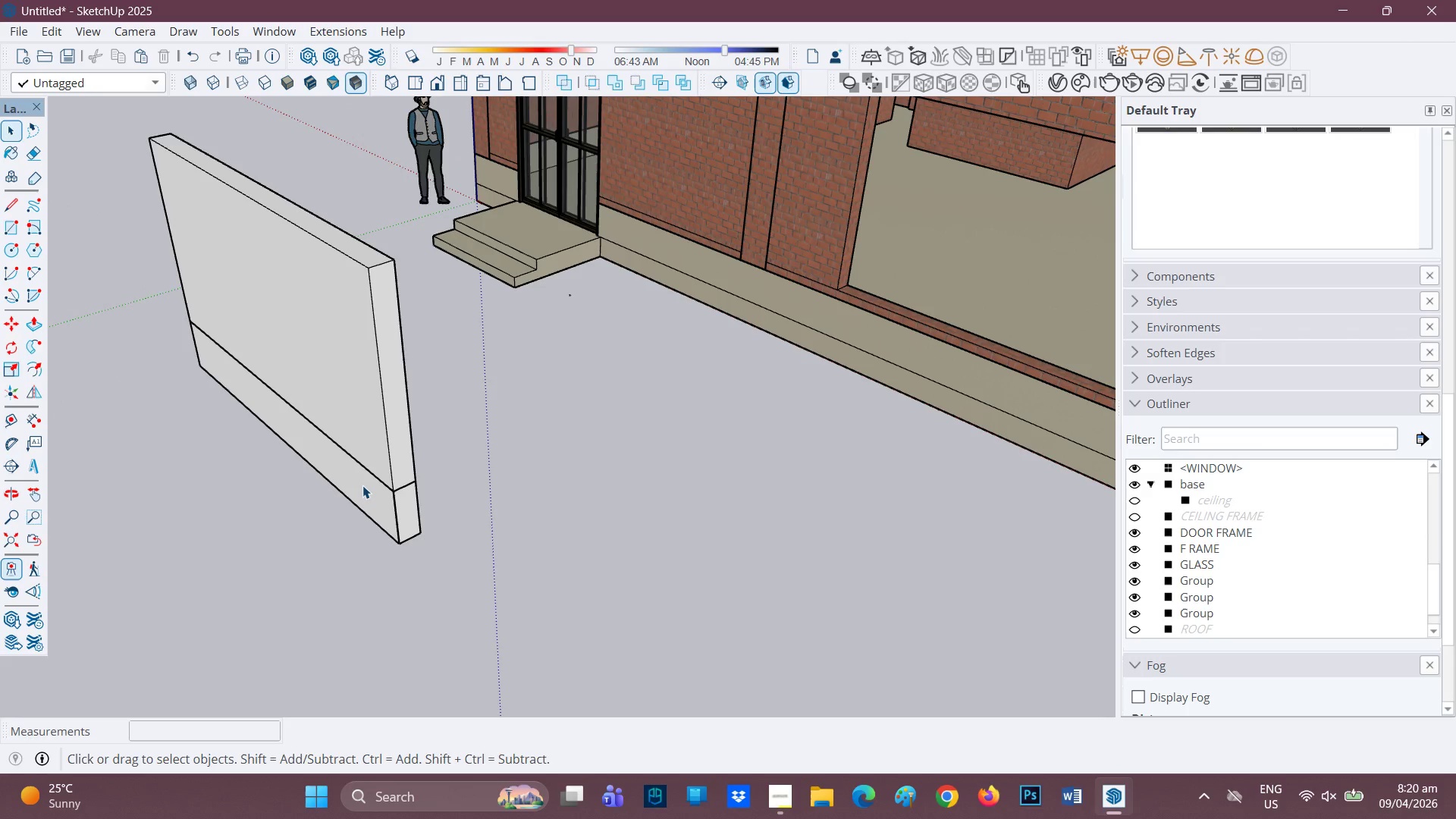 
key(Space)
 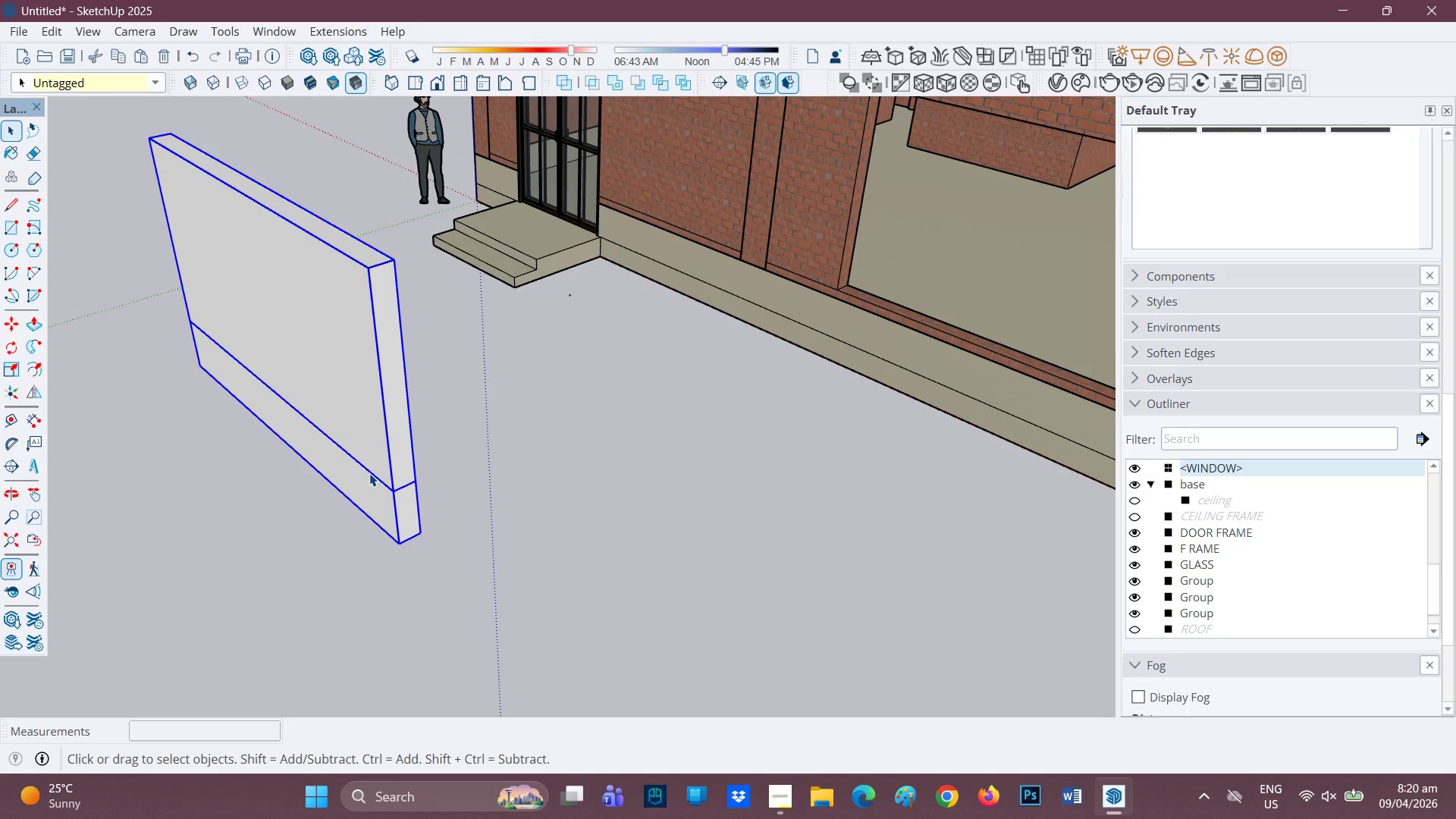 
right_click([369, 473])
 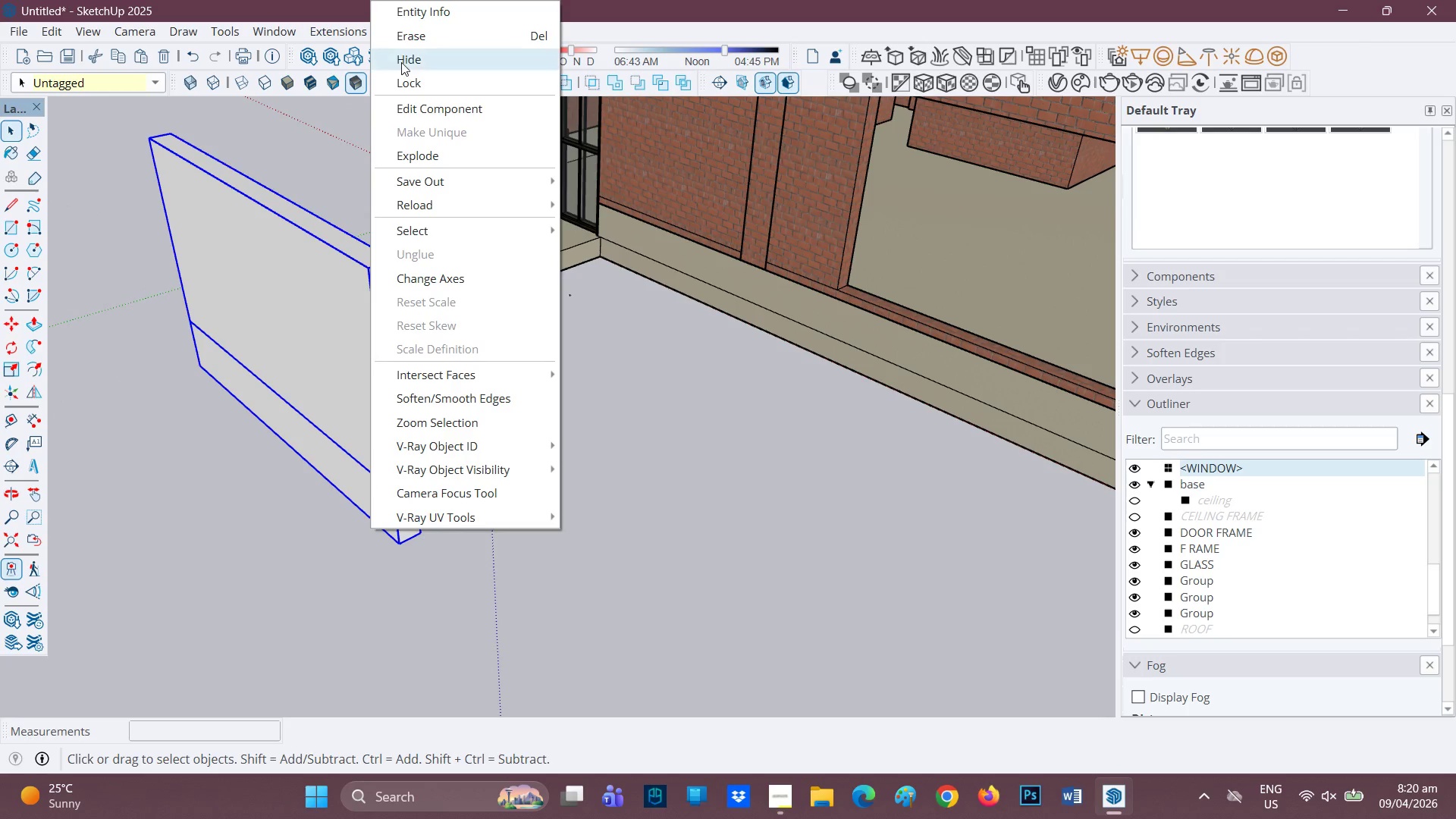 
left_click([423, 42])
 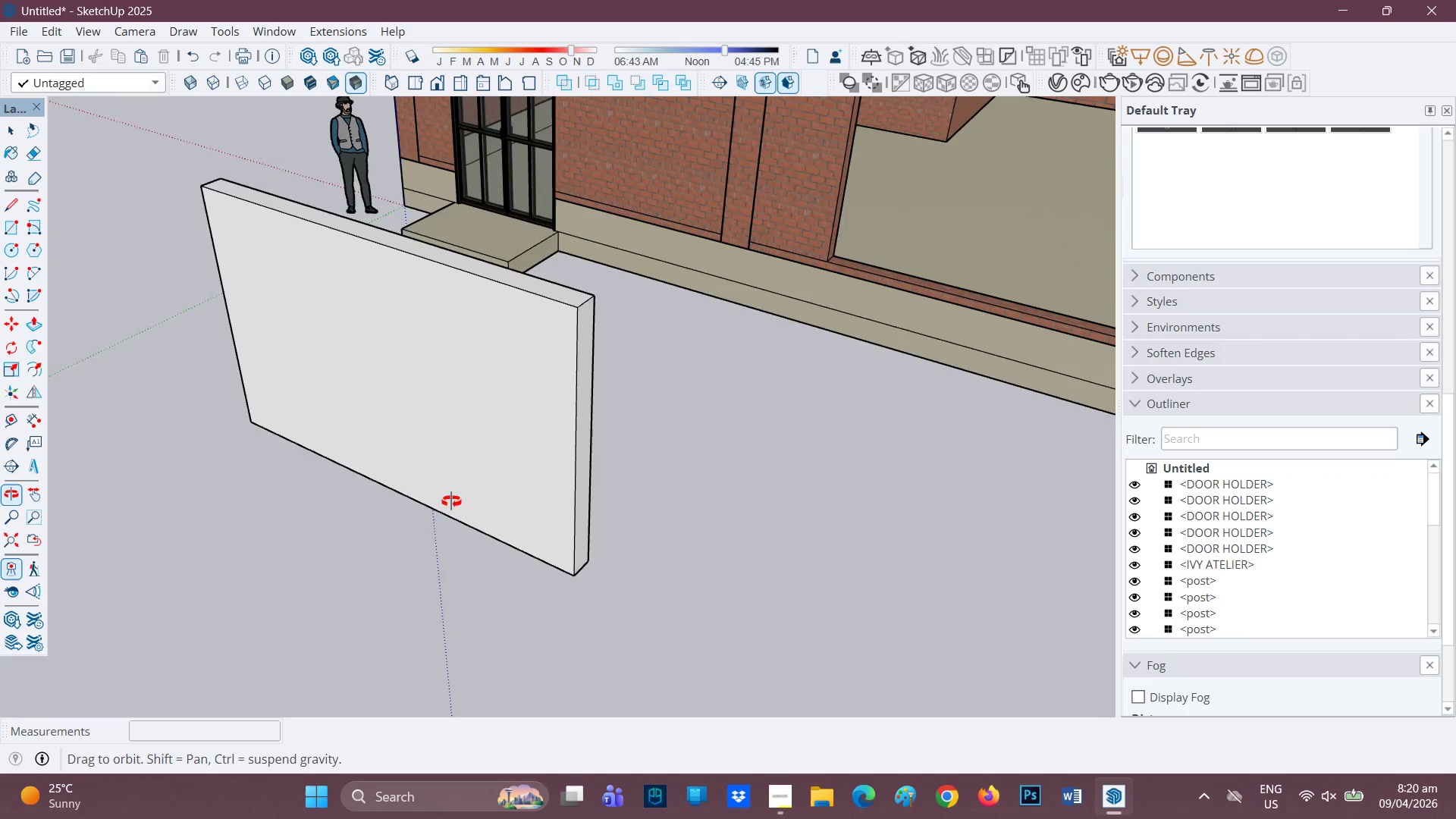 
scroll: coordinate [592, 545], scroll_direction: down, amount: 6.0
 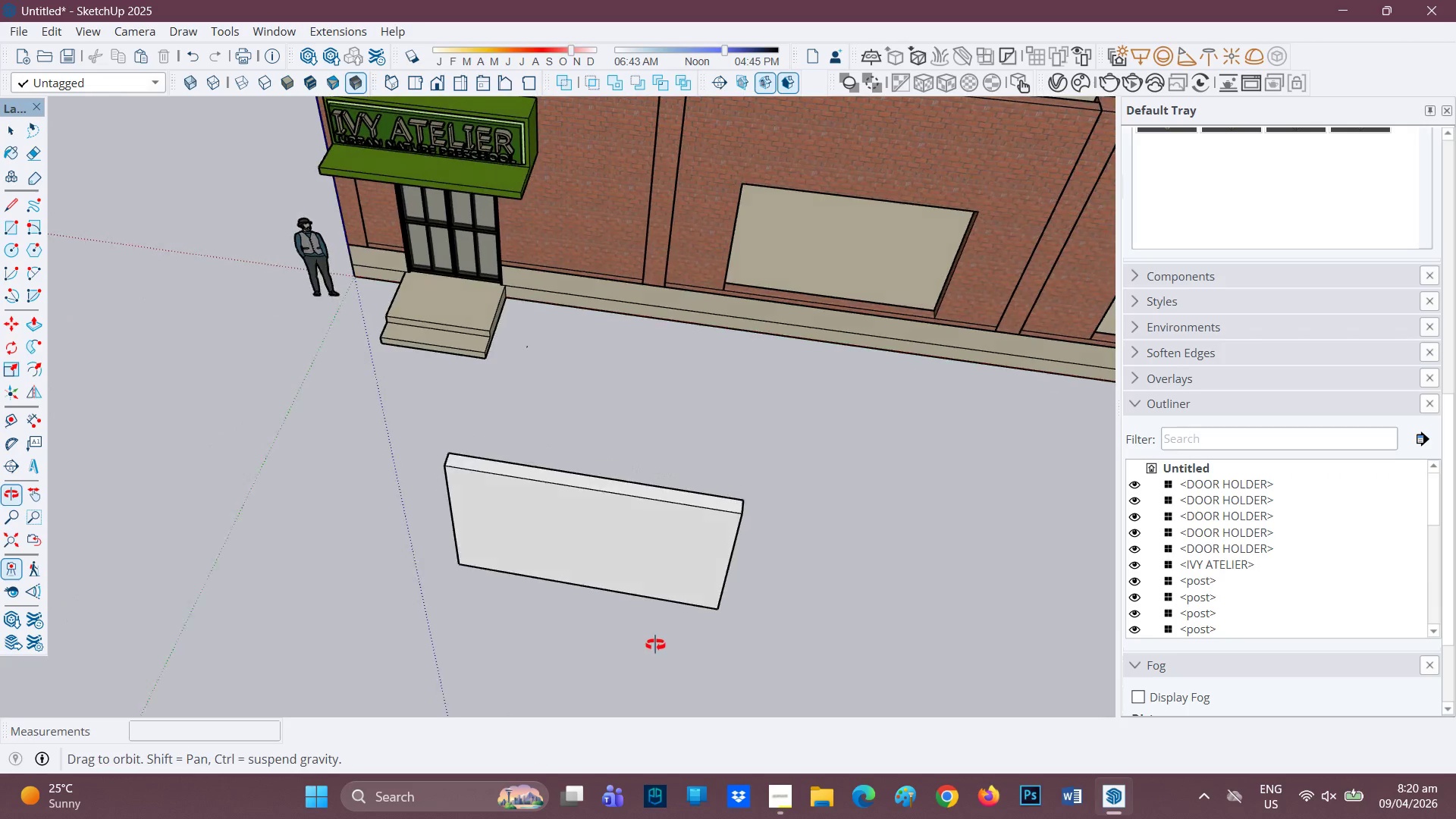 
scroll: coordinate [671, 630], scroll_direction: up, amount: 1.0
 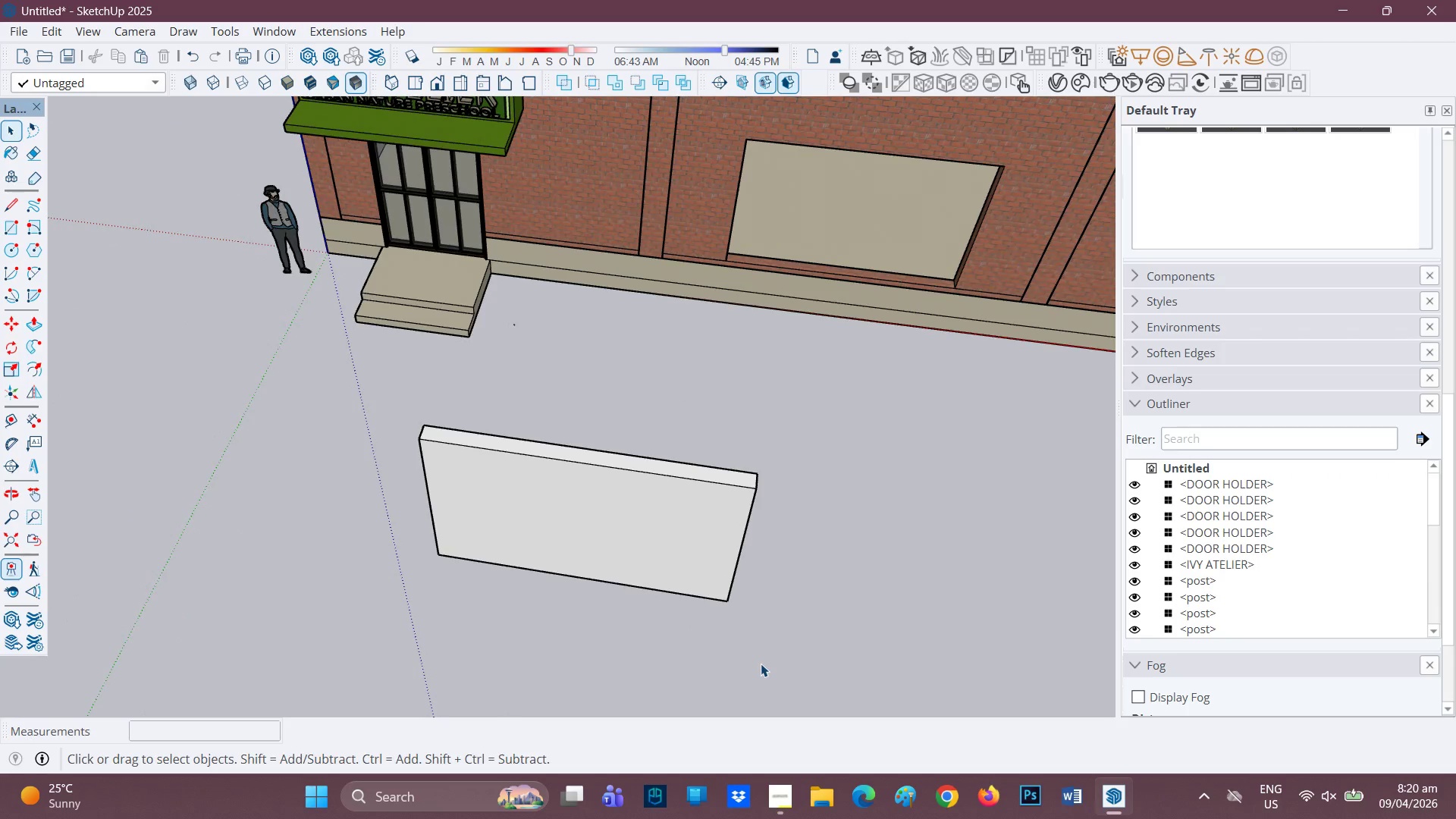 
left_click_drag(start_coordinate=[761, 664], to_coordinate=[349, 397])
 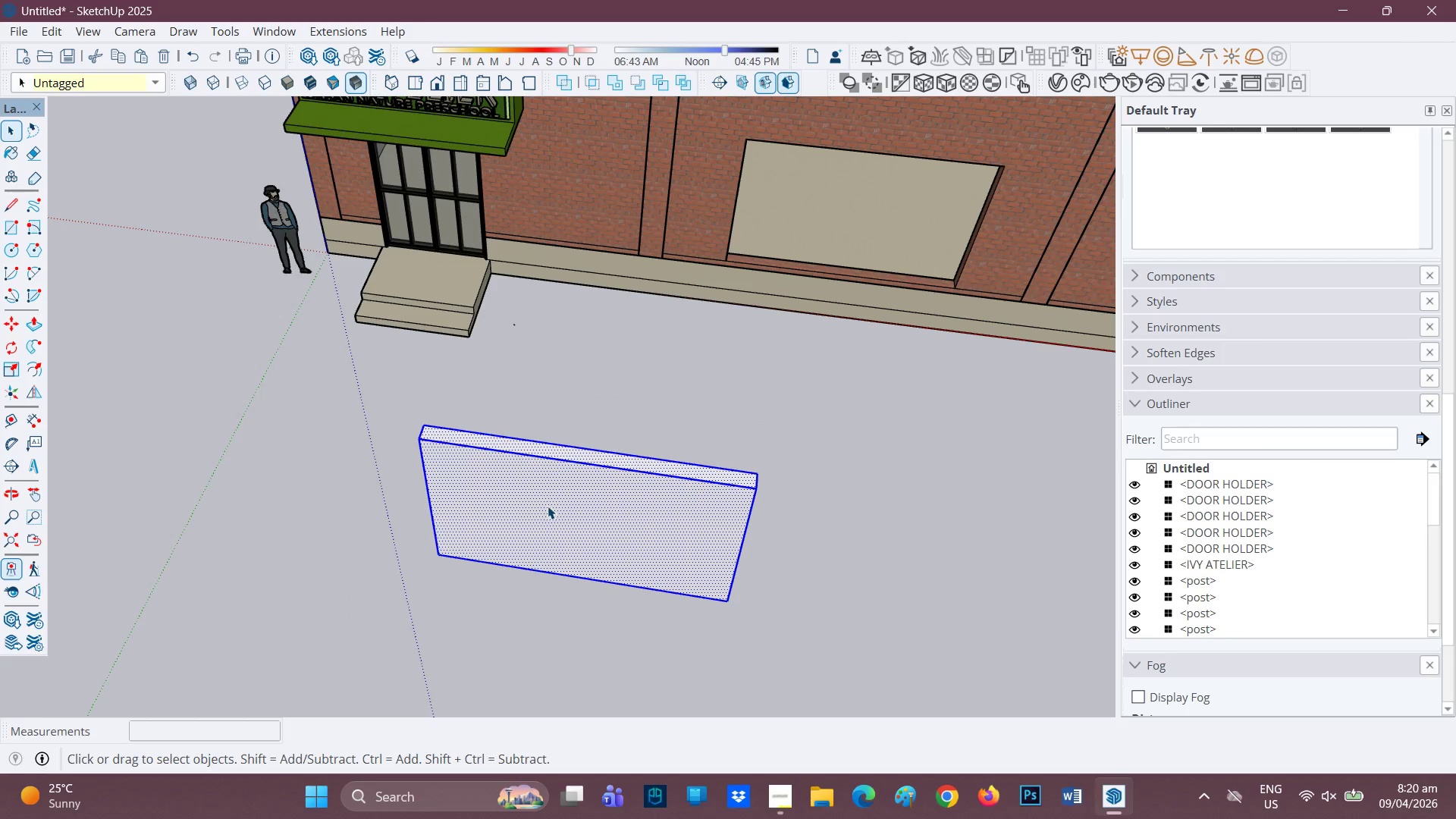 
right_click([548, 506])
 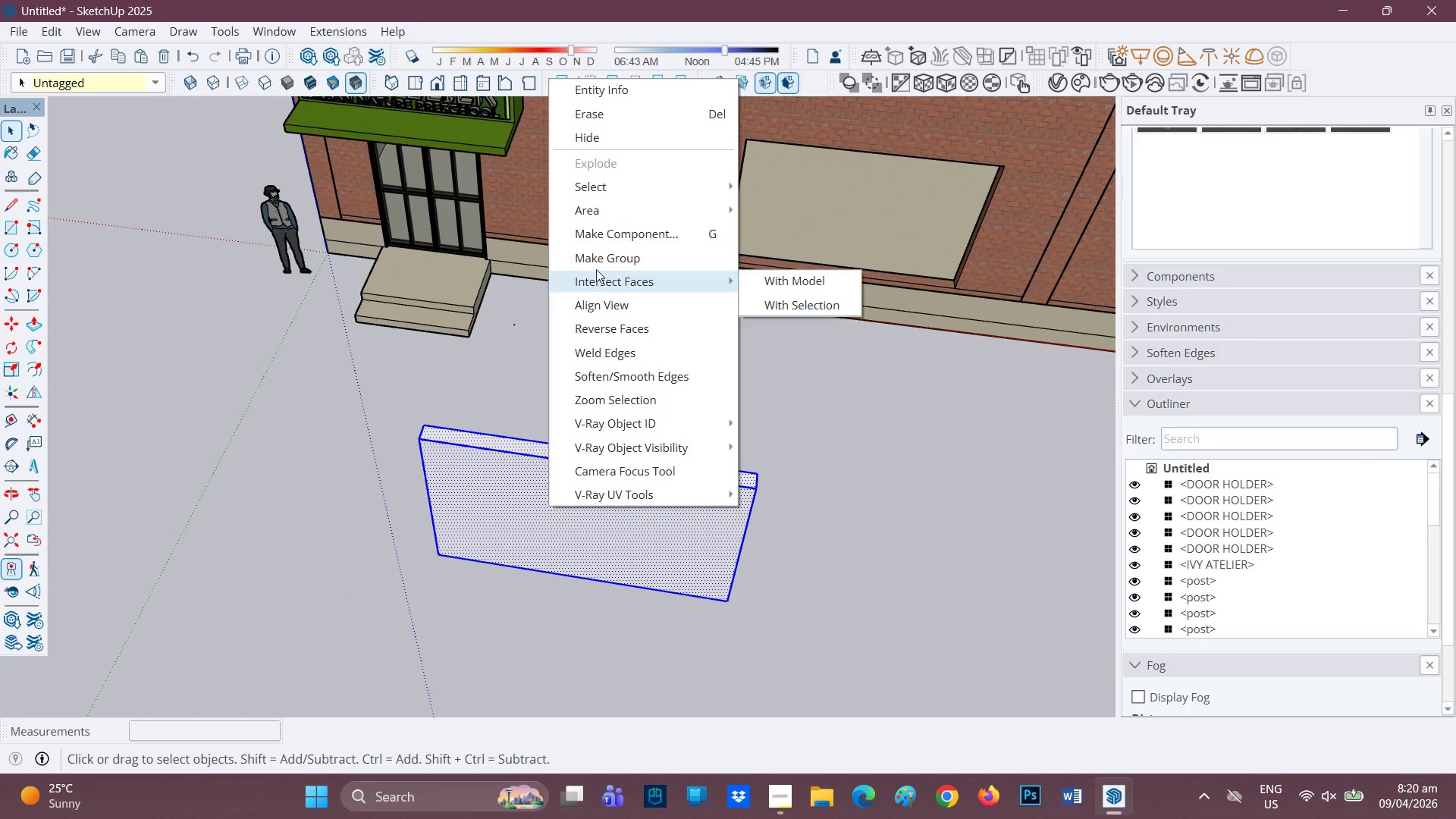 
left_click_drag(start_coordinate=[598, 261], to_coordinate=[598, 268])
 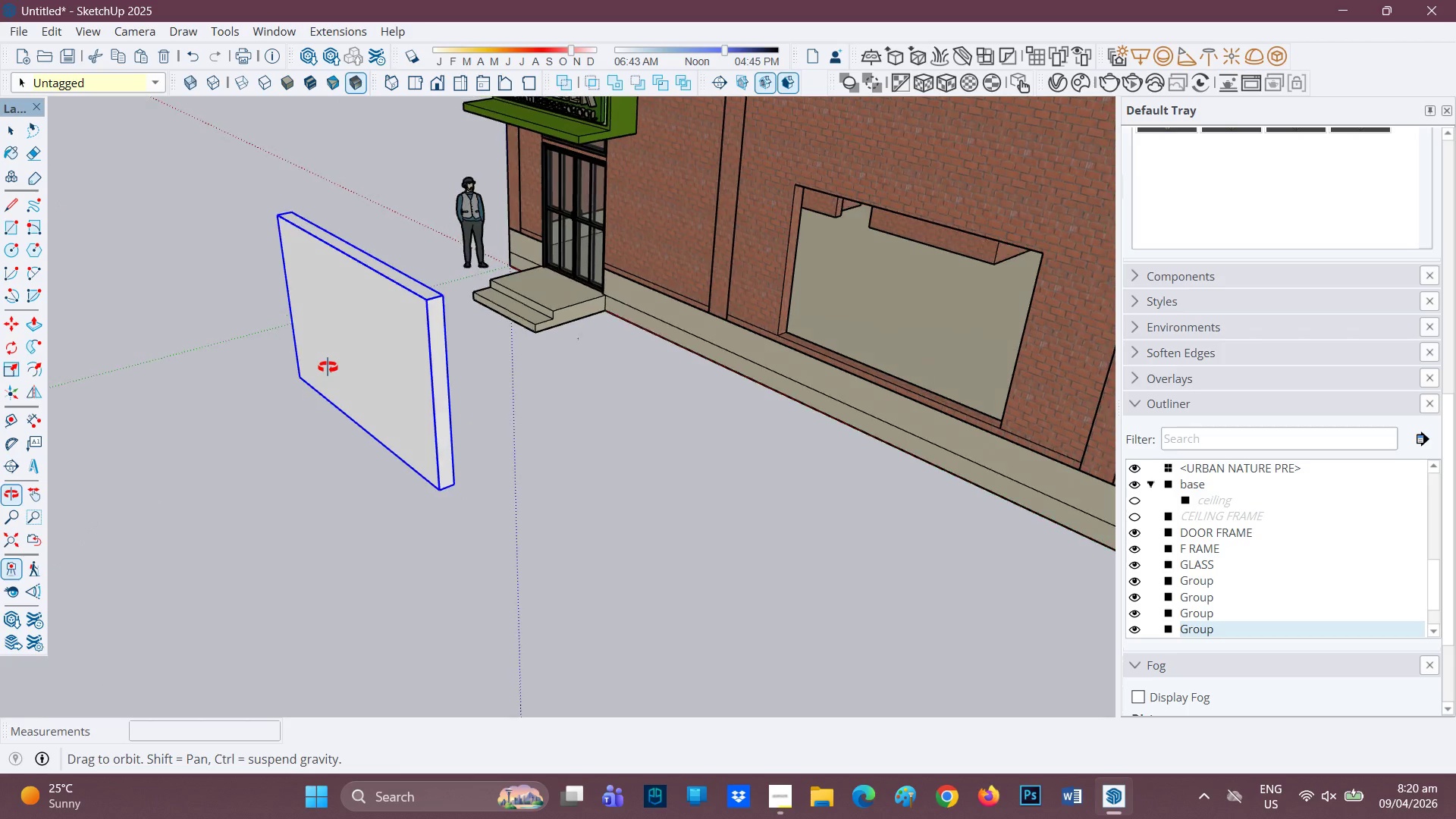 
key(Space)
 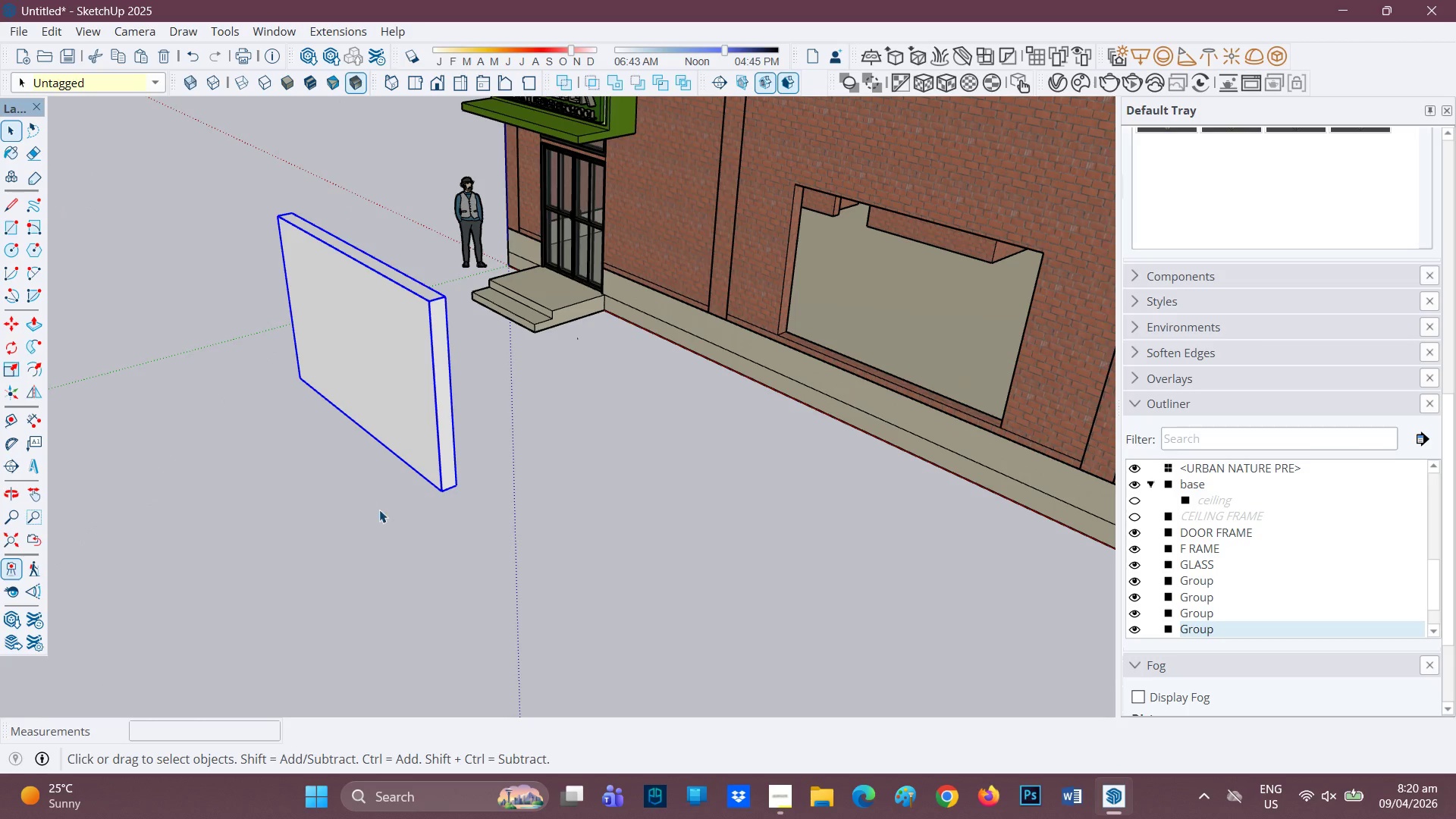 
left_click_drag(start_coordinate=[380, 510], to_coordinate=[383, 514])
 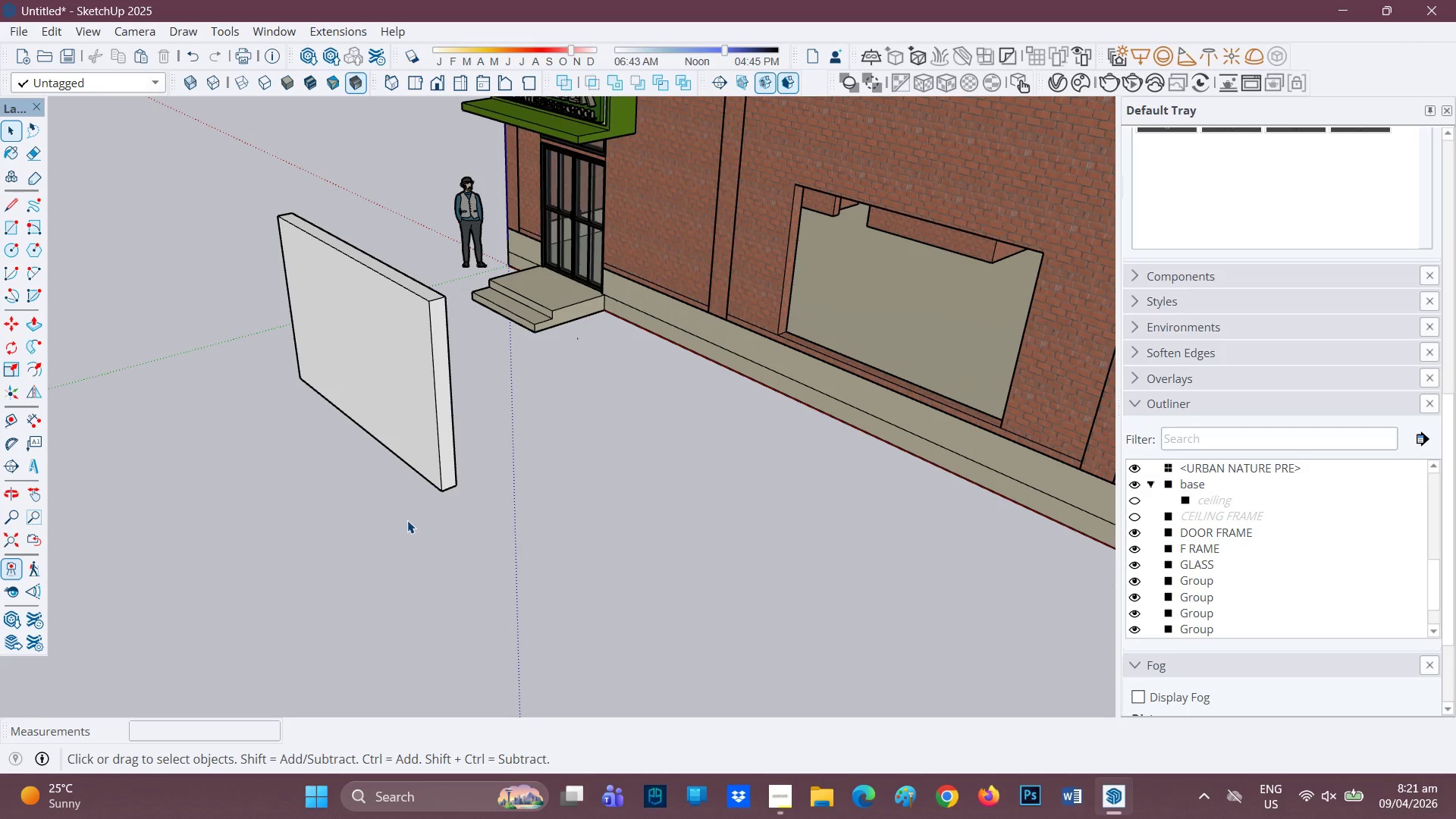 
wait(48.83)
 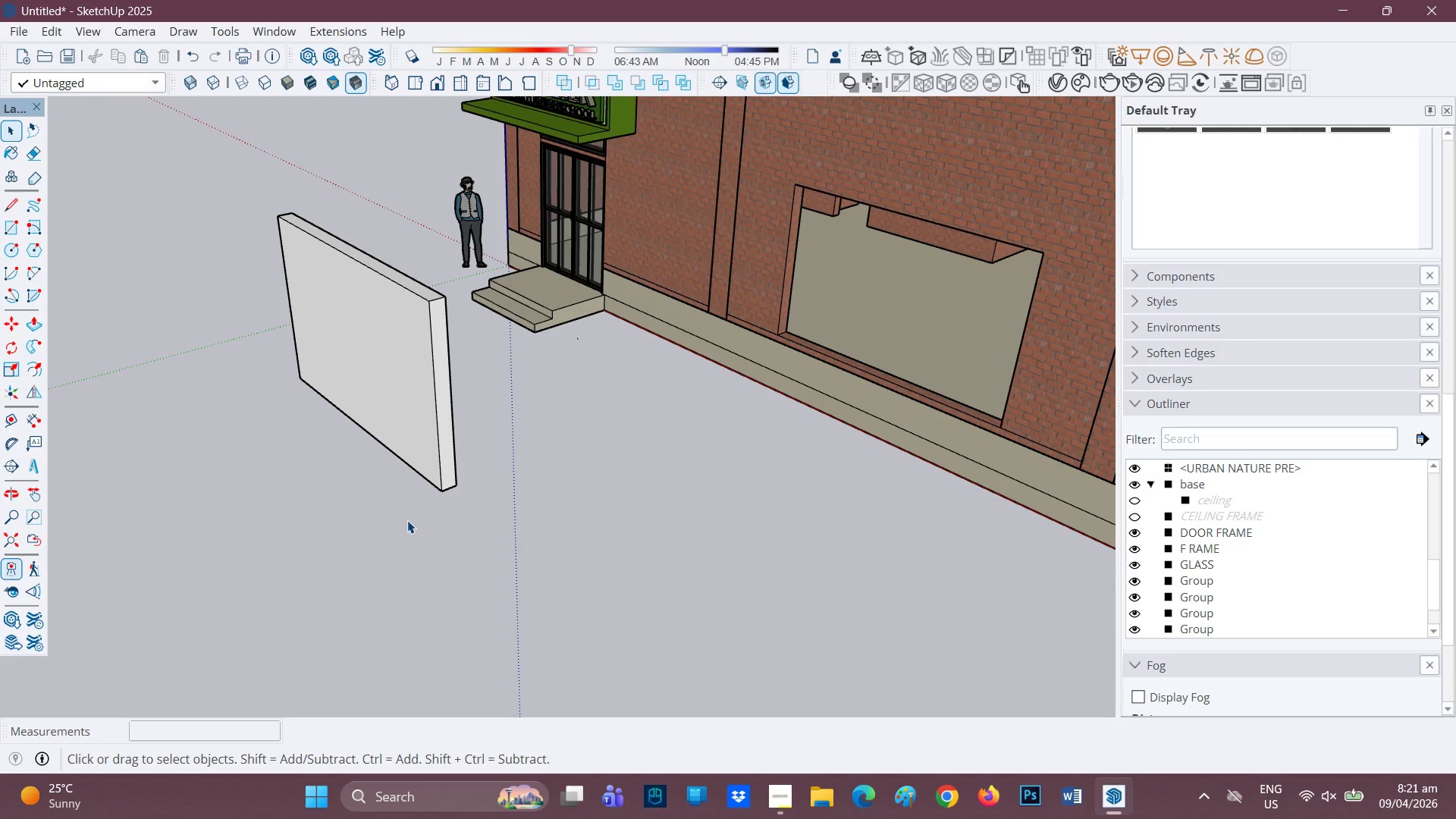 
scroll: coordinate [450, 510], scroll_direction: up, amount: 1.0
 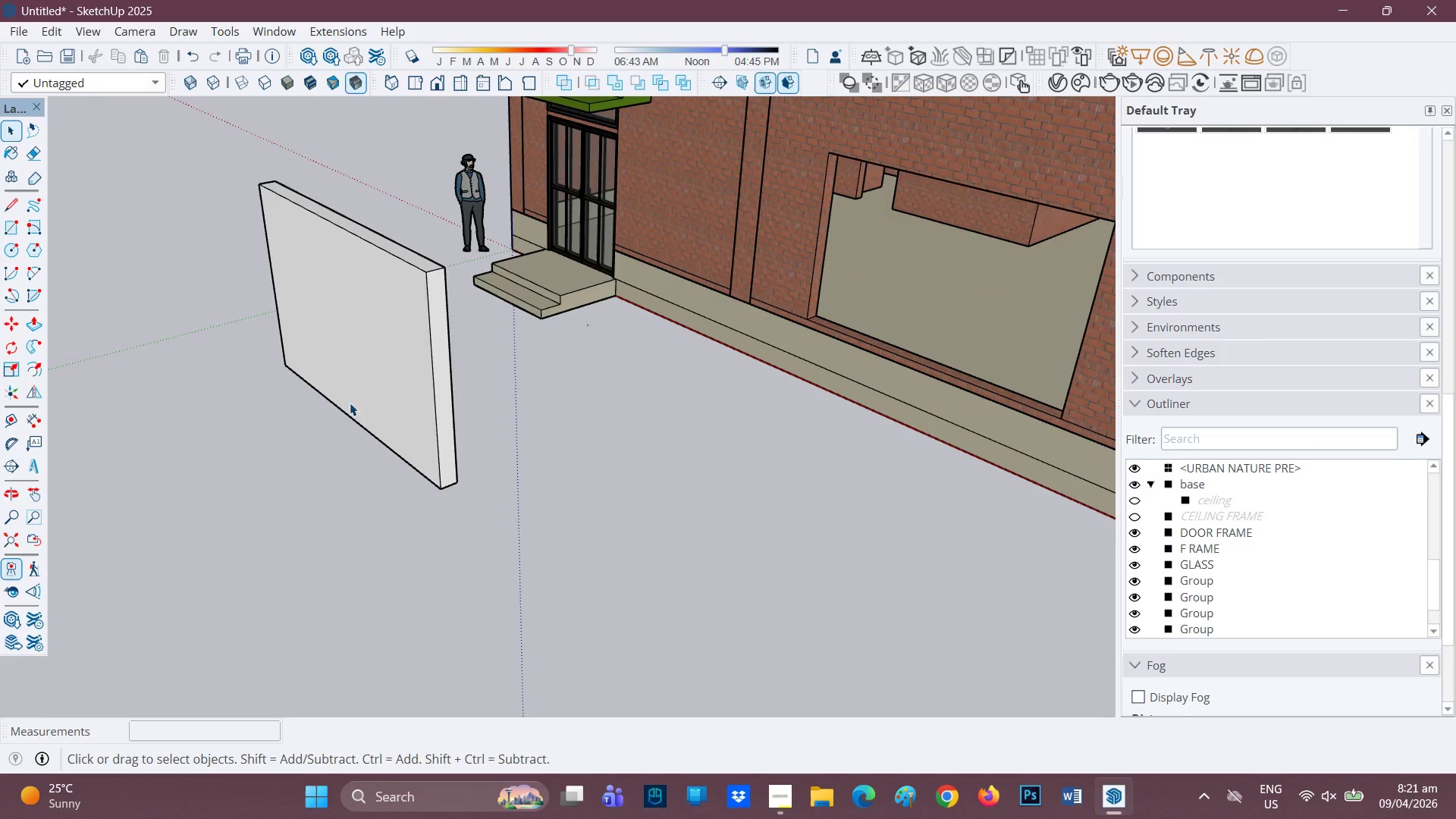 
scroll: coordinate [350, 402], scroll_direction: down, amount: 2.0
 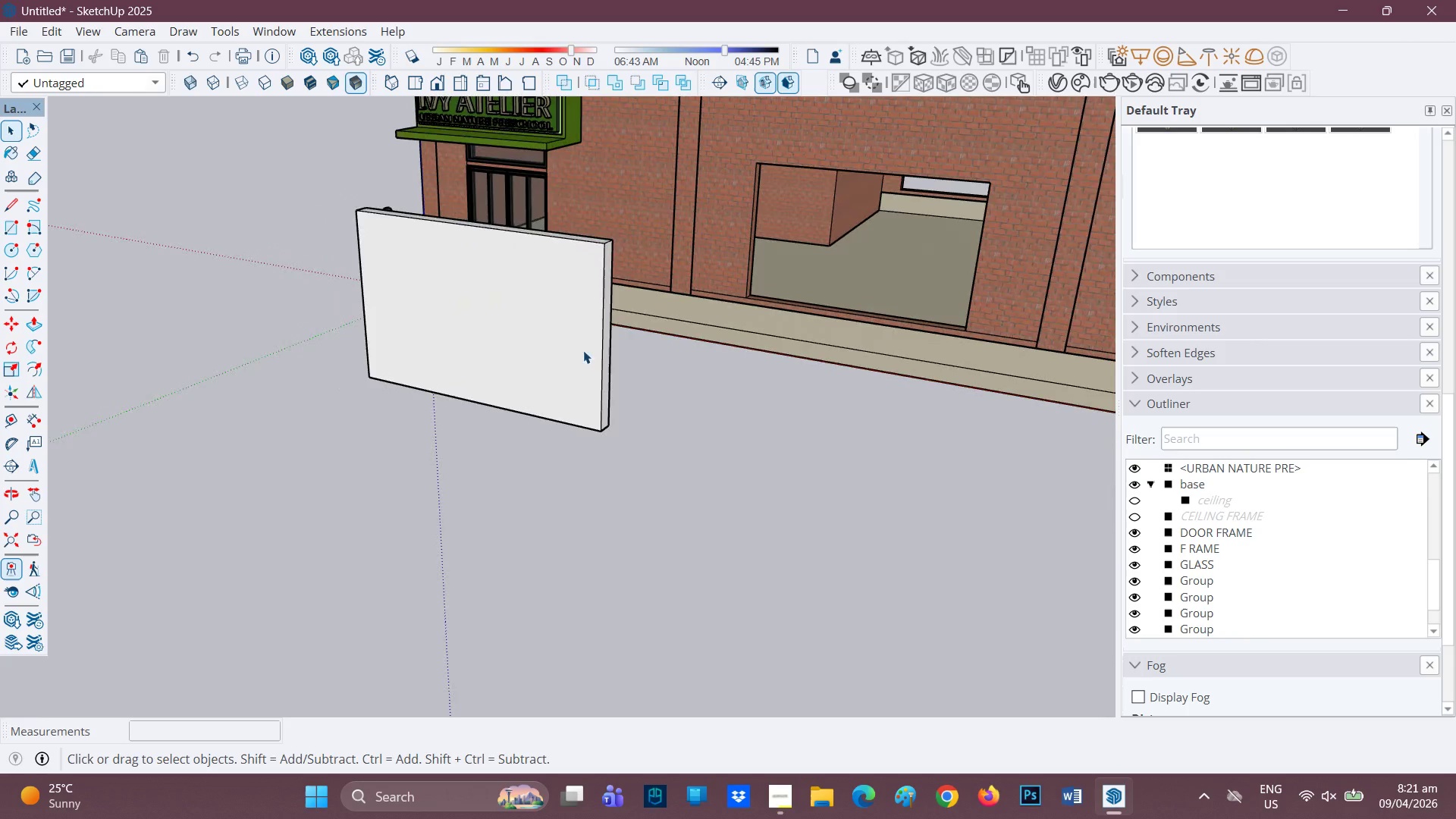 
scroll: coordinate [714, 435], scroll_direction: up, amount: 4.0